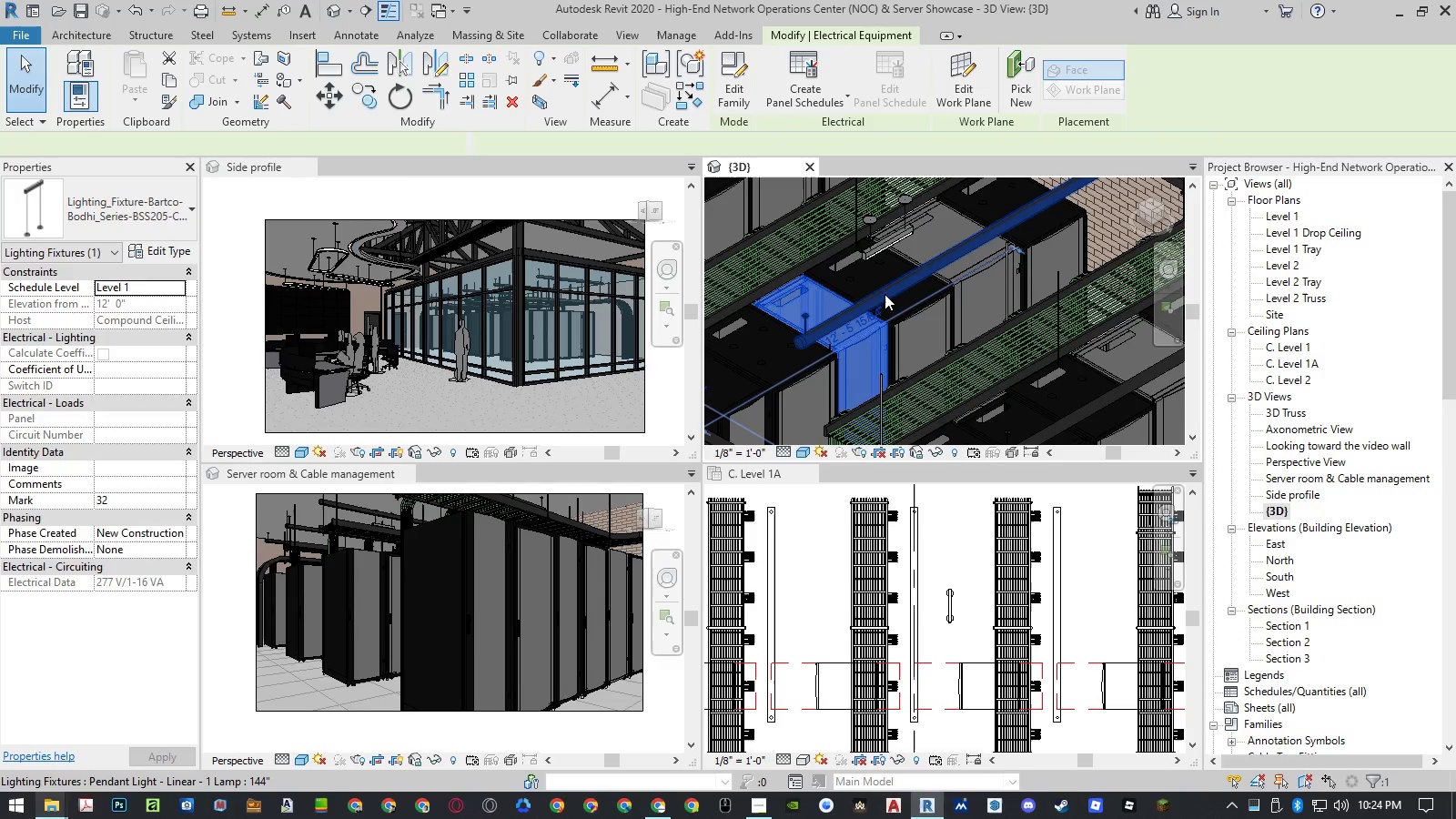 
left_click([881, 300])
 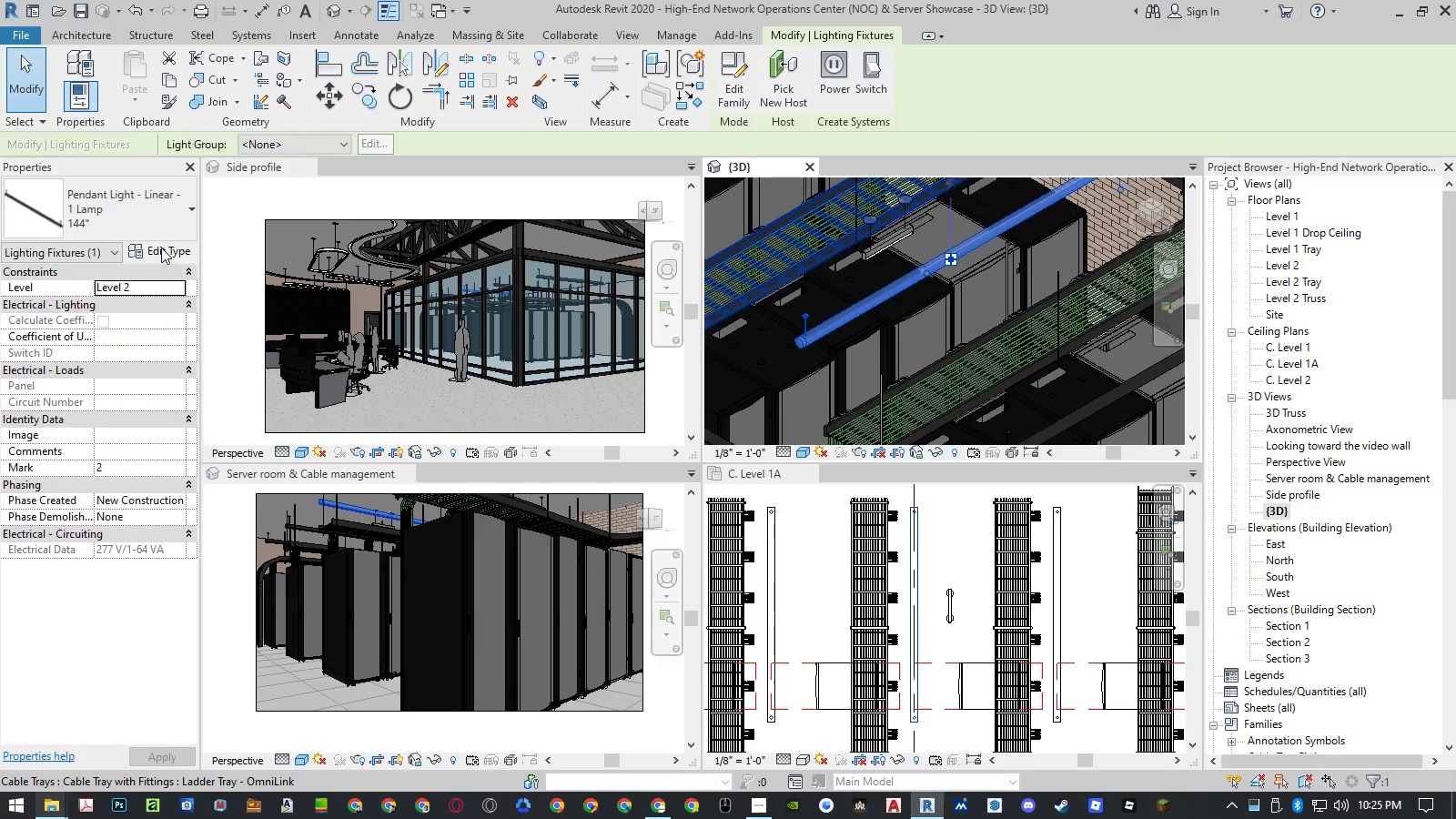 
left_click([161, 248])
 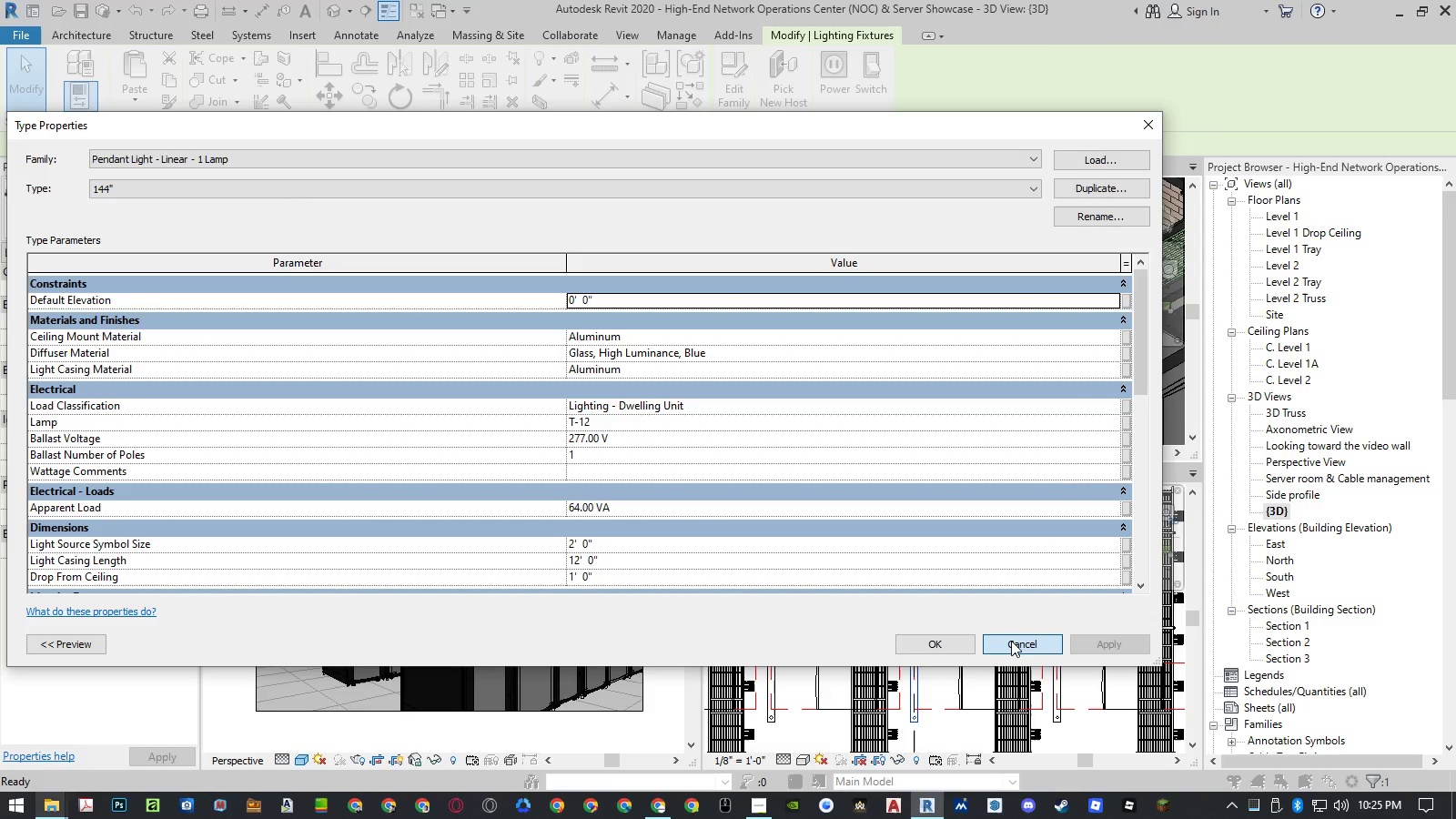 
wait(9.91)
 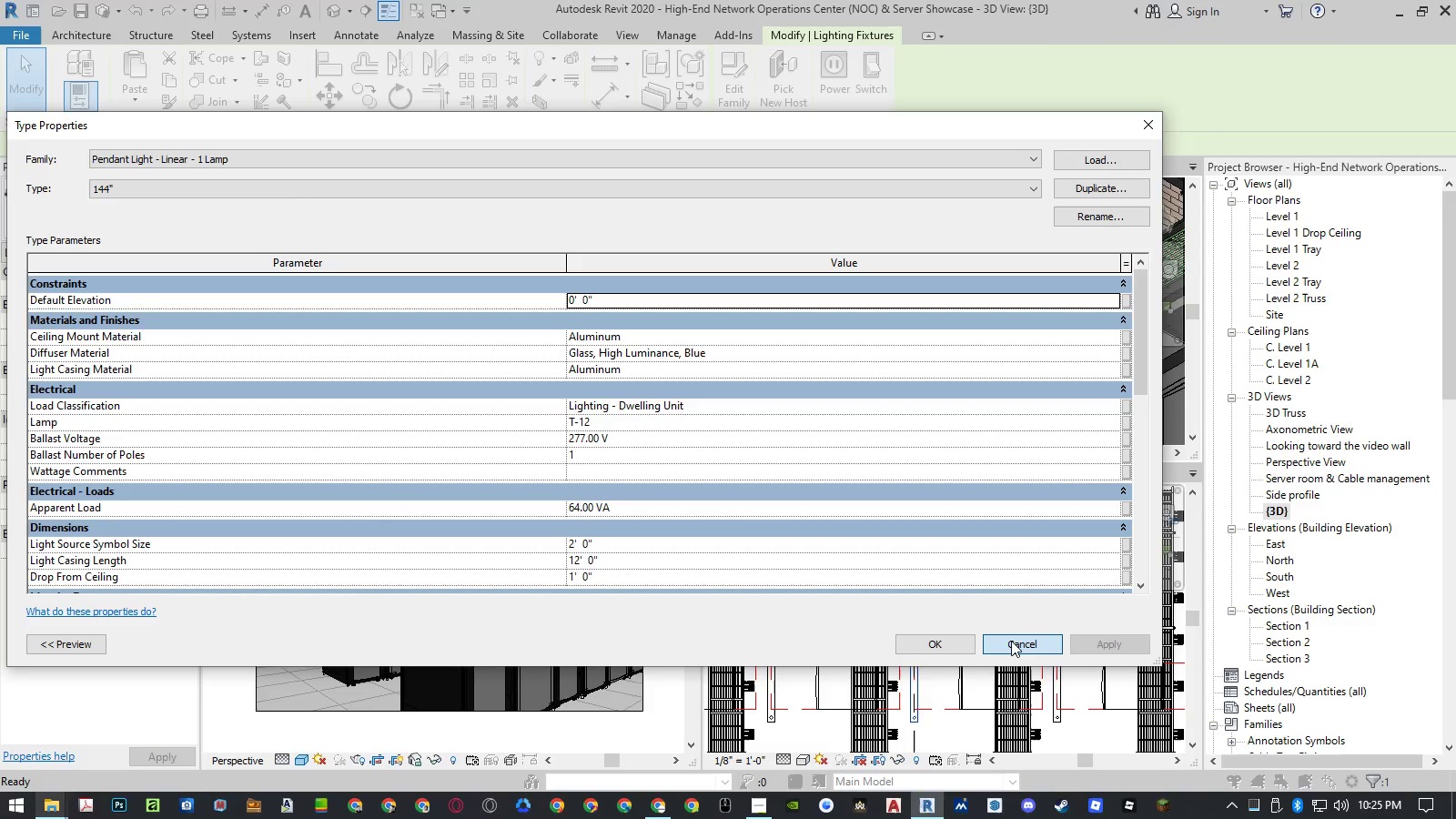 
left_click([886, 248])
 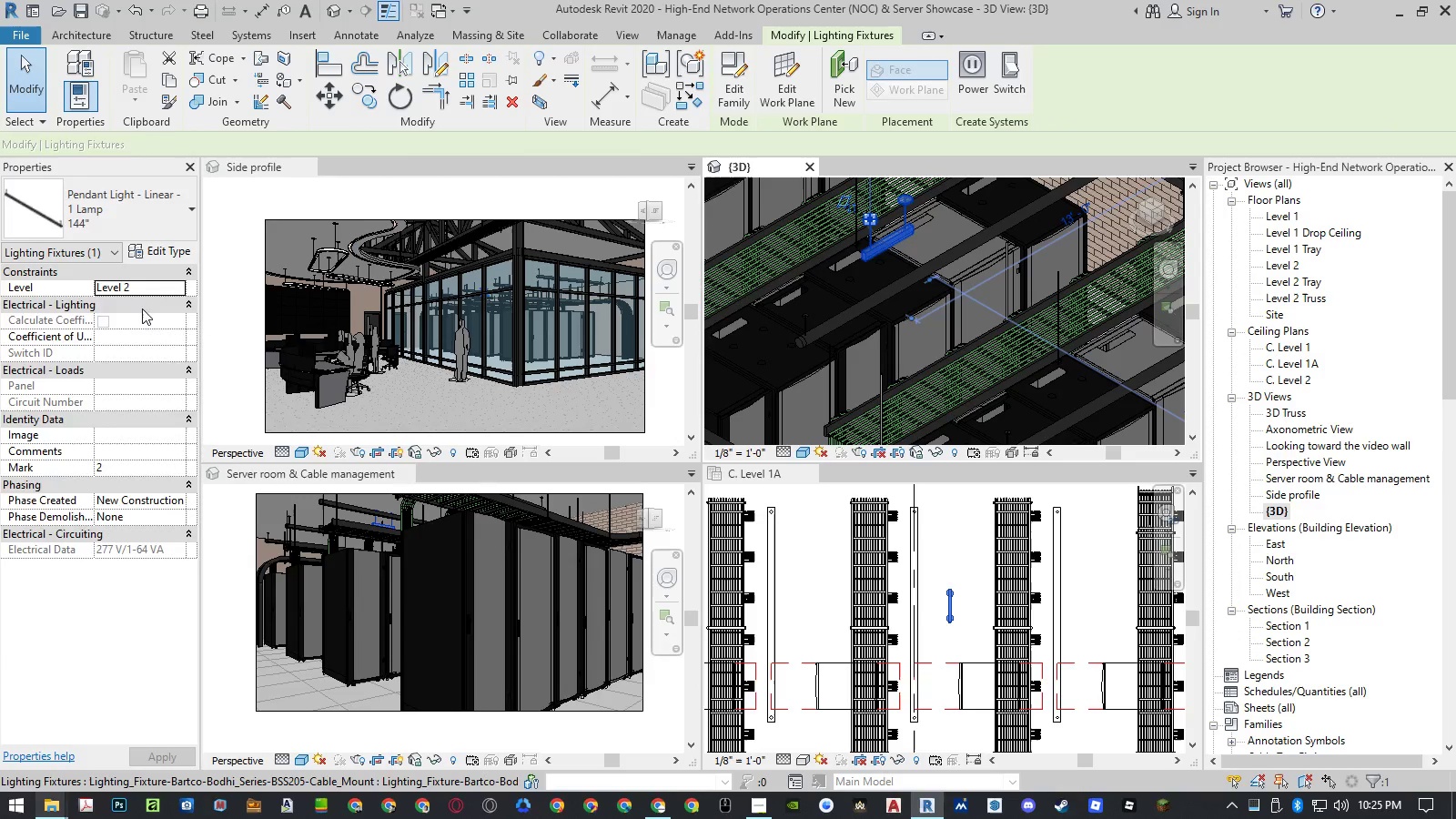 
left_click([163, 256])
 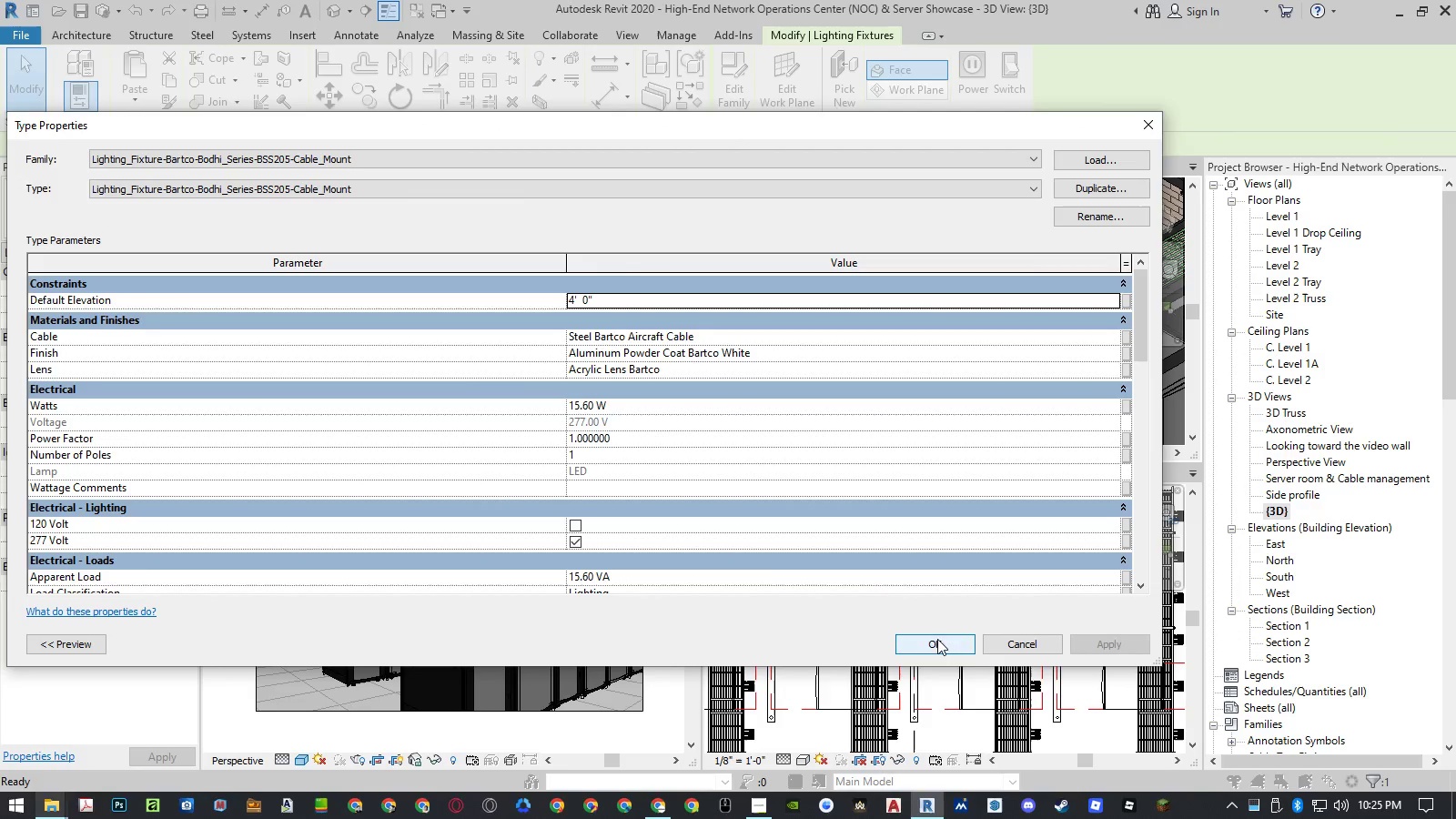 
scroll: coordinate [748, 425], scroll_direction: down, amount: 6.0
 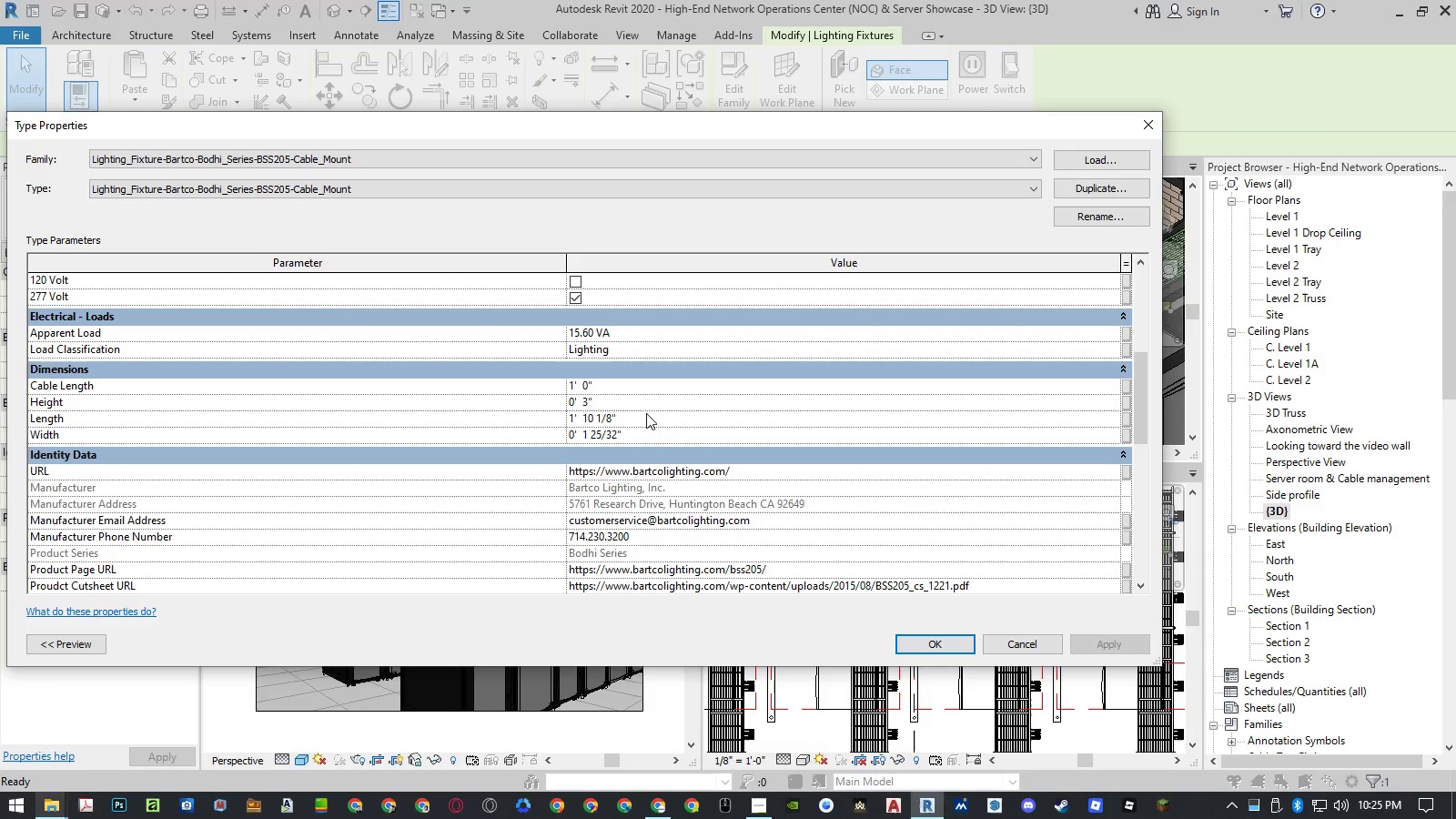 
left_click([654, 417])
 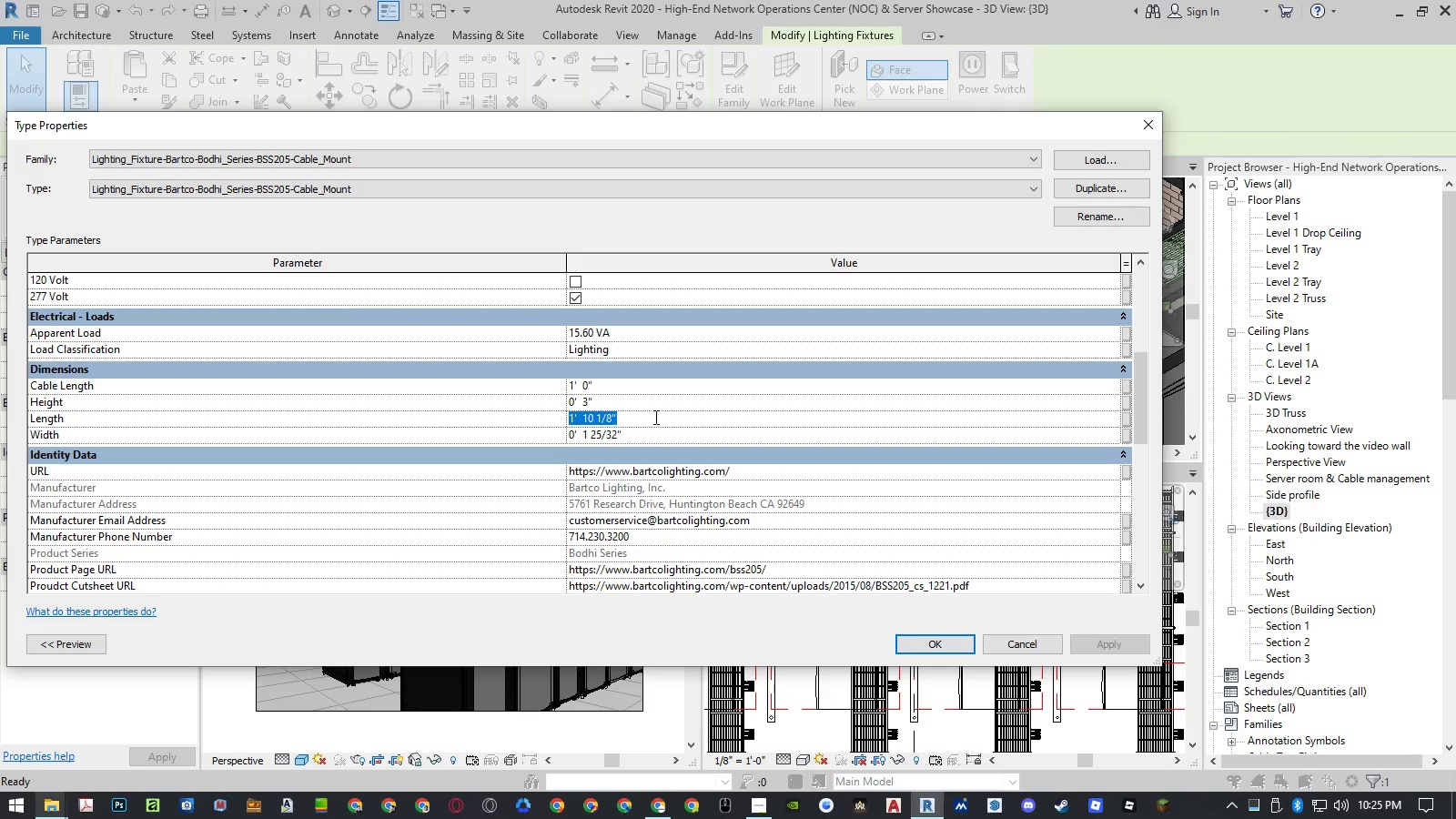 
key(Numpad1)
 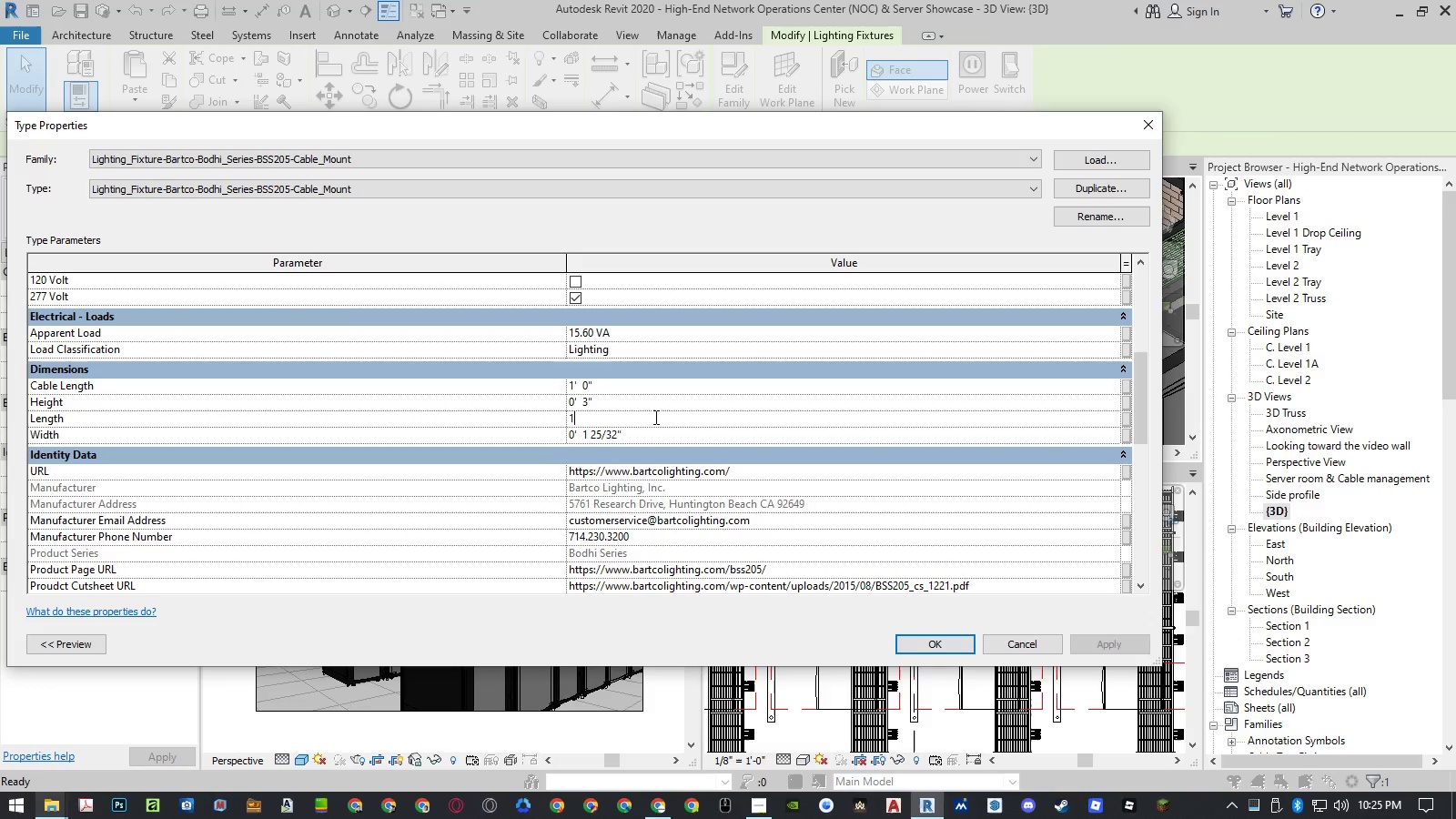 
key(Numpad2)
 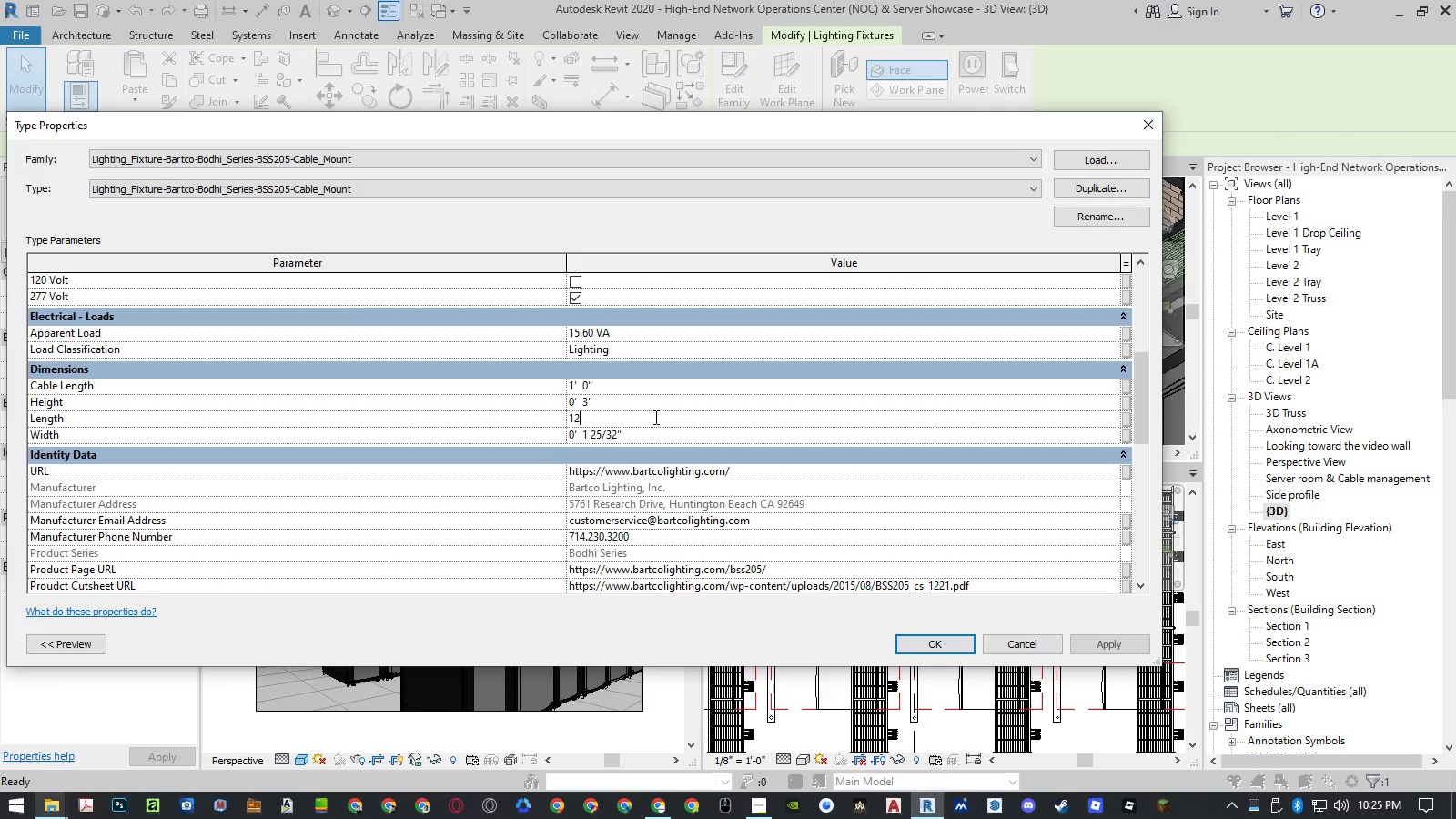 
key(NumpadEnter)
 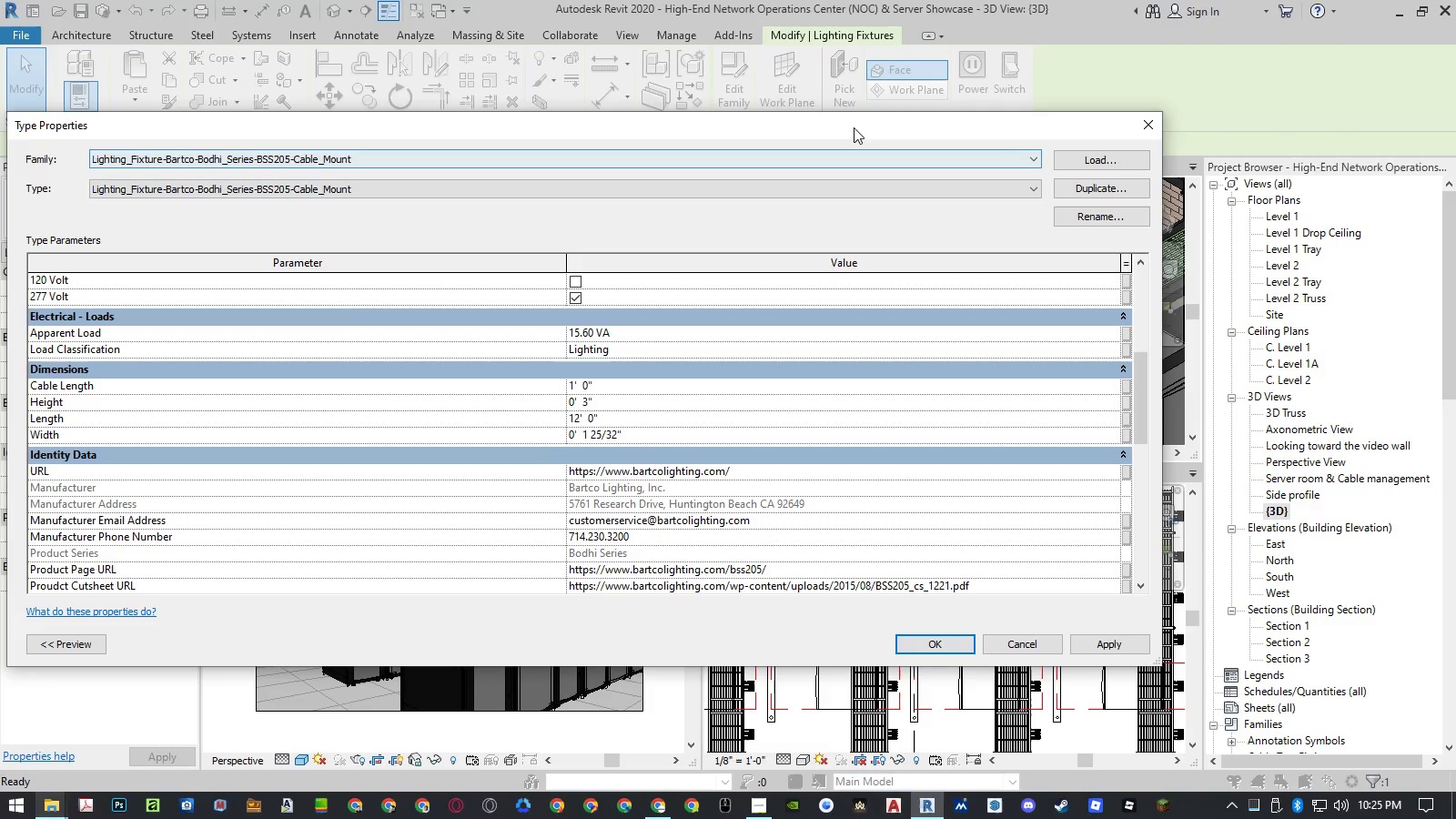 
left_click_drag(start_coordinate=[849, 127], to_coordinate=[393, 120])
 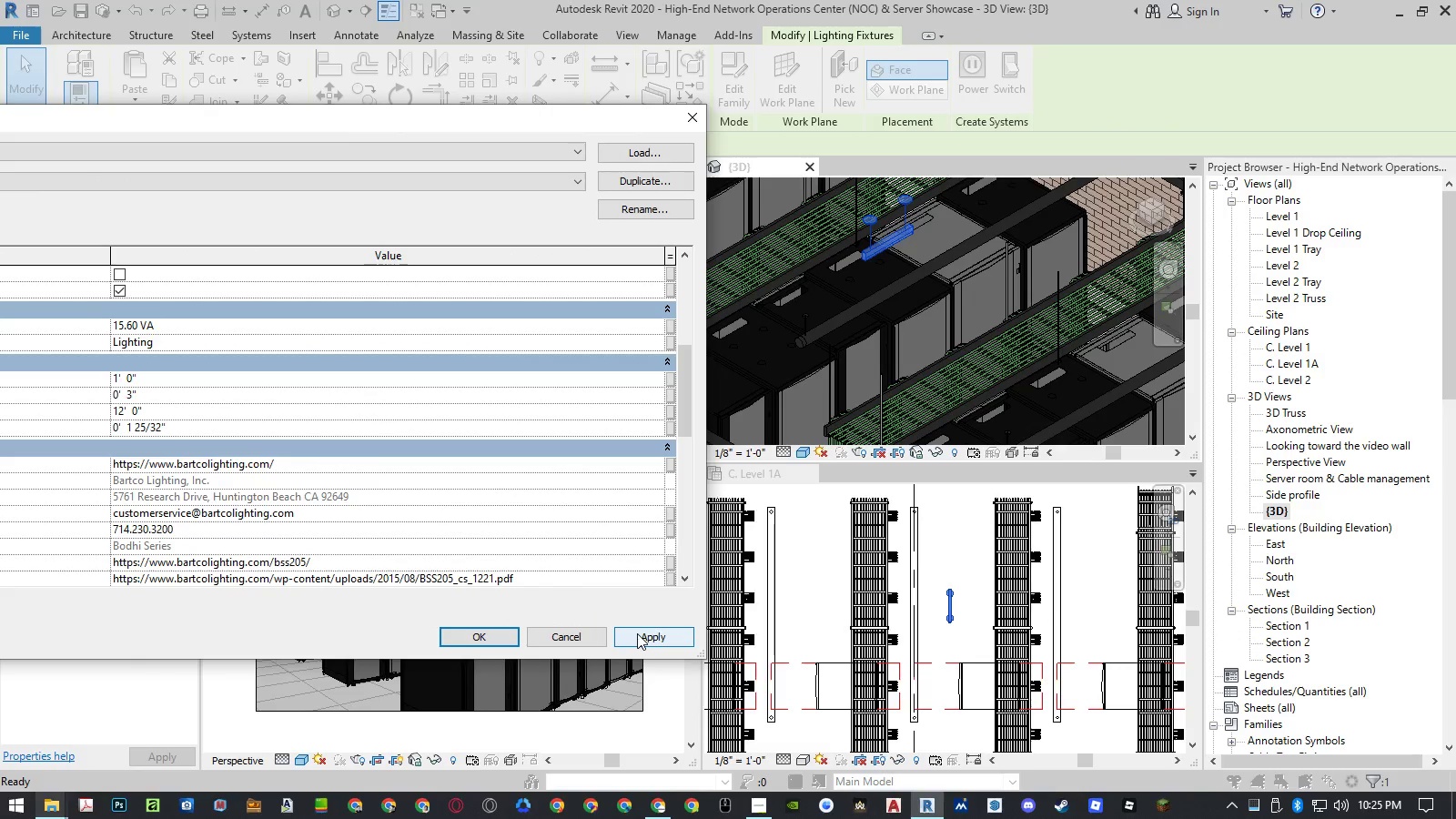 
left_click([638, 633])
 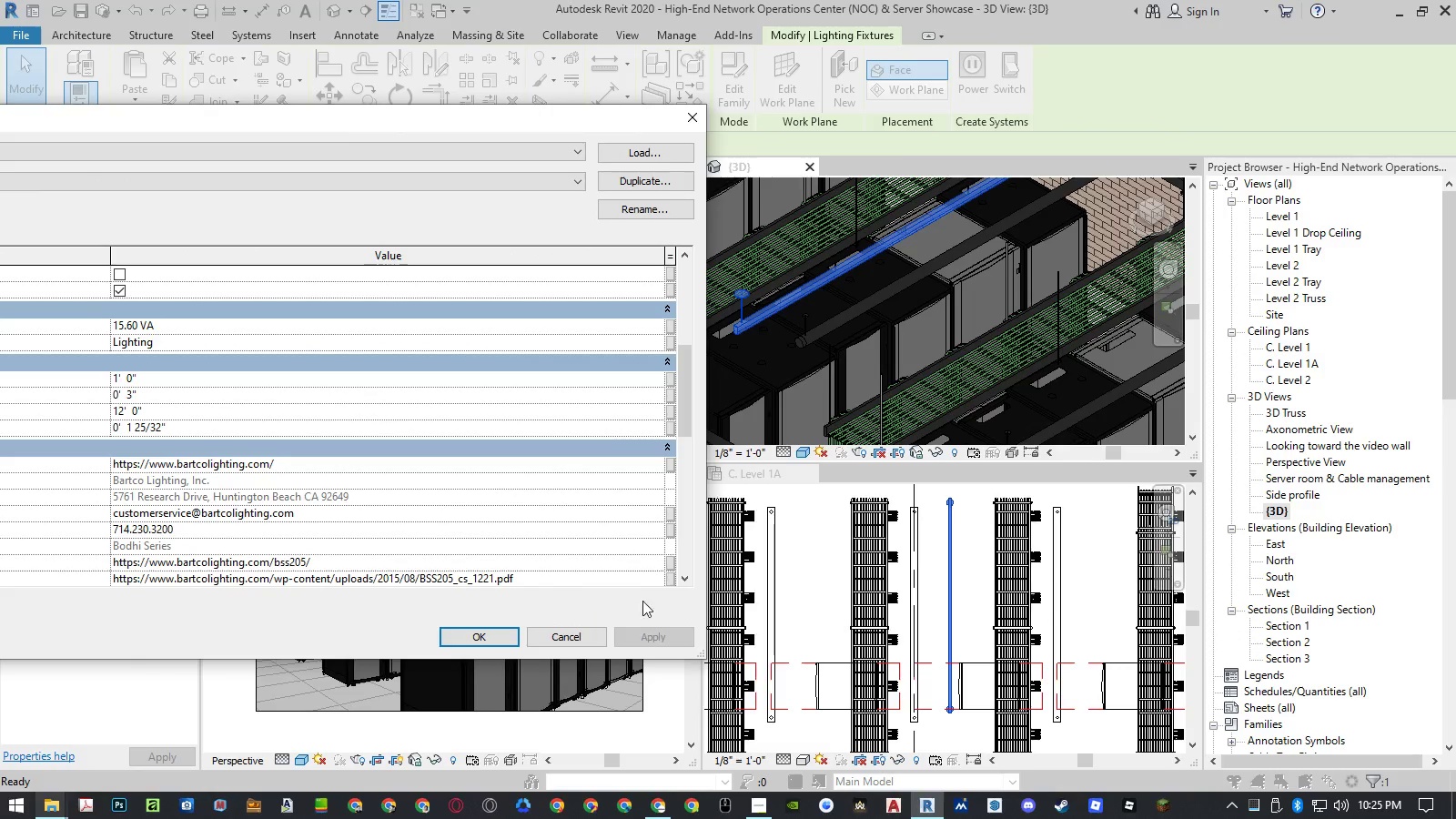 
left_click_drag(start_coordinate=[456, 126], to_coordinate=[508, 156])
 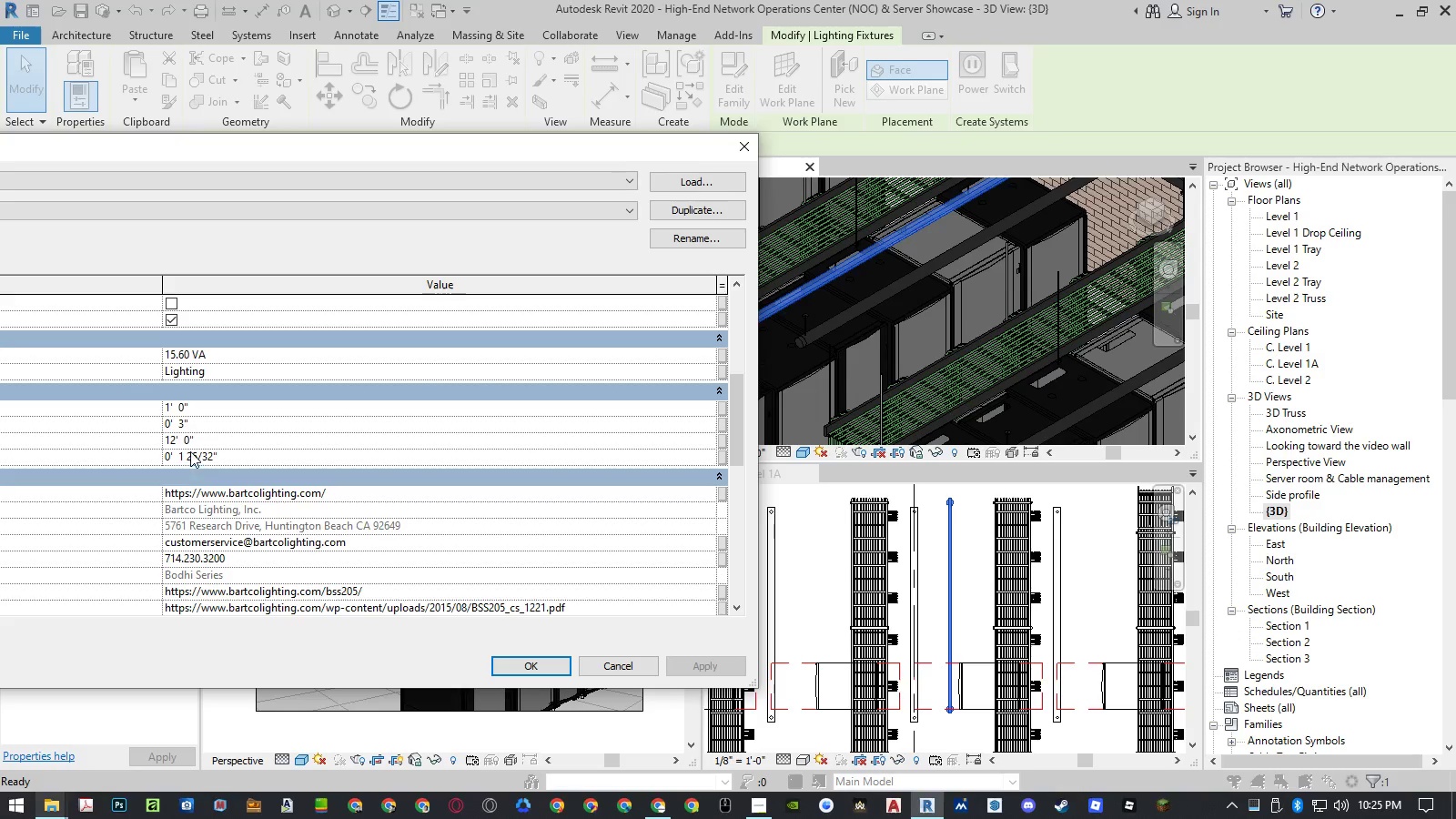 
left_click([190, 451])
 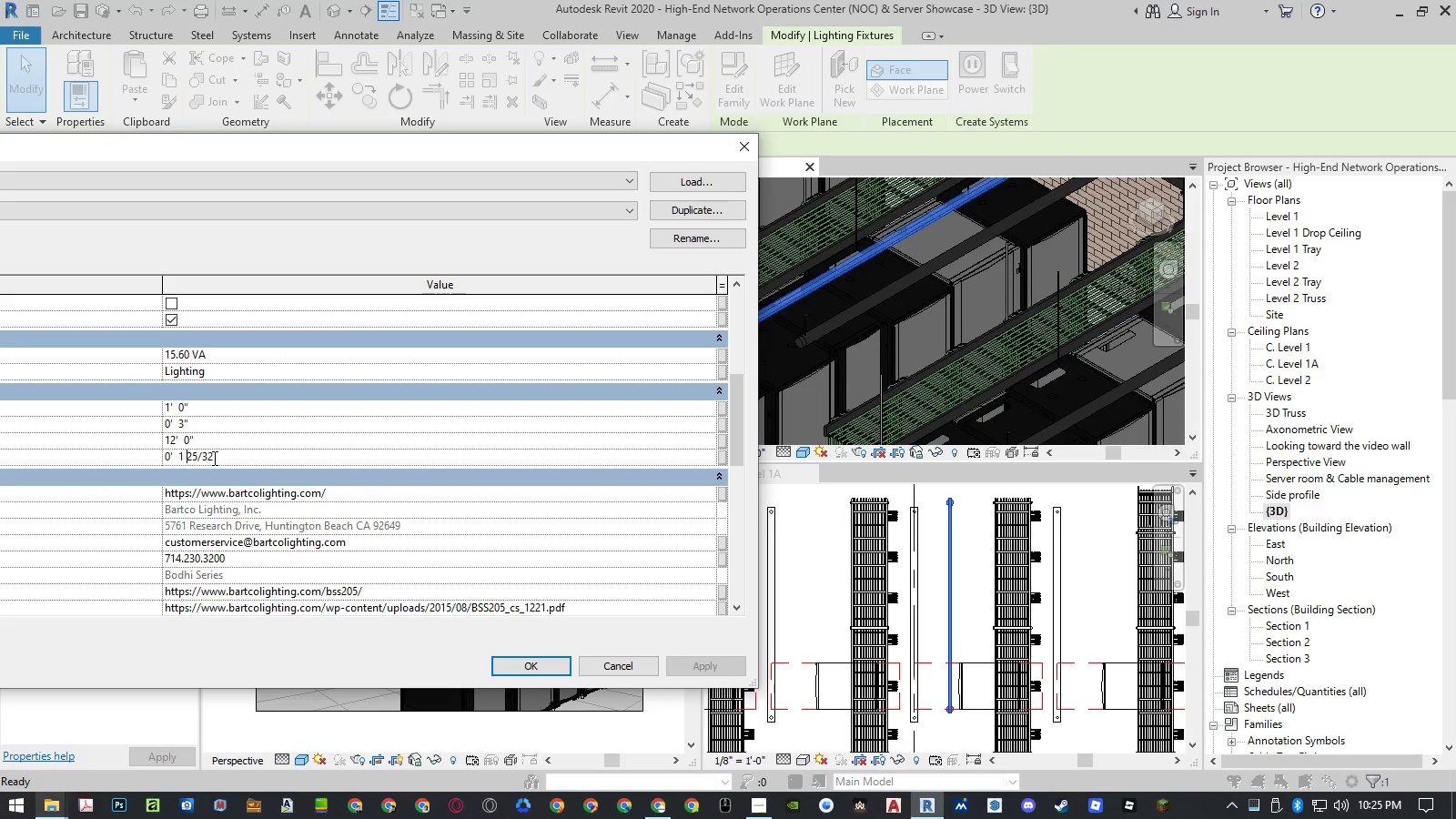 
left_click_drag(start_coordinate=[213, 458], to_coordinate=[180, 460])
 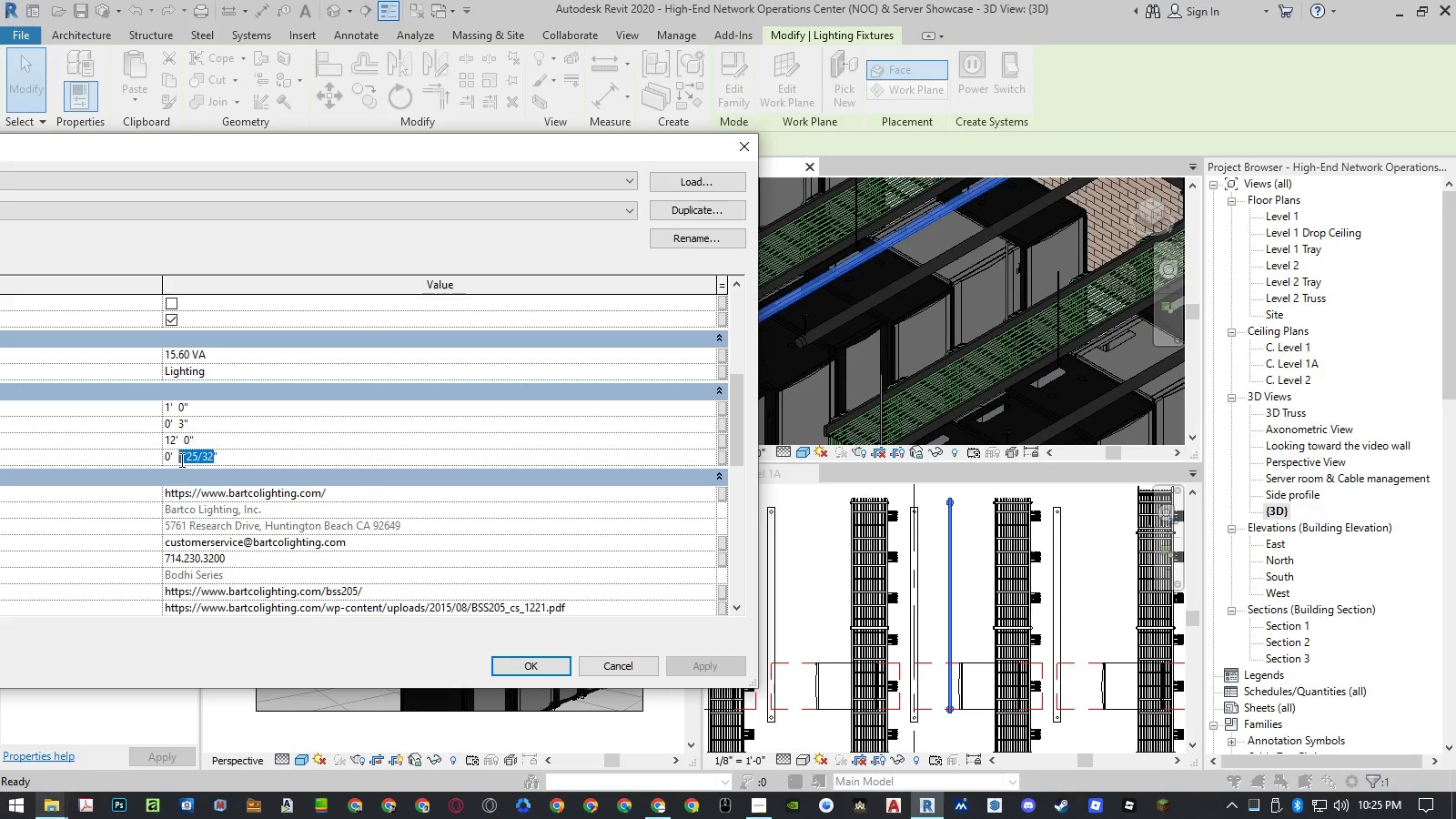 
key(Numpad2)
 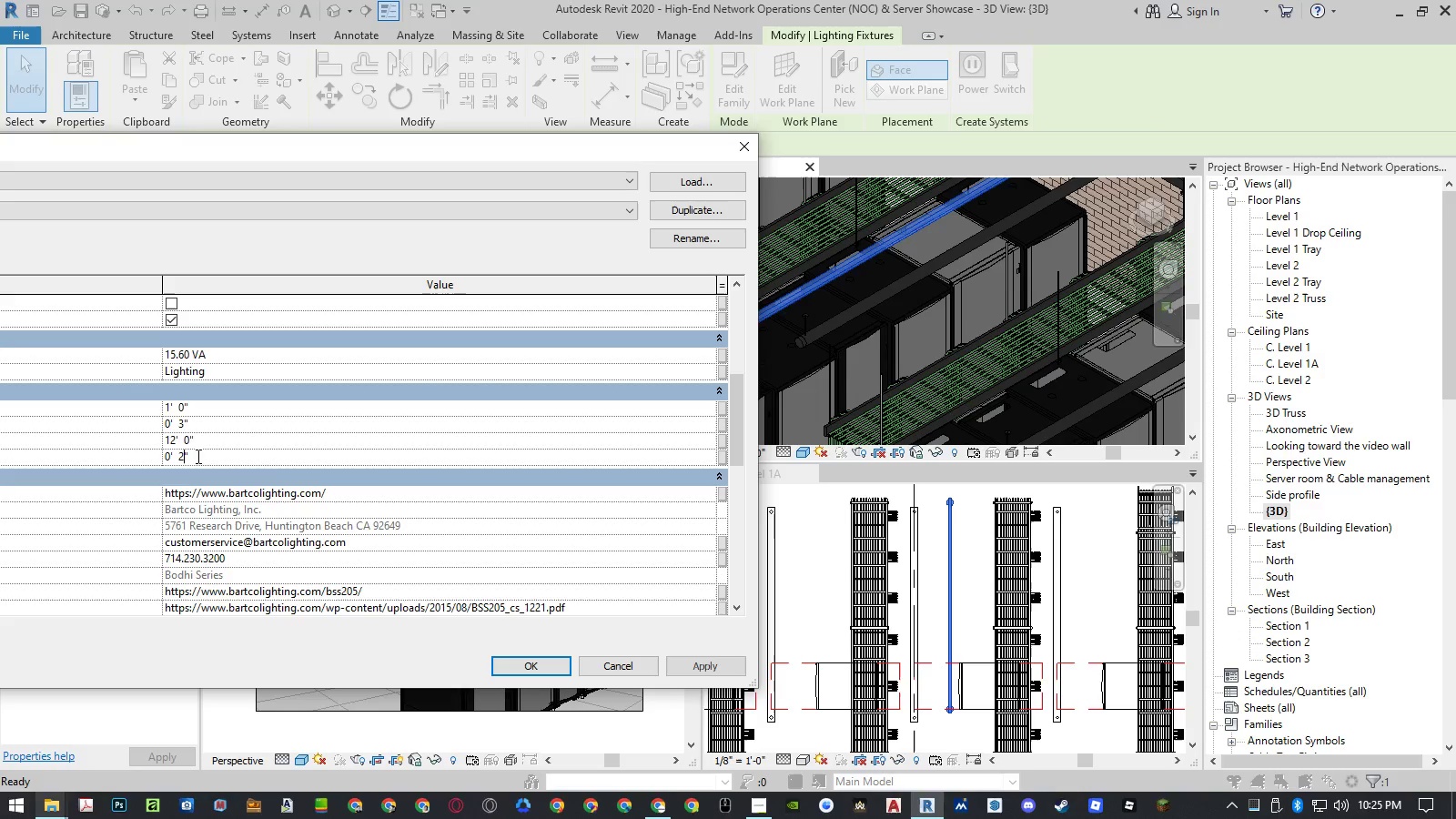 
key(NumpadEnter)
 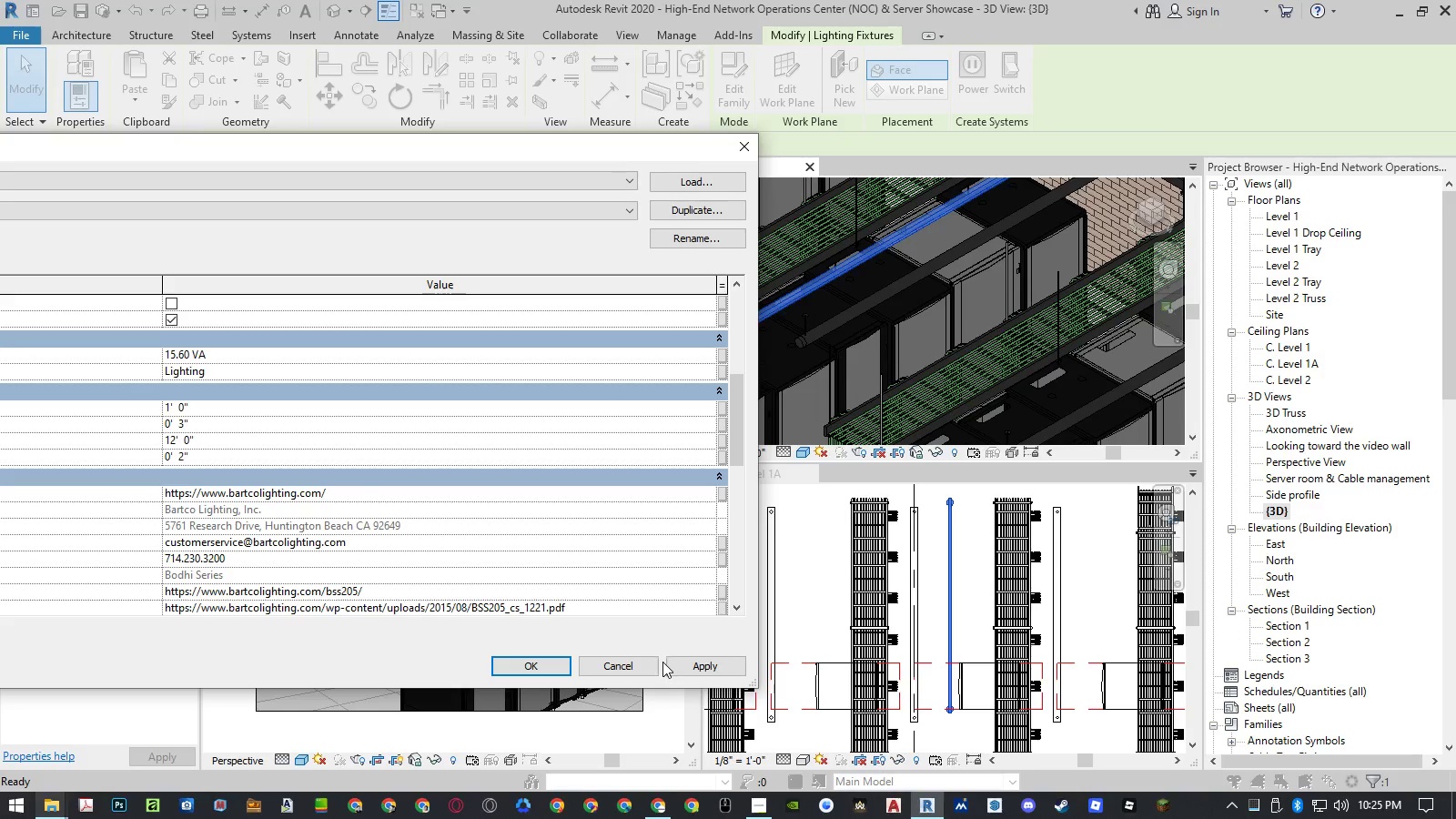 
left_click([697, 669])
 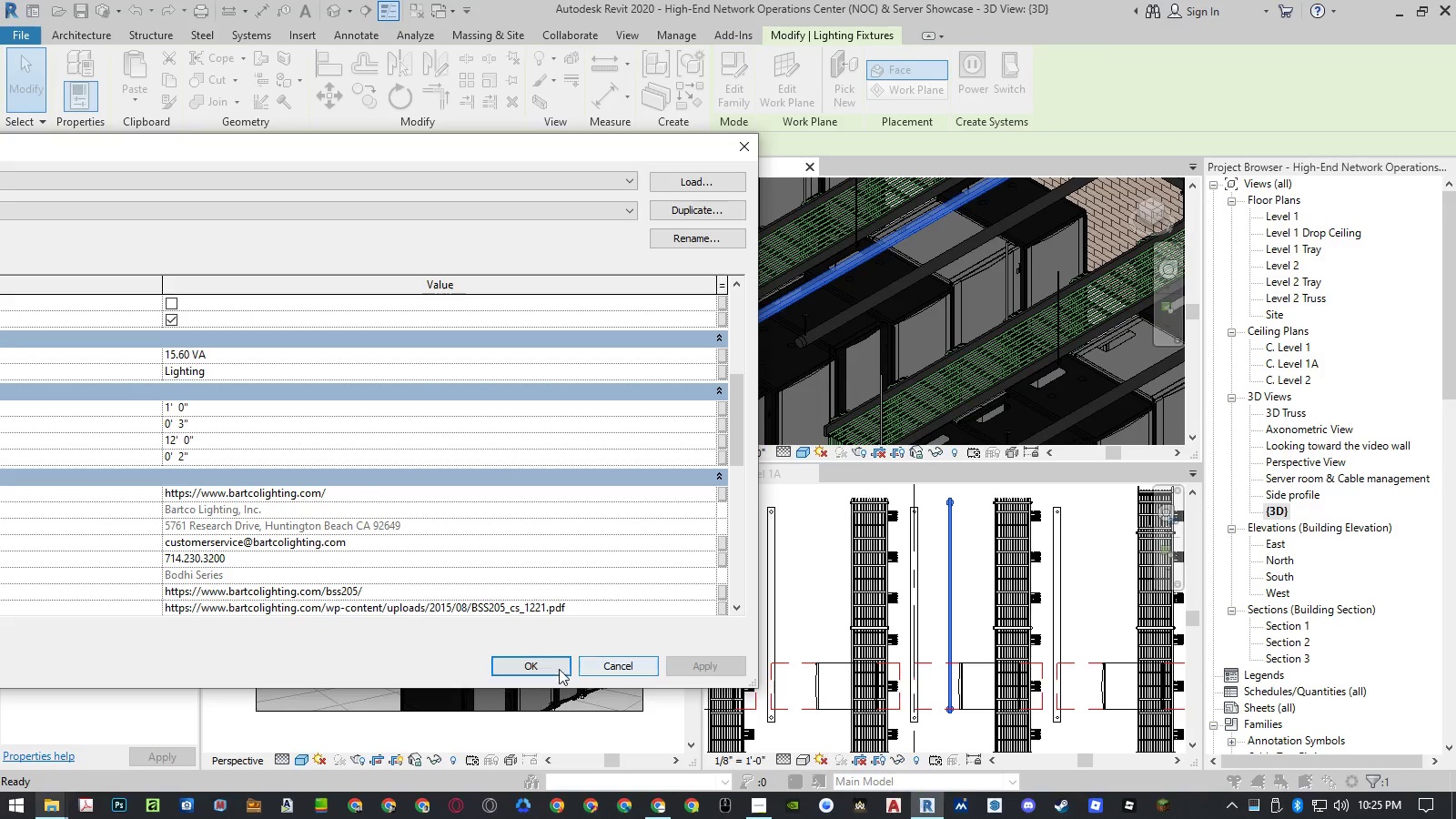 
left_click([531, 666])
 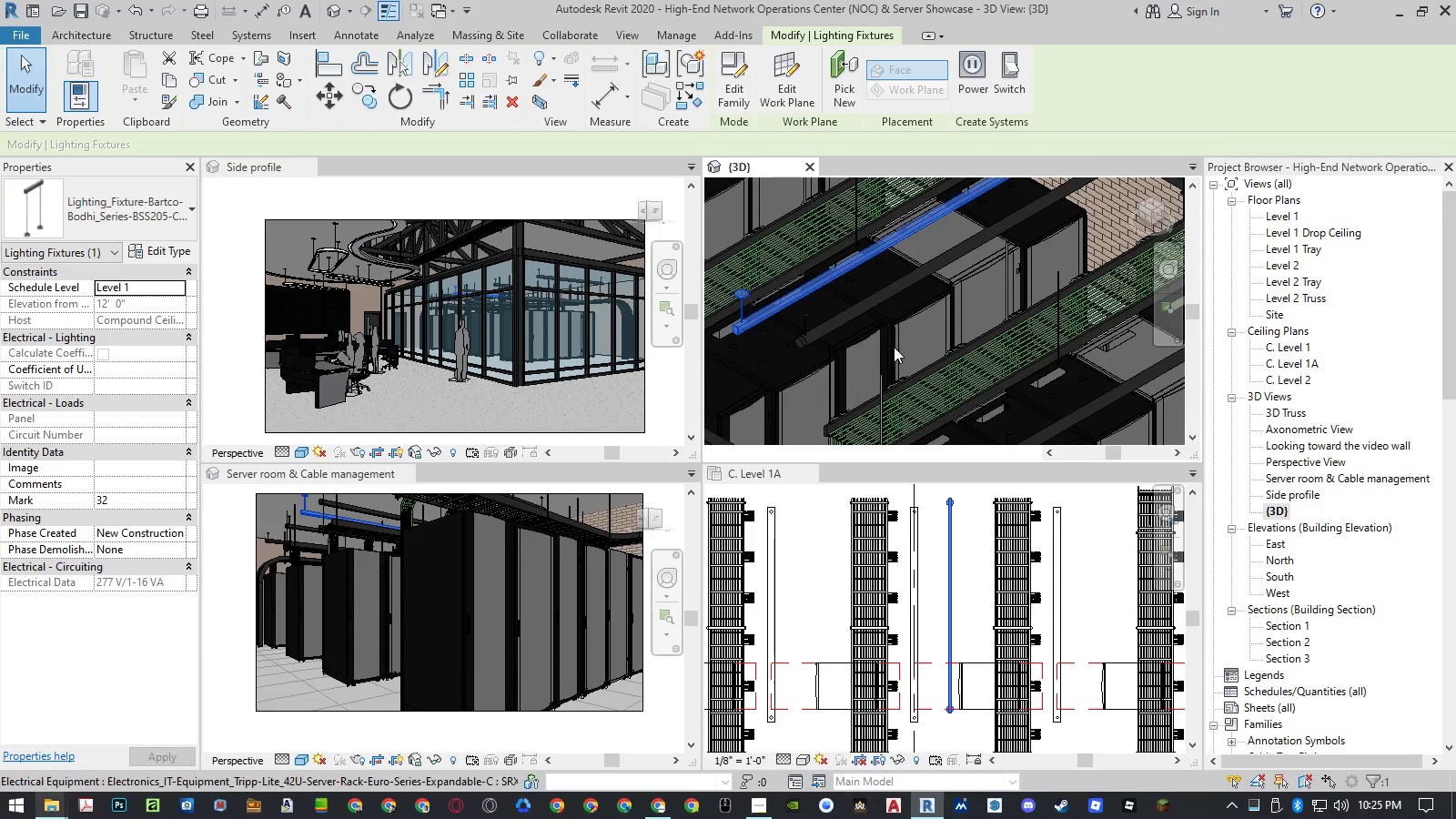 
scroll: coordinate [990, 337], scroll_direction: down, amount: 2.0
 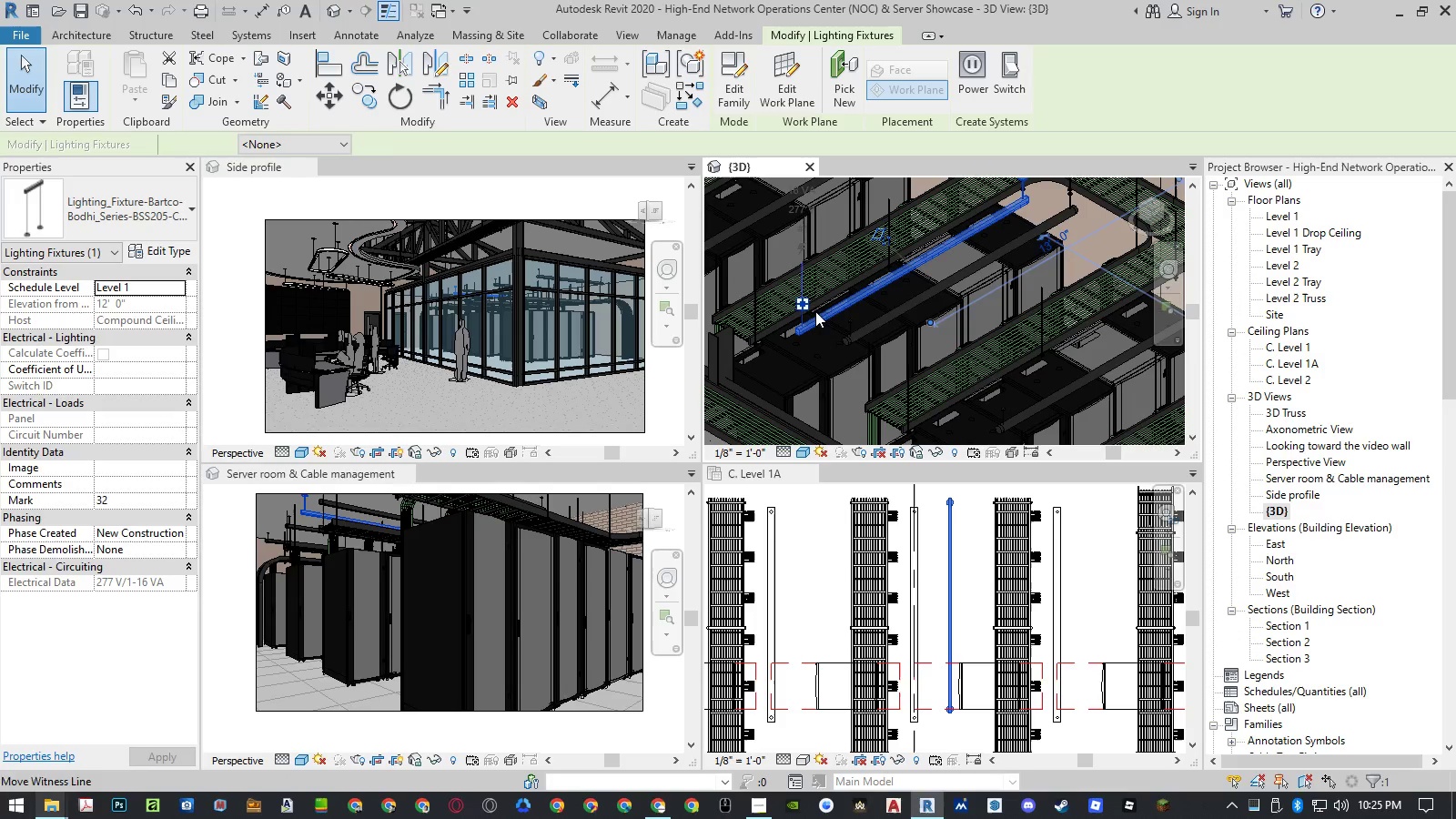 
scroll: coordinate [799, 314], scroll_direction: up, amount: 7.0
 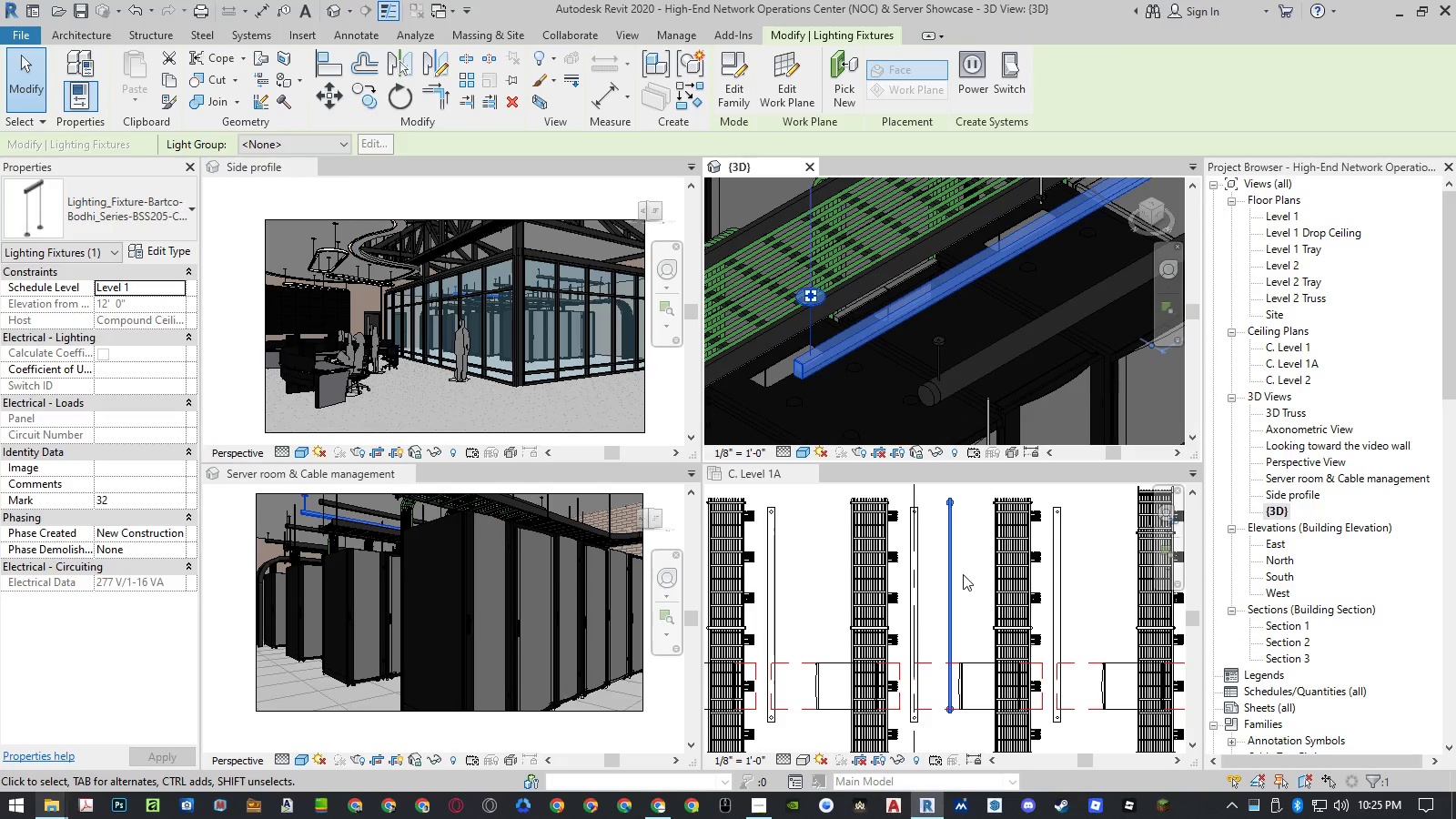 
left_click([982, 572])
 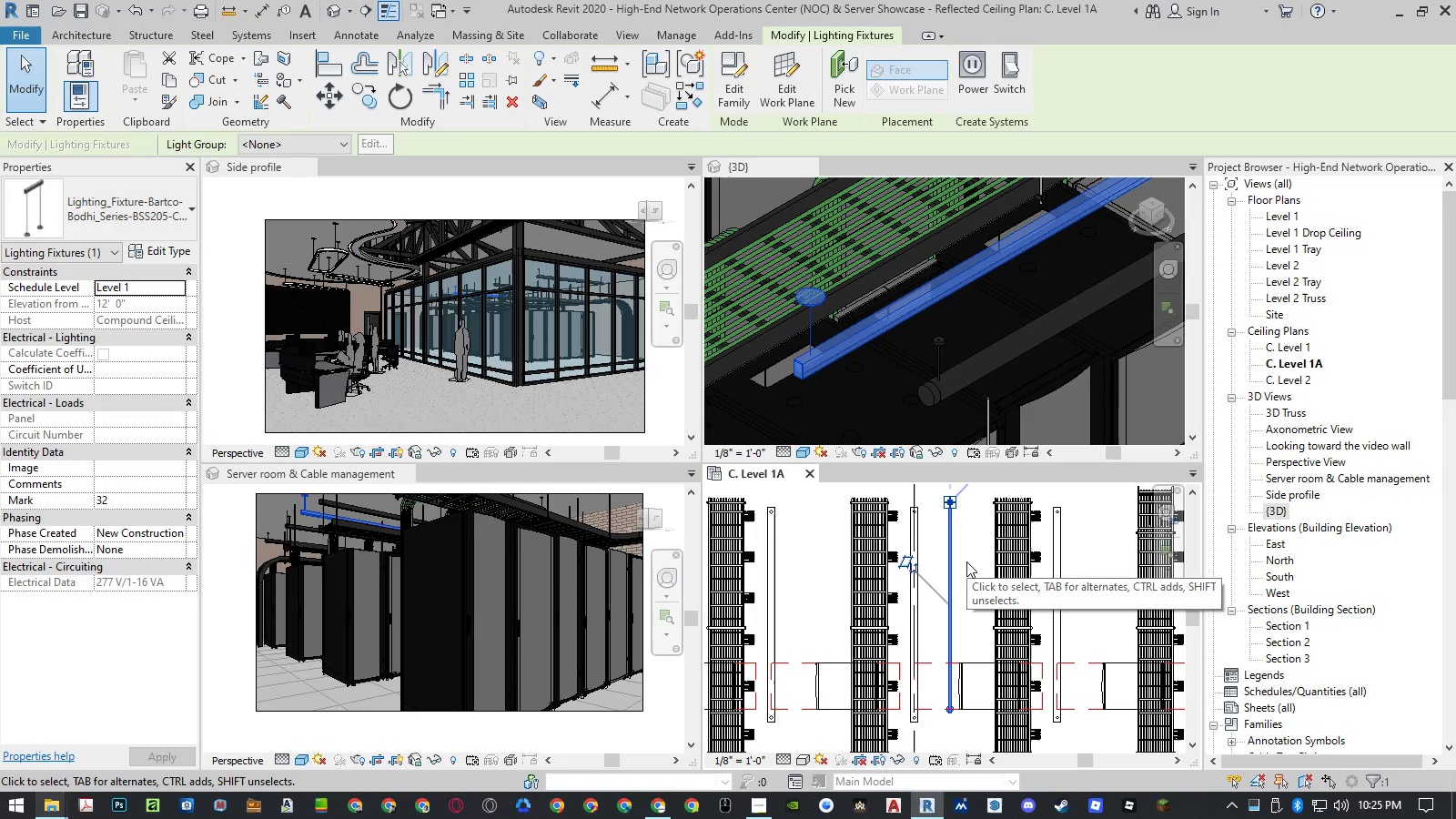 
scroll: coordinate [966, 561], scroll_direction: down, amount: 2.0
 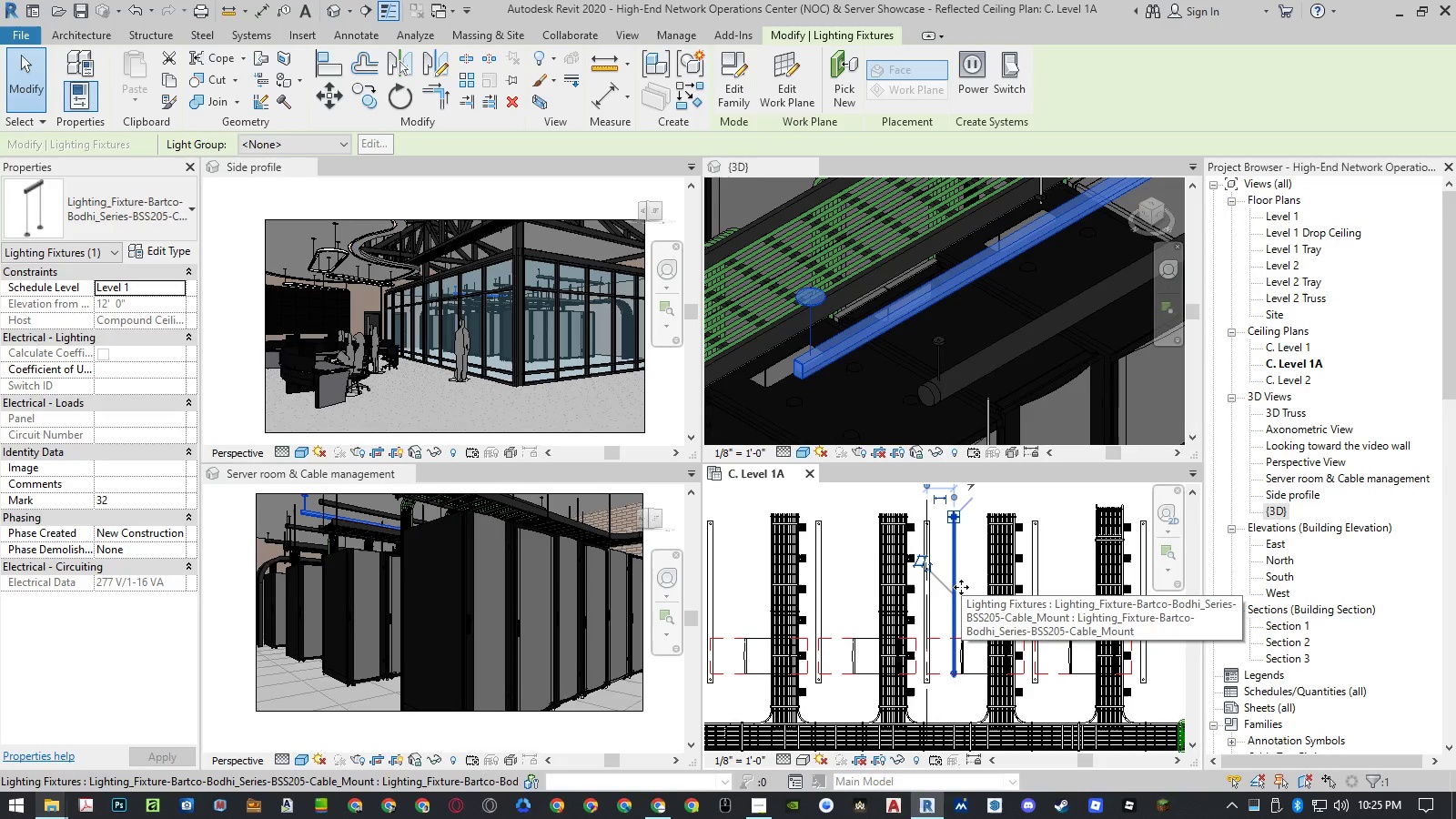 
type(al)
 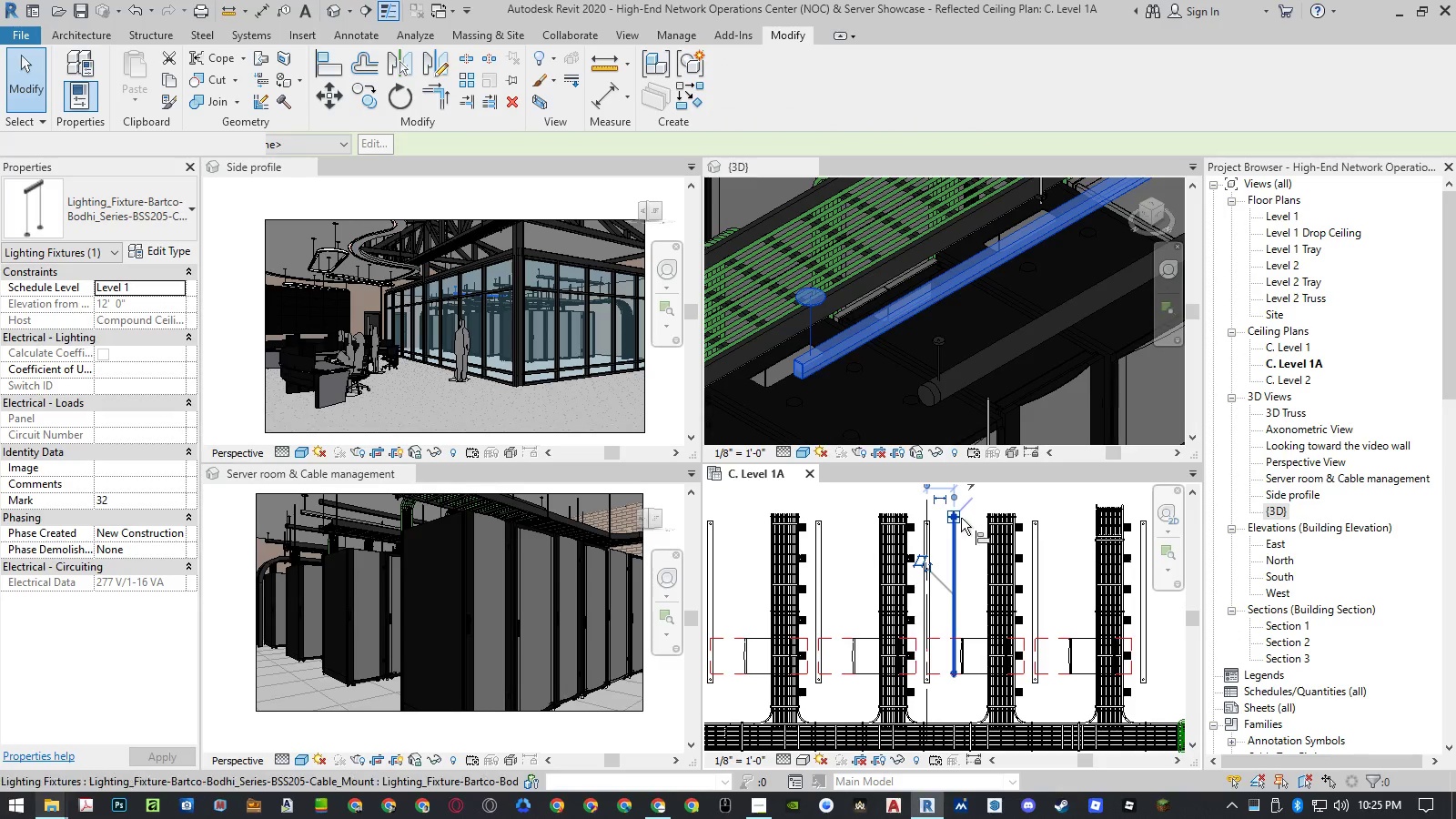 
scroll: coordinate [961, 516], scroll_direction: up, amount: 5.0
 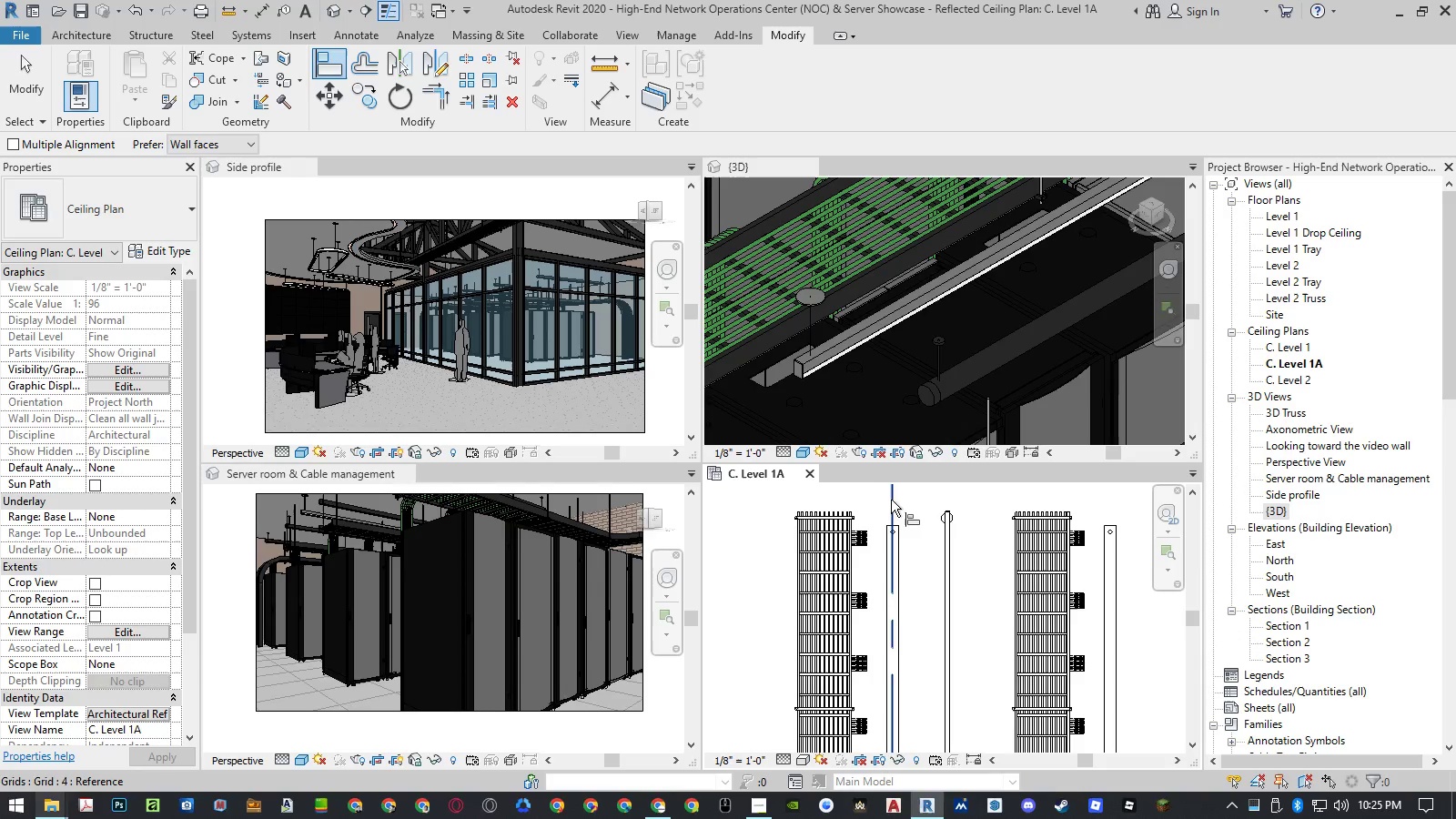 
scroll: coordinate [905, 504], scroll_direction: down, amount: 5.0
 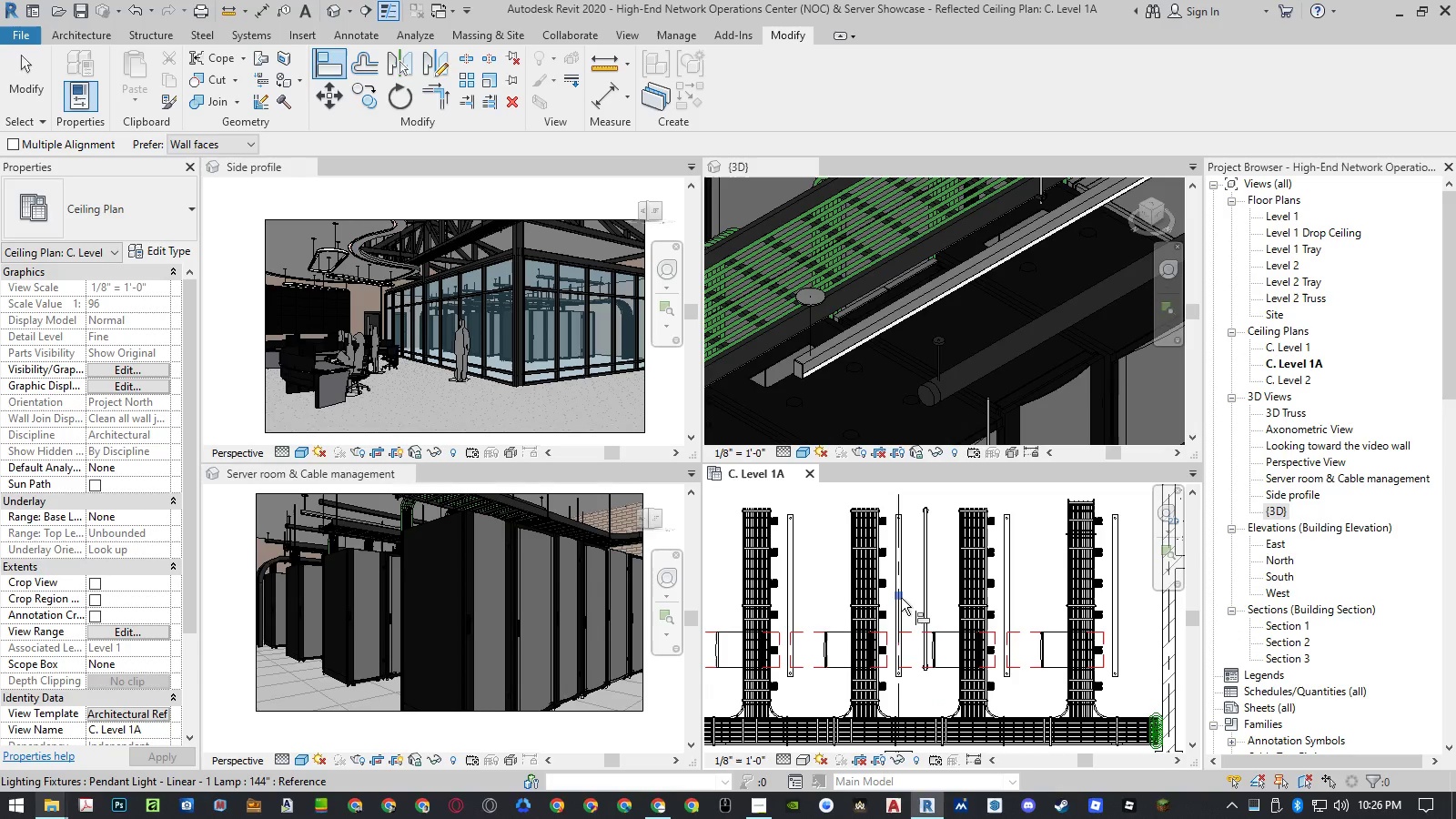 
scroll: coordinate [901, 599], scroll_direction: up, amount: 8.0
 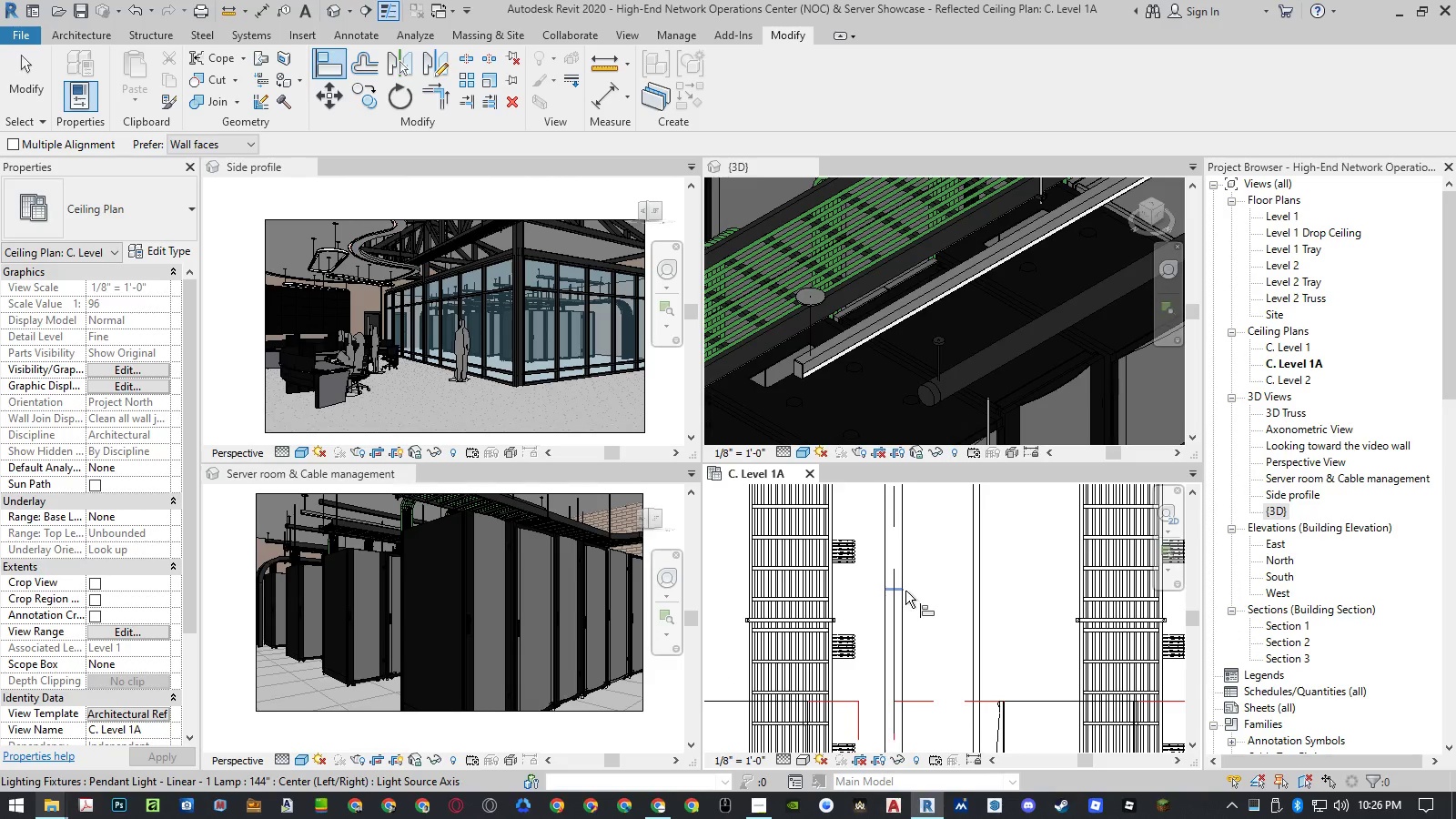 
left_click([905, 591])
 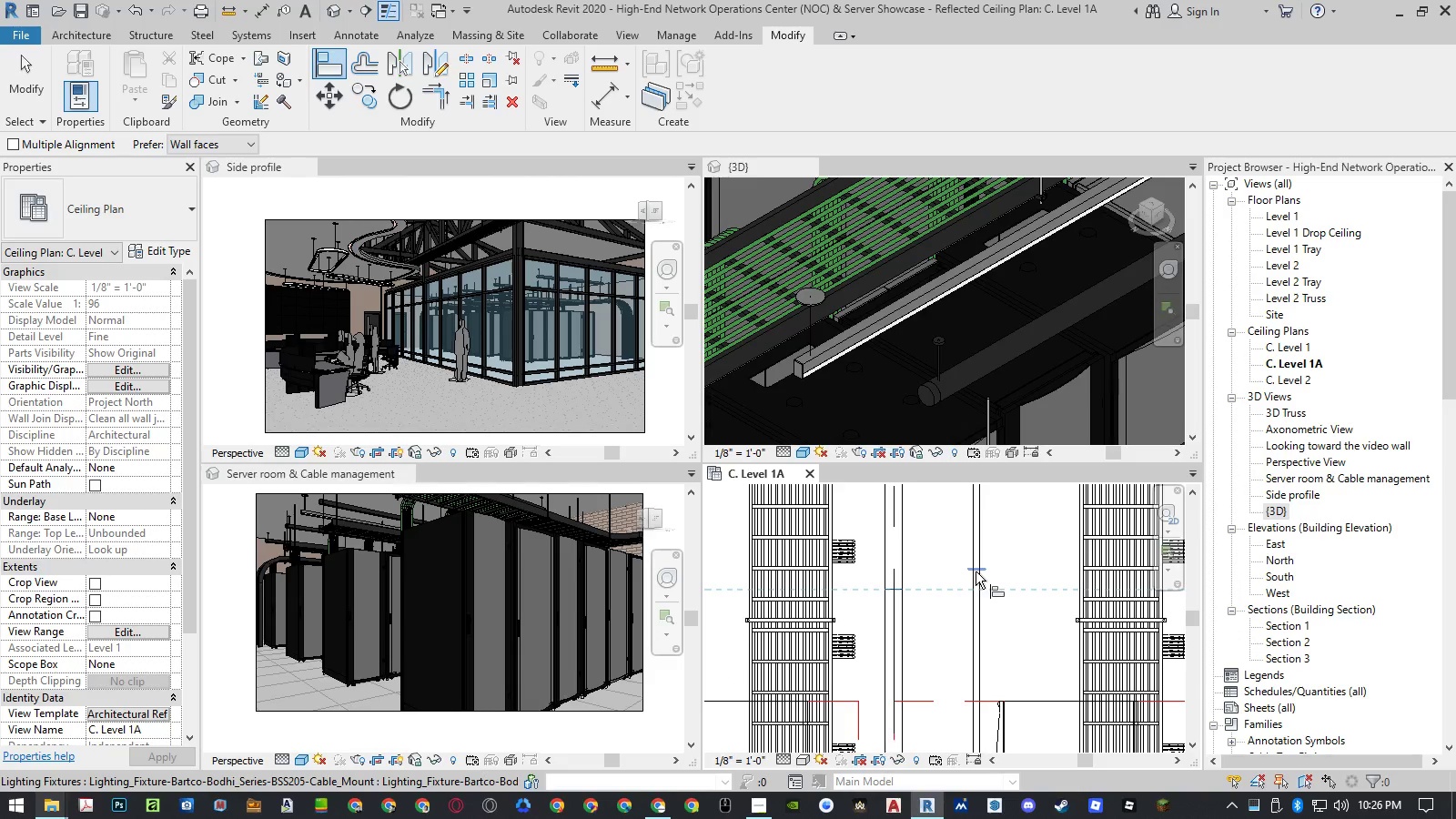 
left_click([976, 570])
 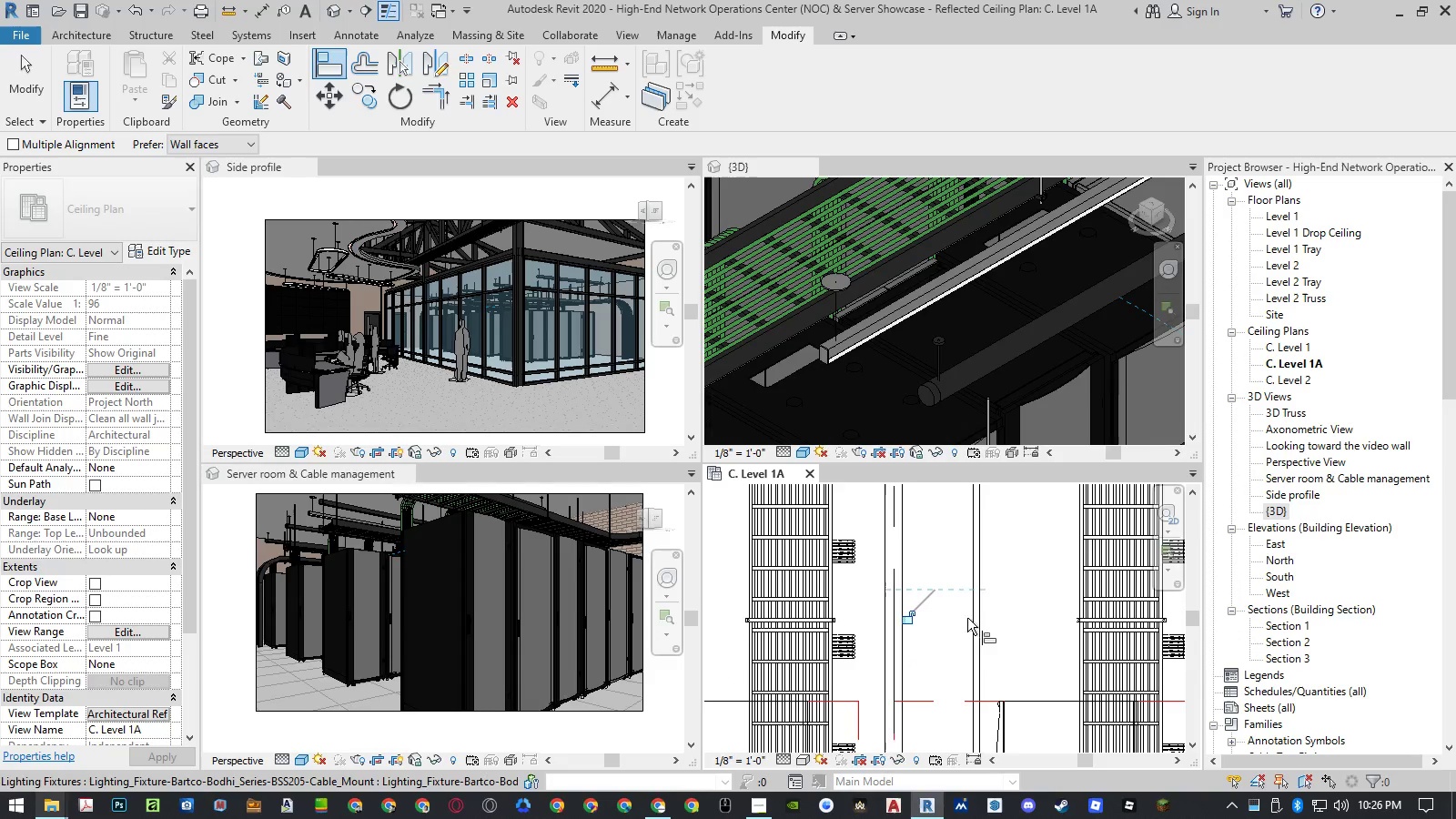 
scroll: coordinate [911, 641], scroll_direction: down, amount: 8.0
 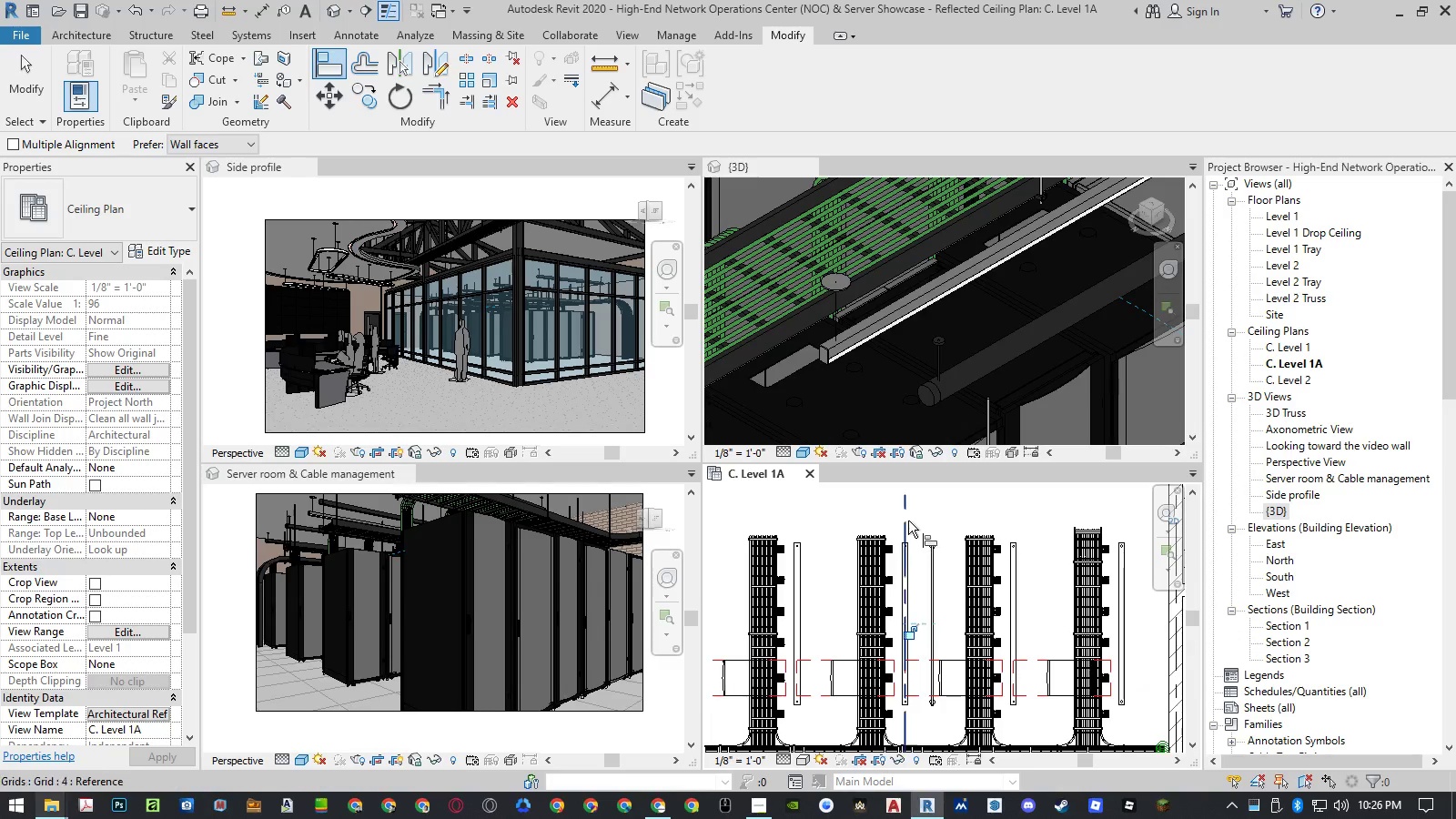 
left_click([905, 518])
 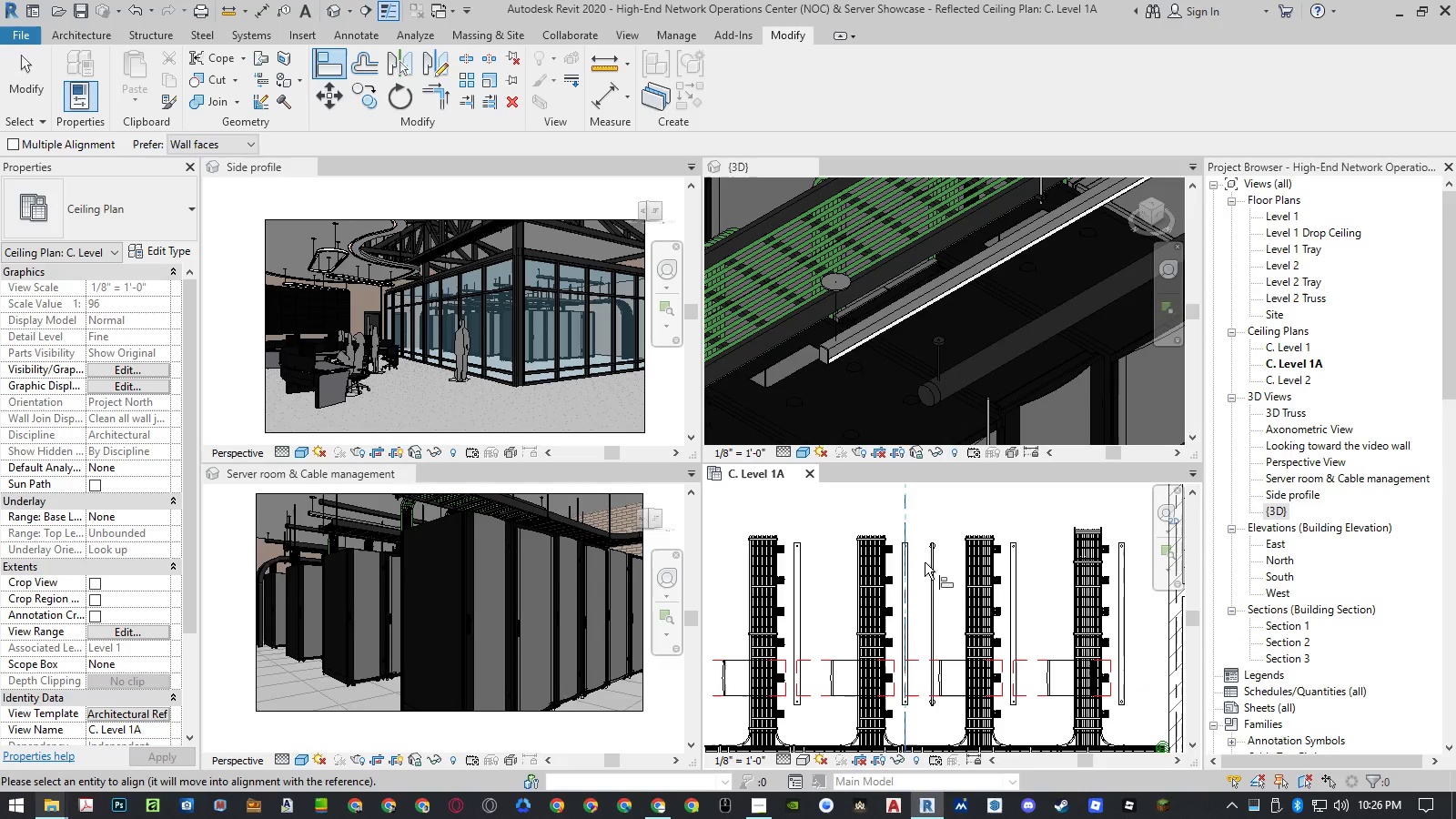 
key(Escape)
 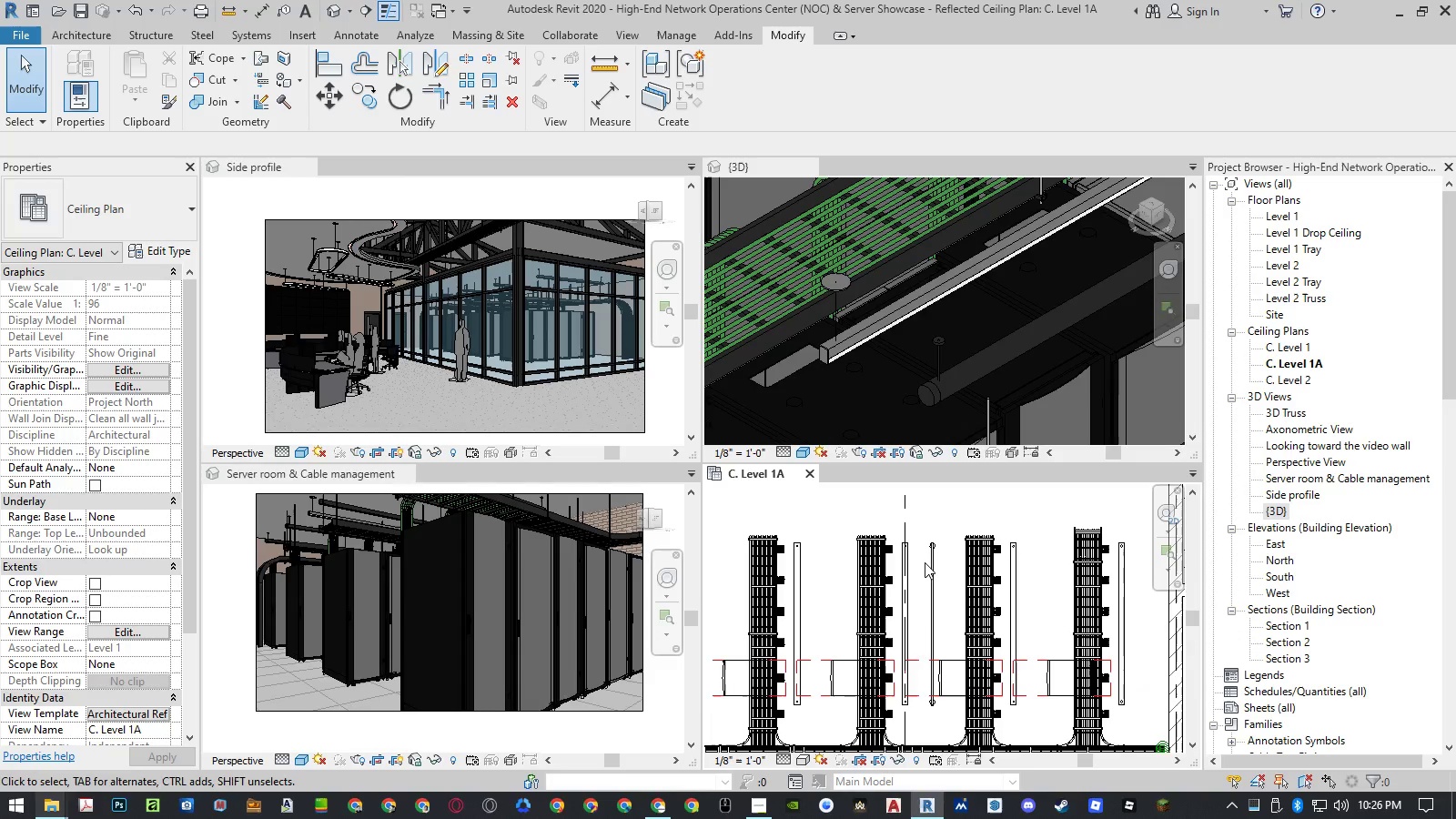 
key(Escape)
 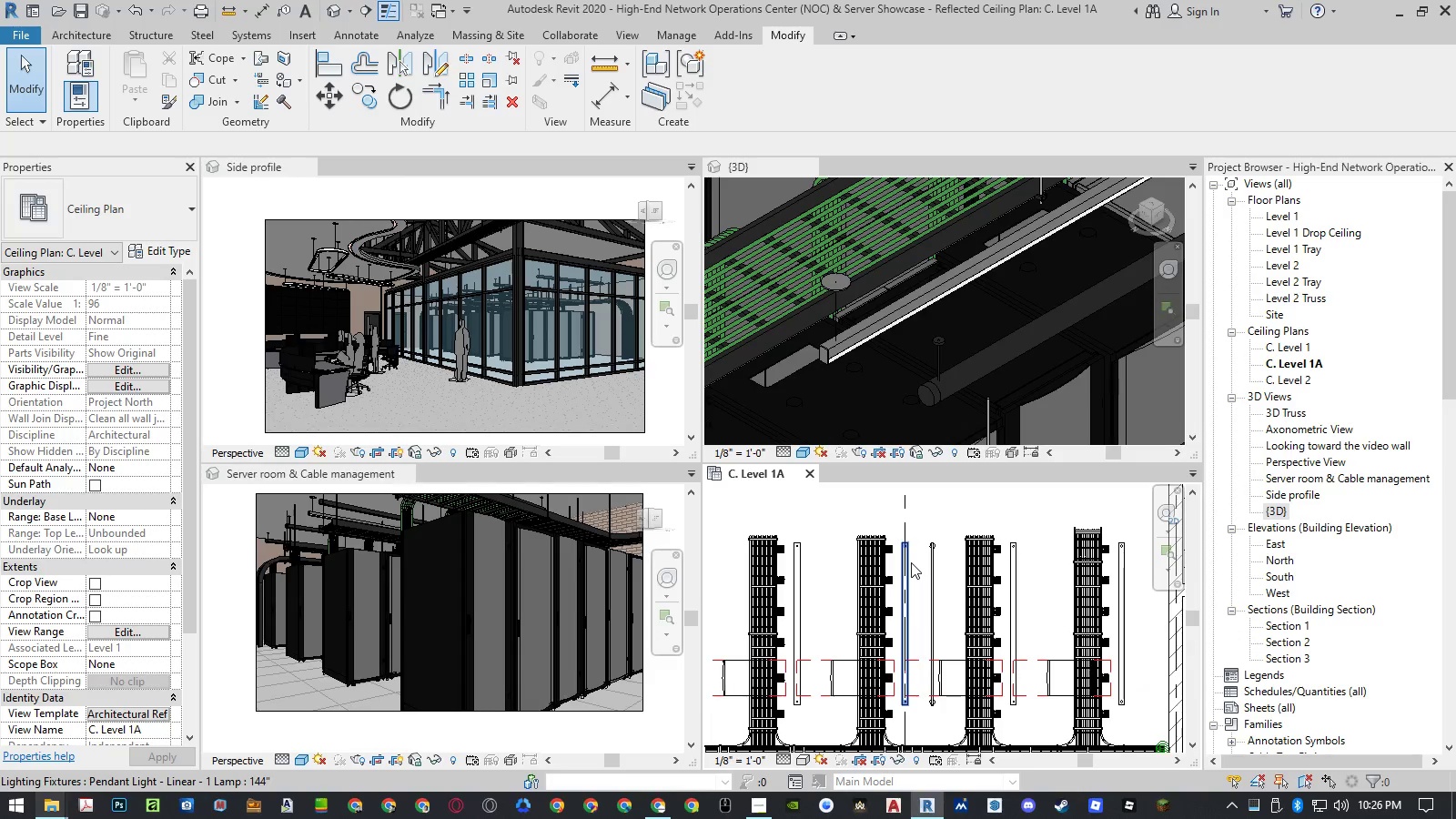 
left_click([911, 562])
 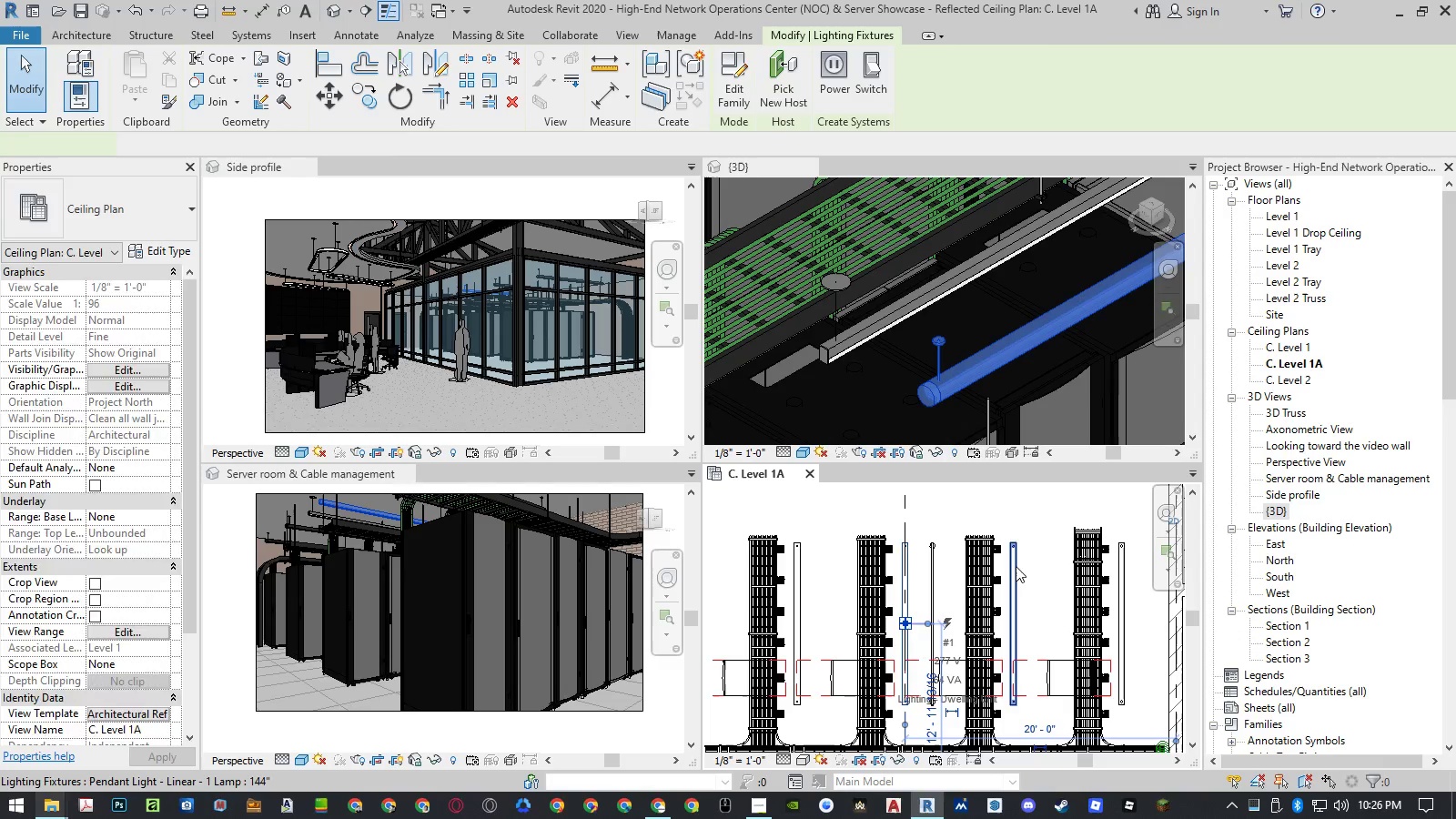 
hold_key(key=ControlLeft, duration=1.5)
left_click([1016, 566])
 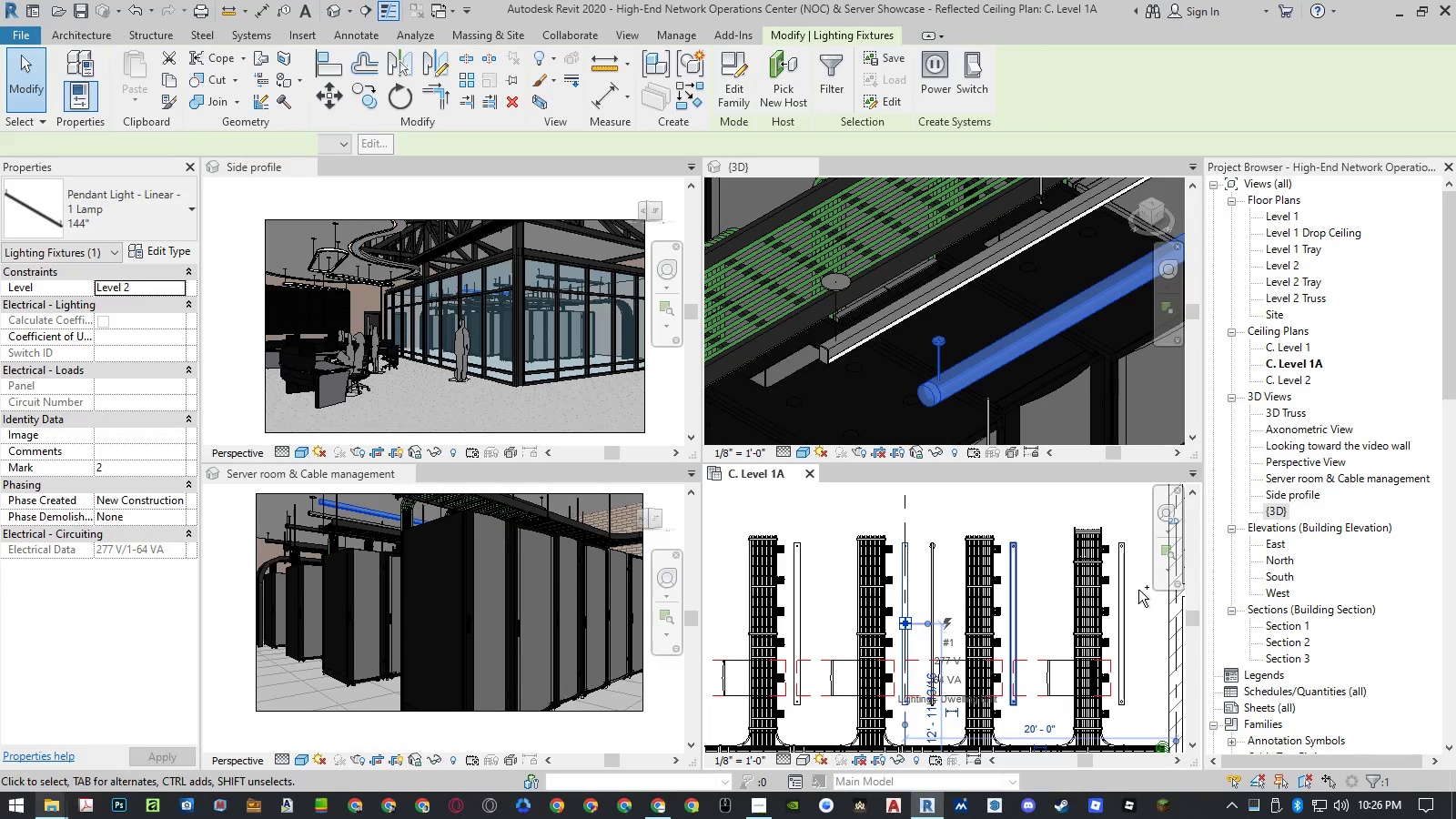 
hold_key(key=ControlLeft, duration=1.52)
left_click([1122, 589])
 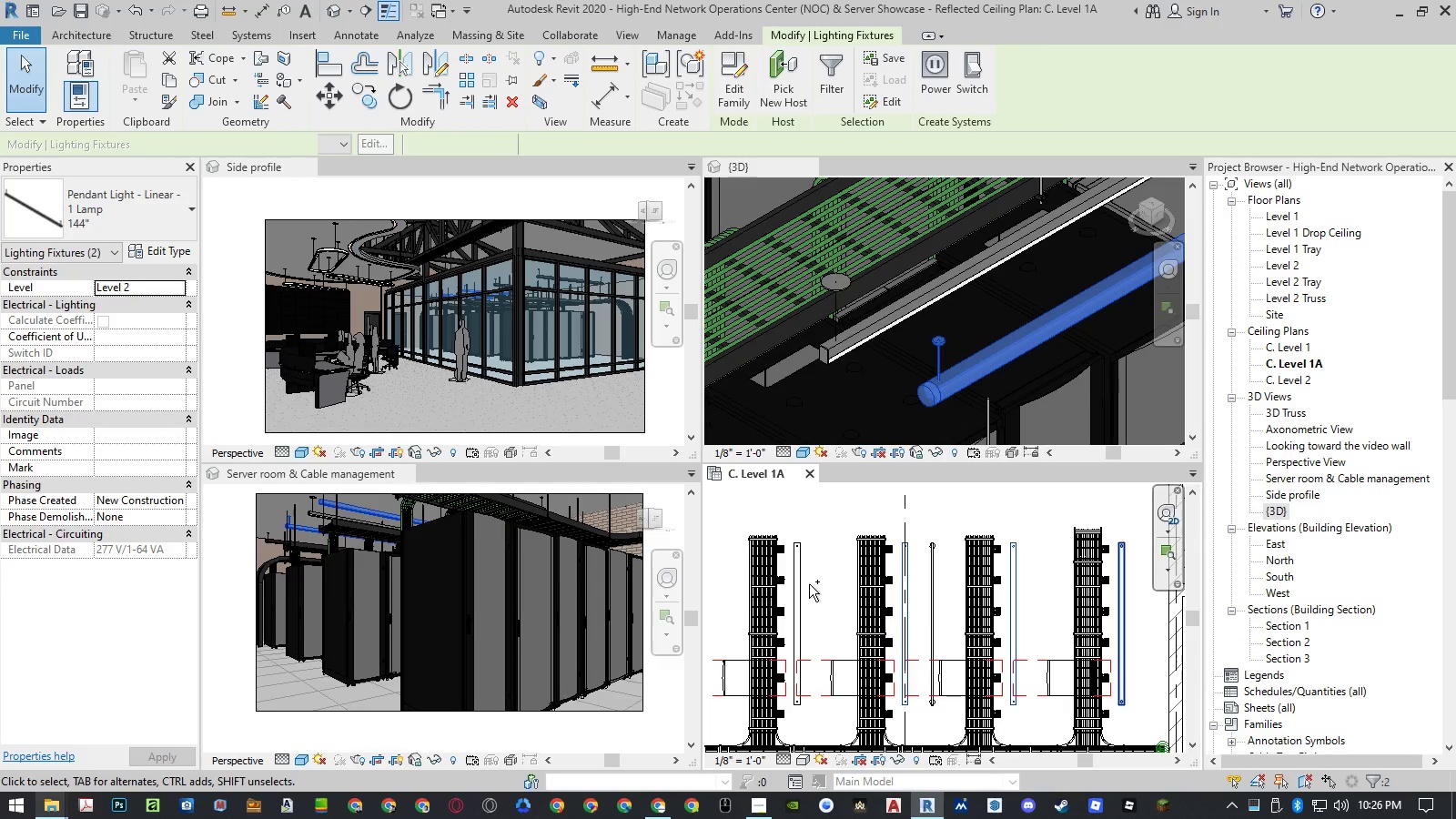 
hold_key(key=ControlLeft, duration=0.5)
left_click([803, 583])
 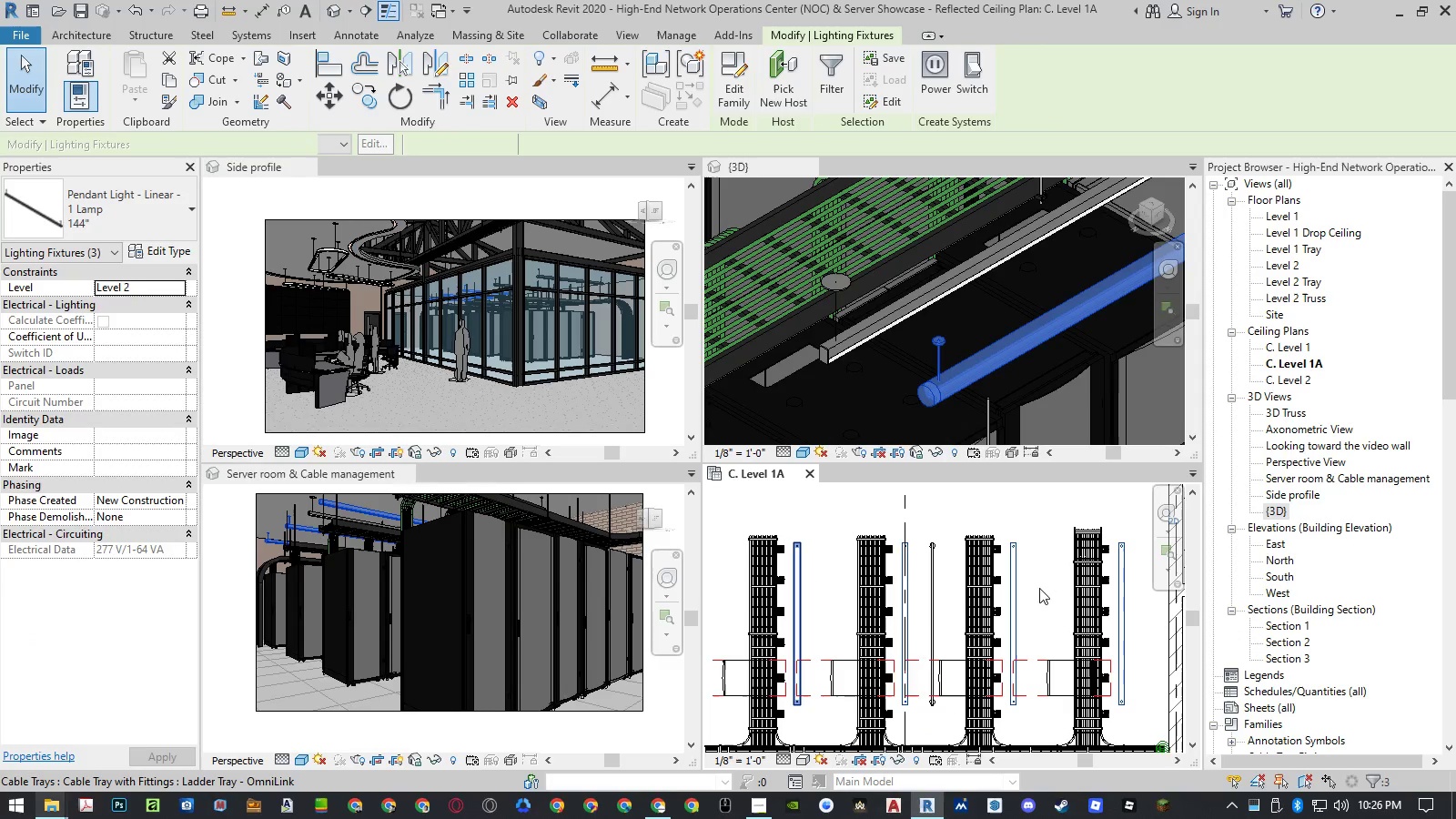 
scroll: coordinate [915, 587], scroll_direction: down, amount: 2.0
 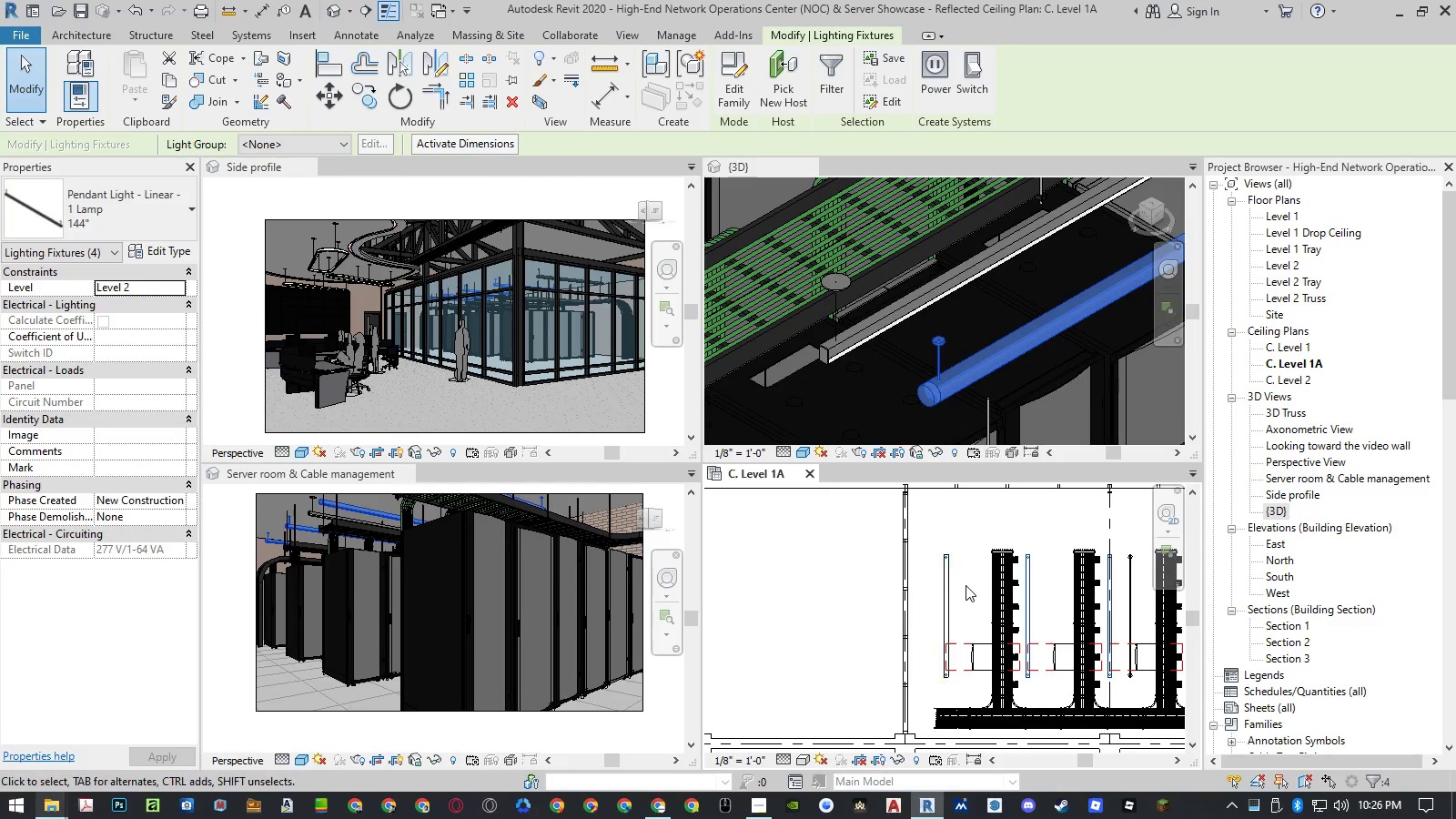 
hold_key(key=ControlLeft, duration=0.73)
 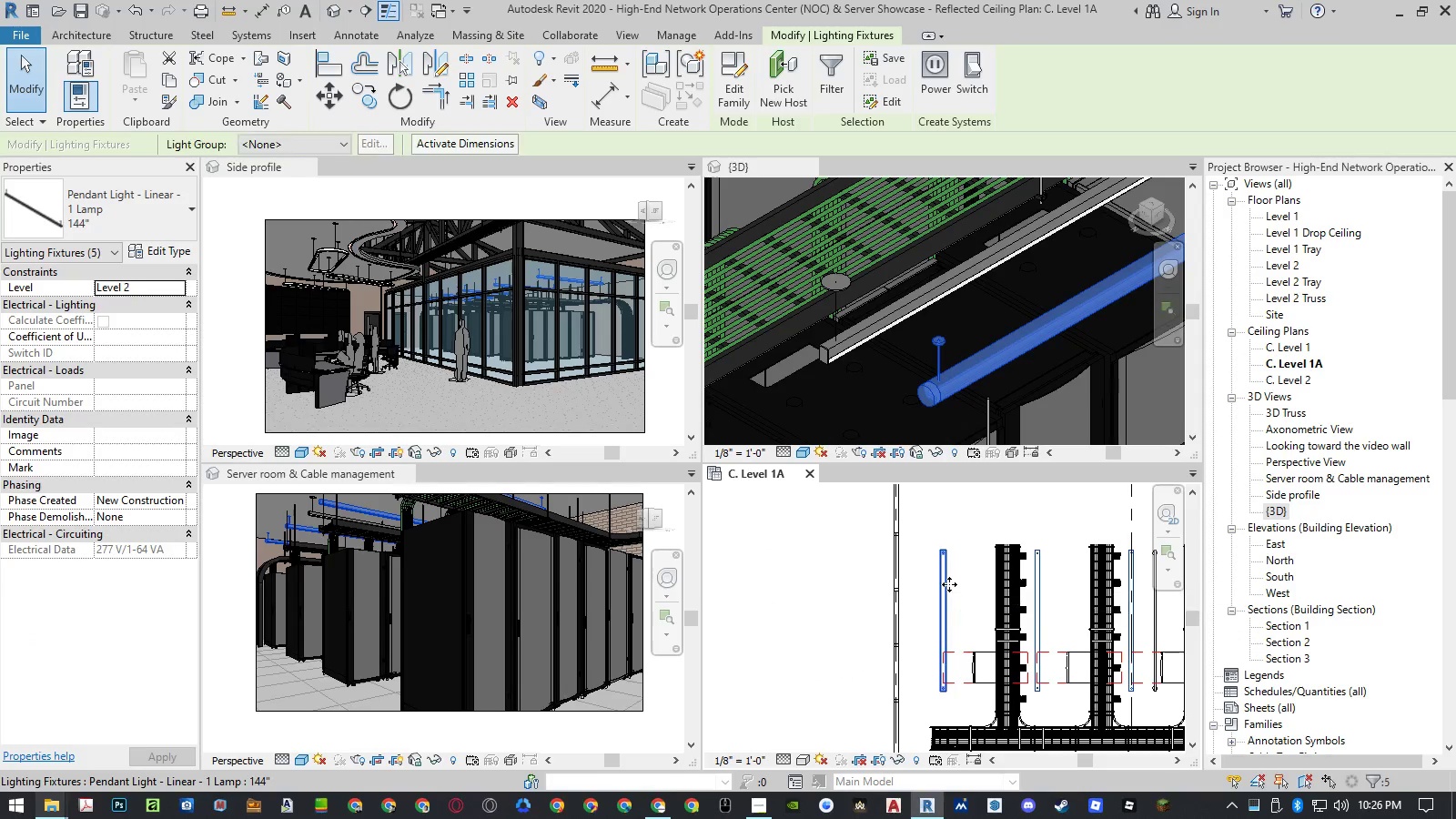 
scroll: coordinate [966, 585], scroll_direction: up, amount: 1.0
 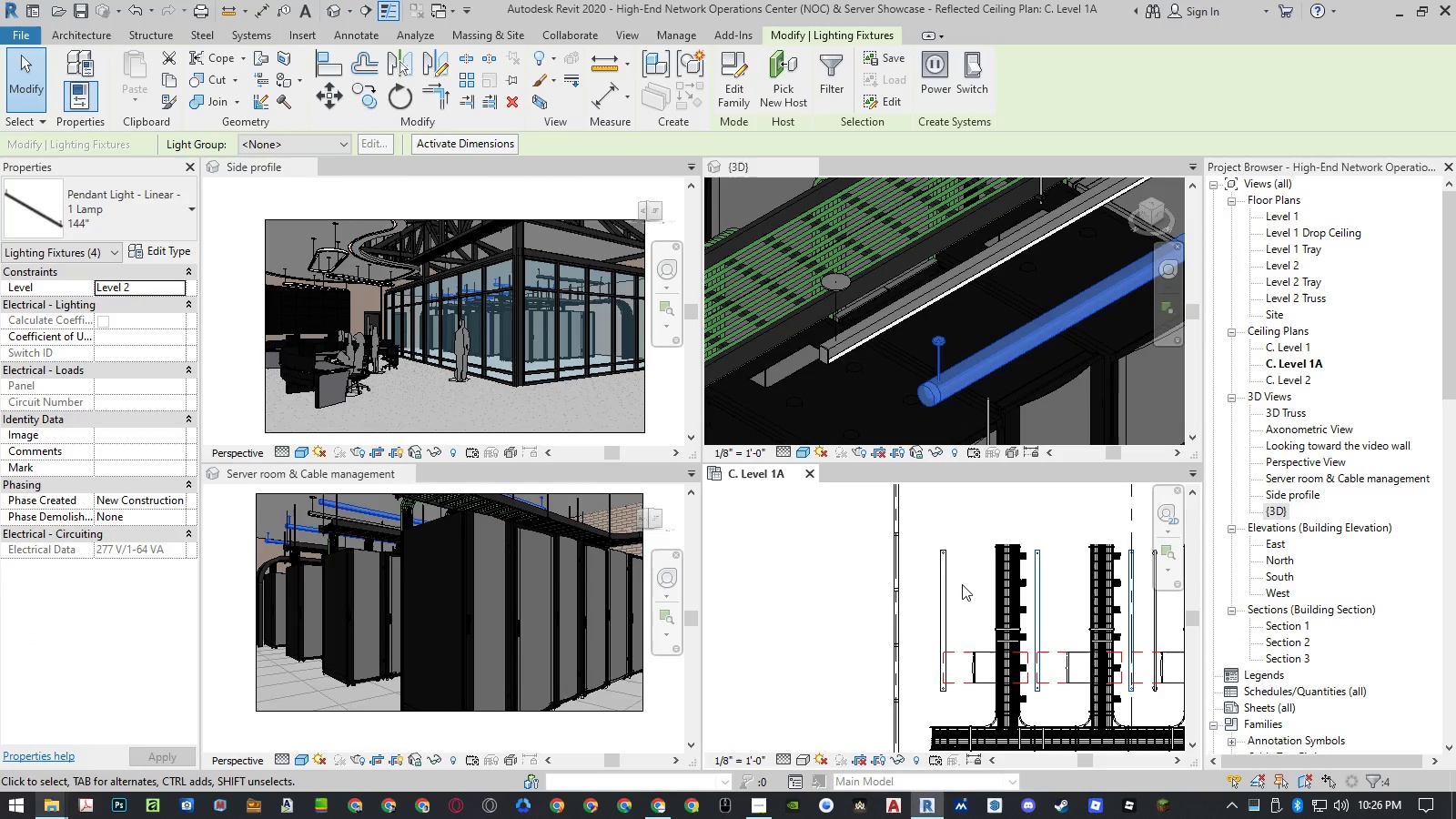 
left_click([950, 584])
 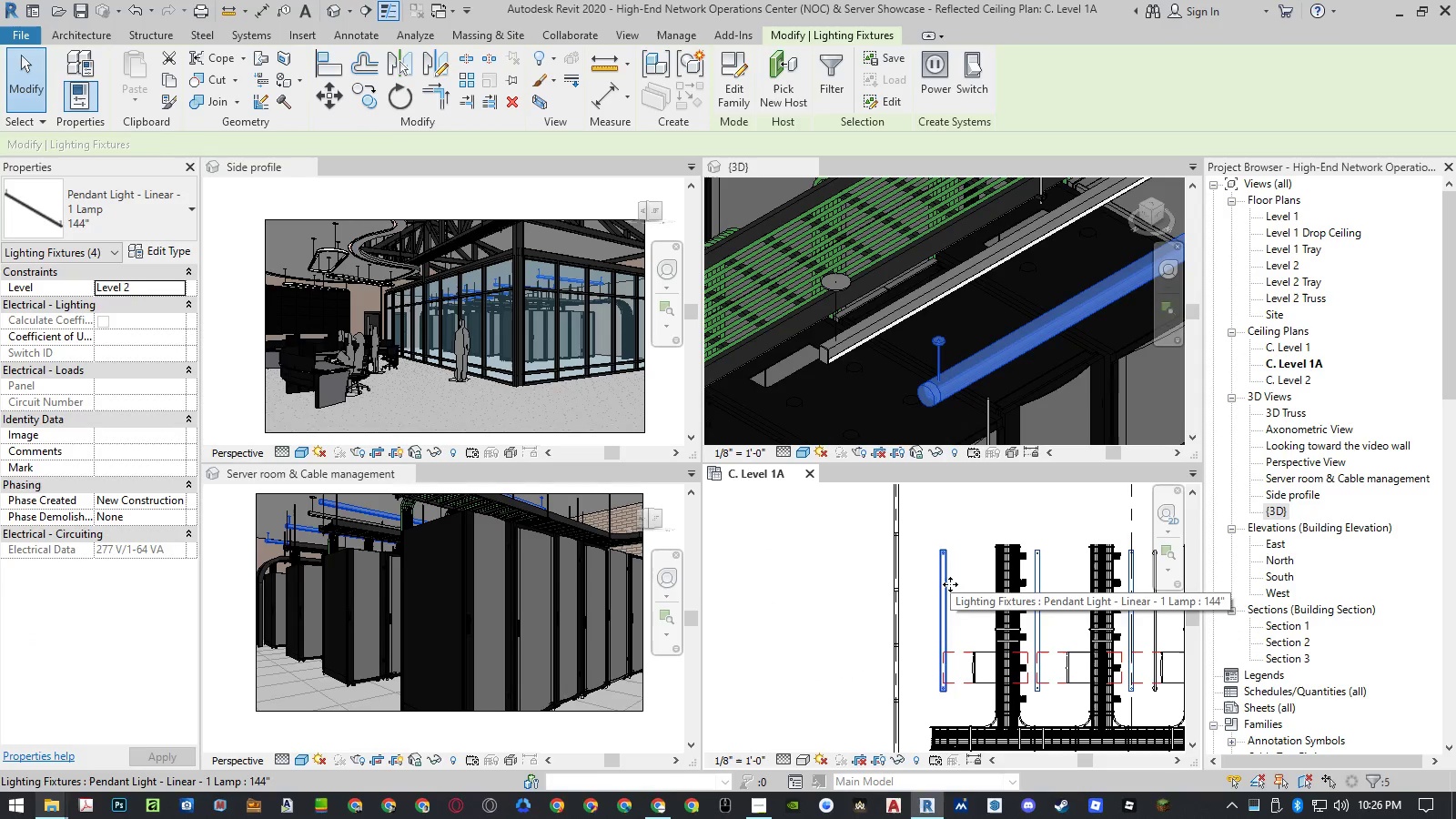 
type(gpPen)
key(Backspace)
key(Backspace)
key(Backspace)
key(Backspace)
type(Server Pendant Light)
 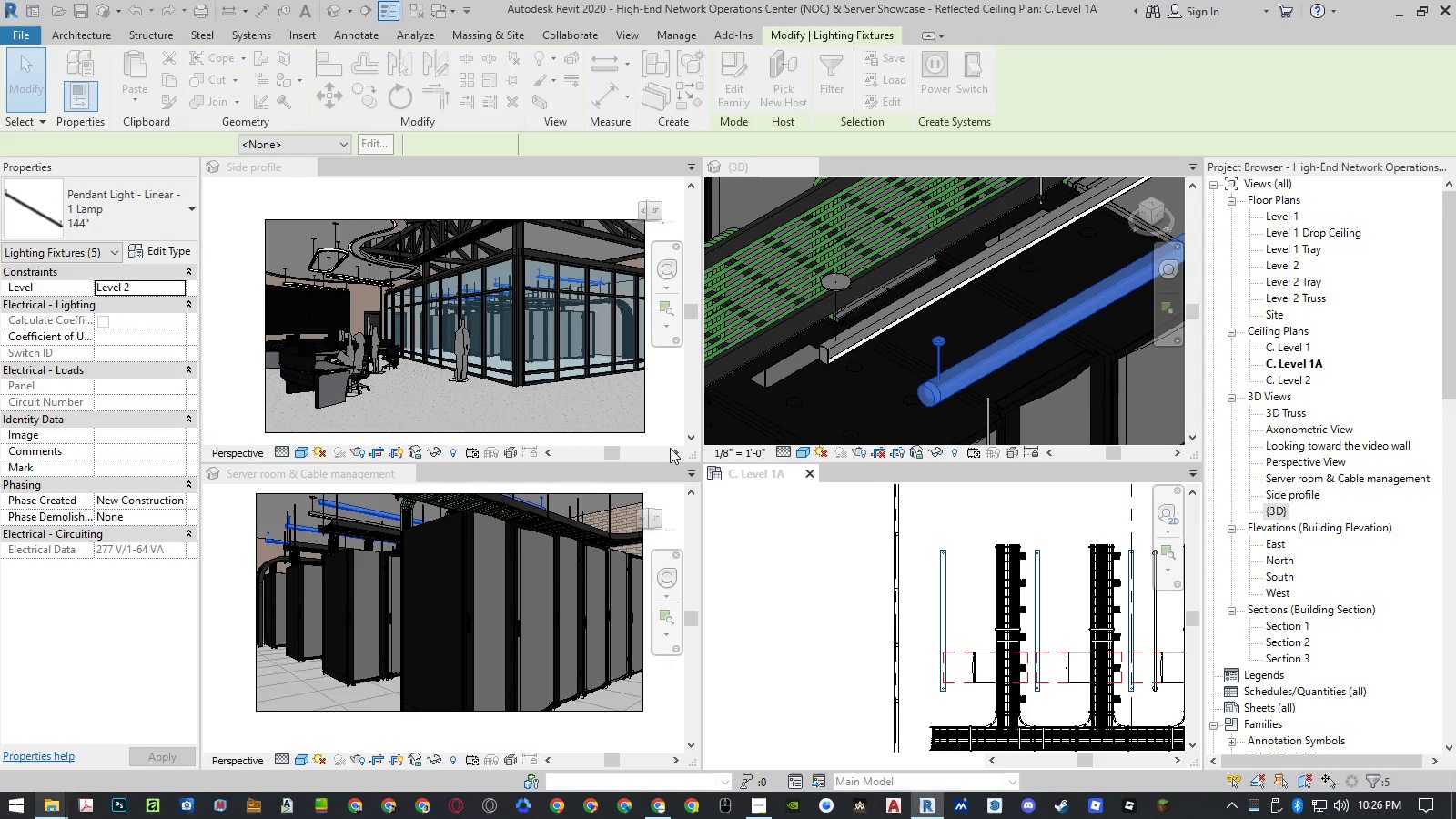 
 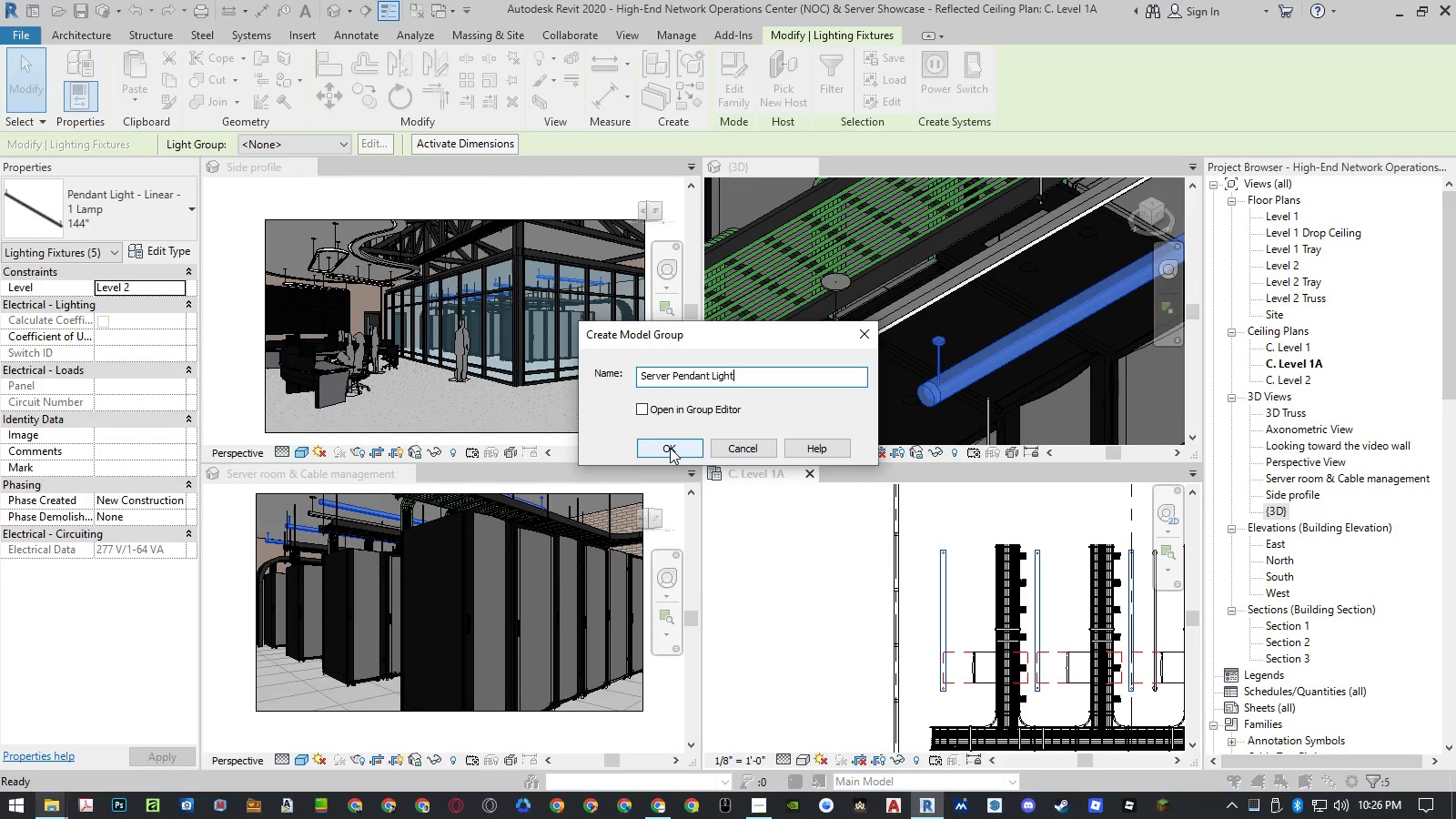 
key(Enter)
 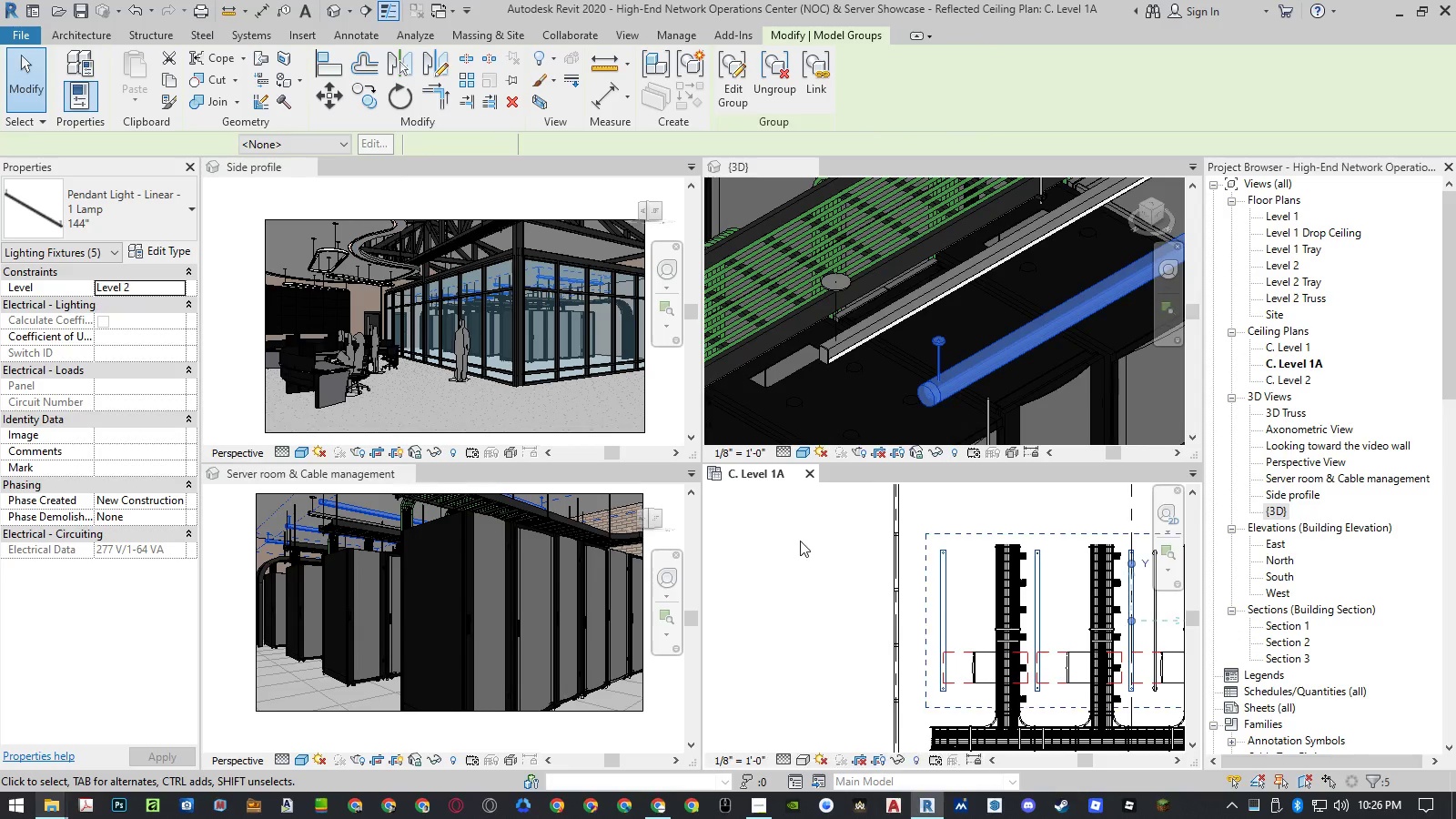 
scroll: coordinate [788, 541], scroll_direction: down, amount: 9.0
 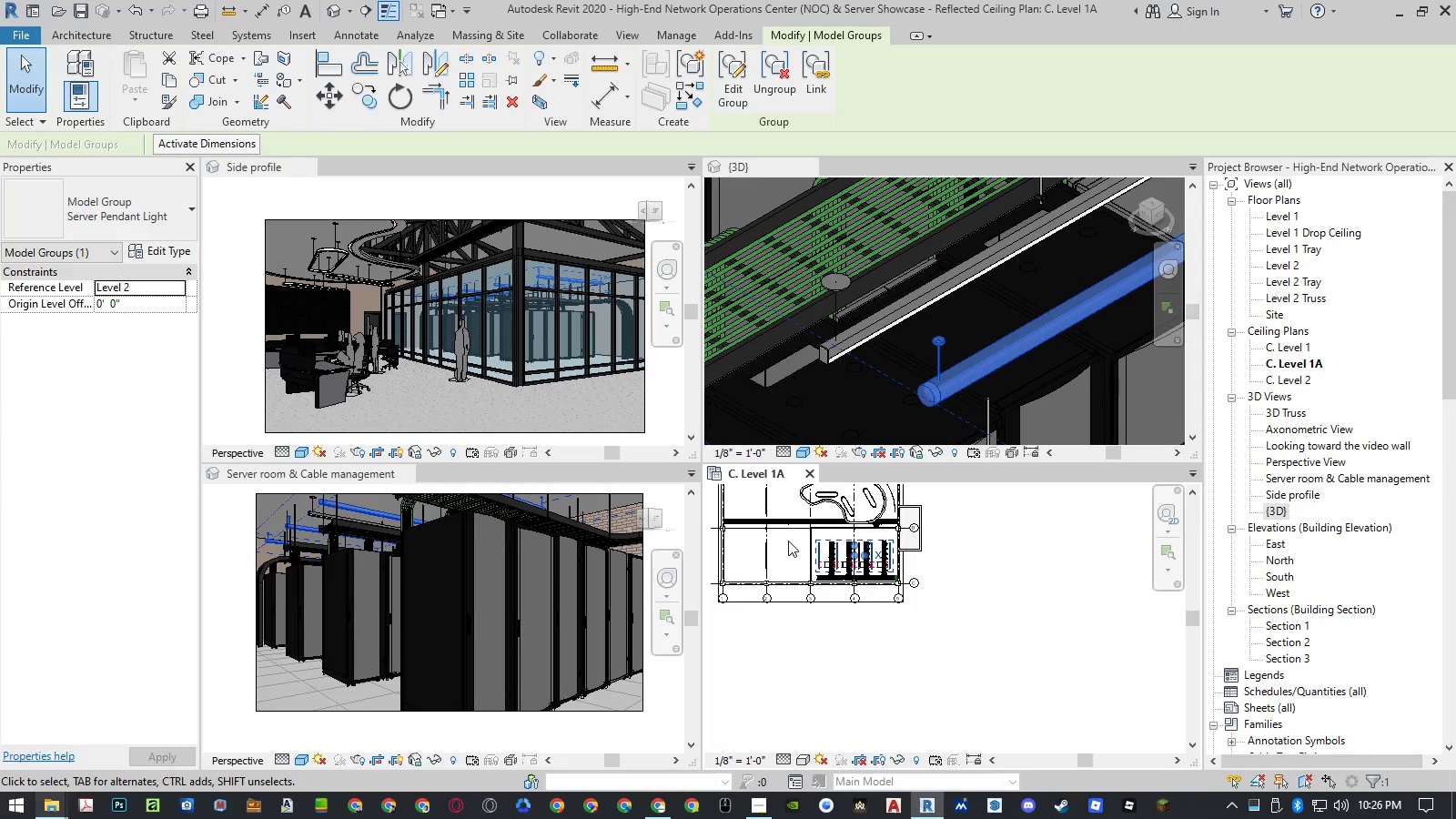 
type(mv)
 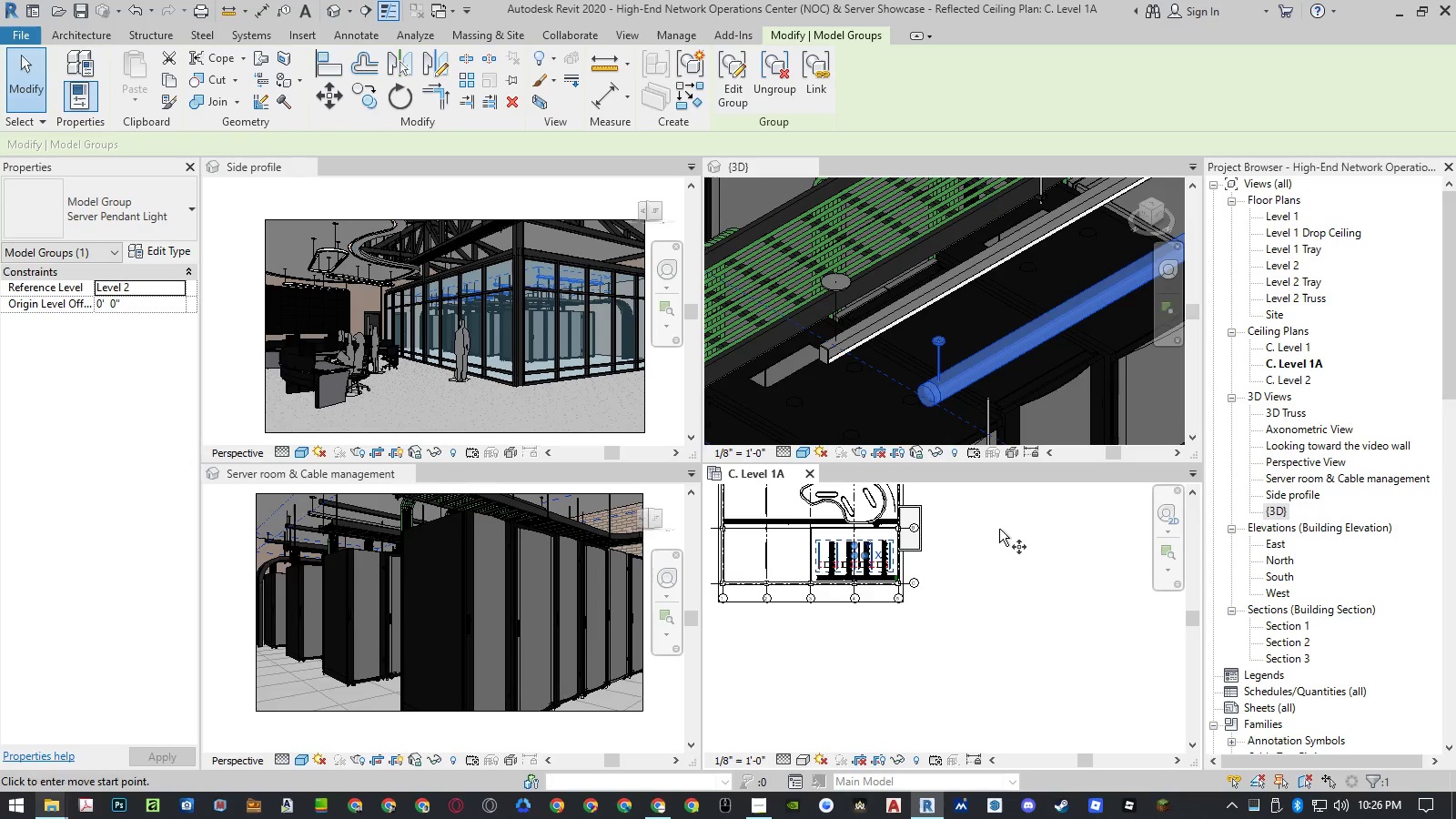 
left_click([991, 519])
 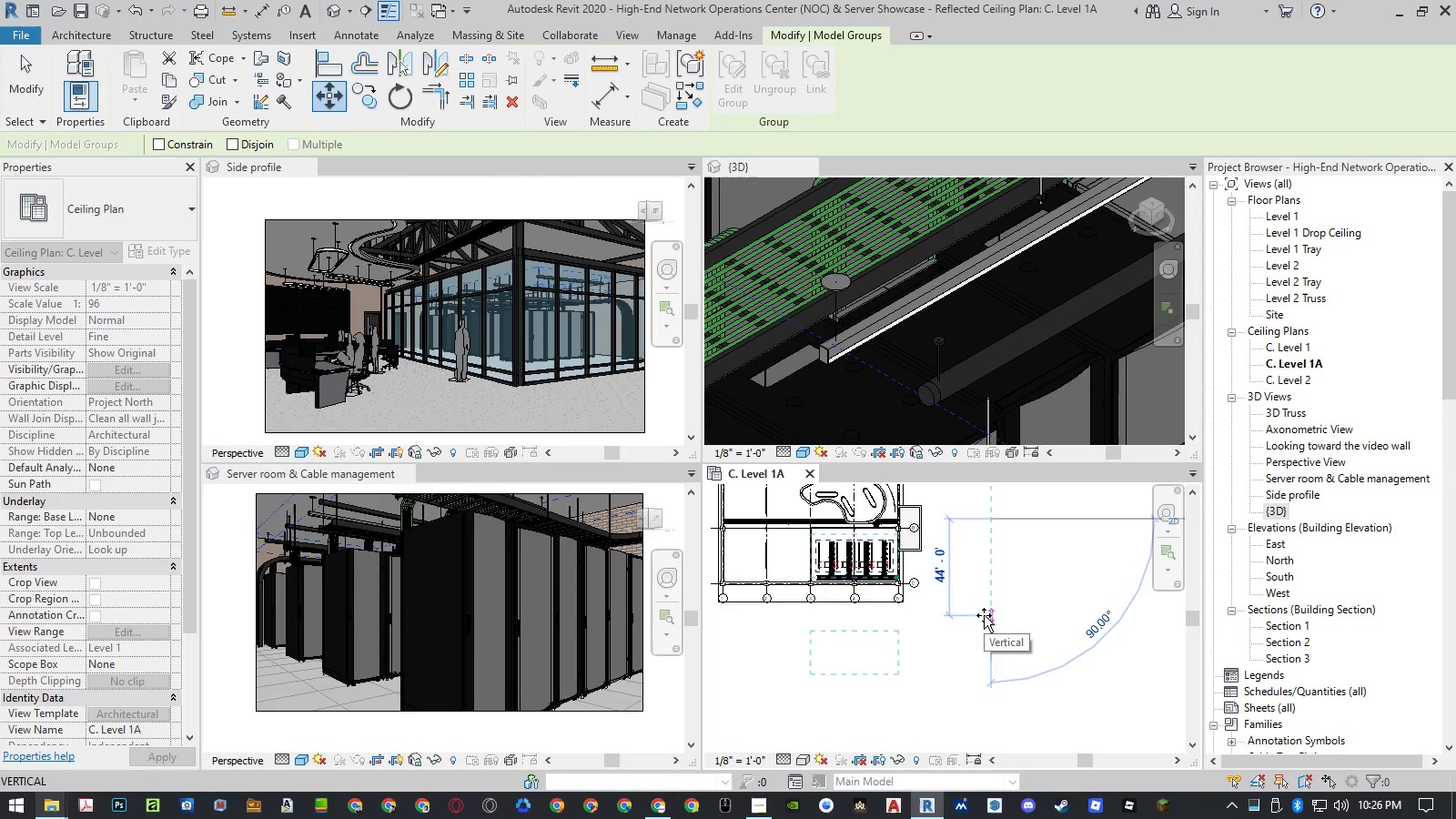 
key(Numpad5)
 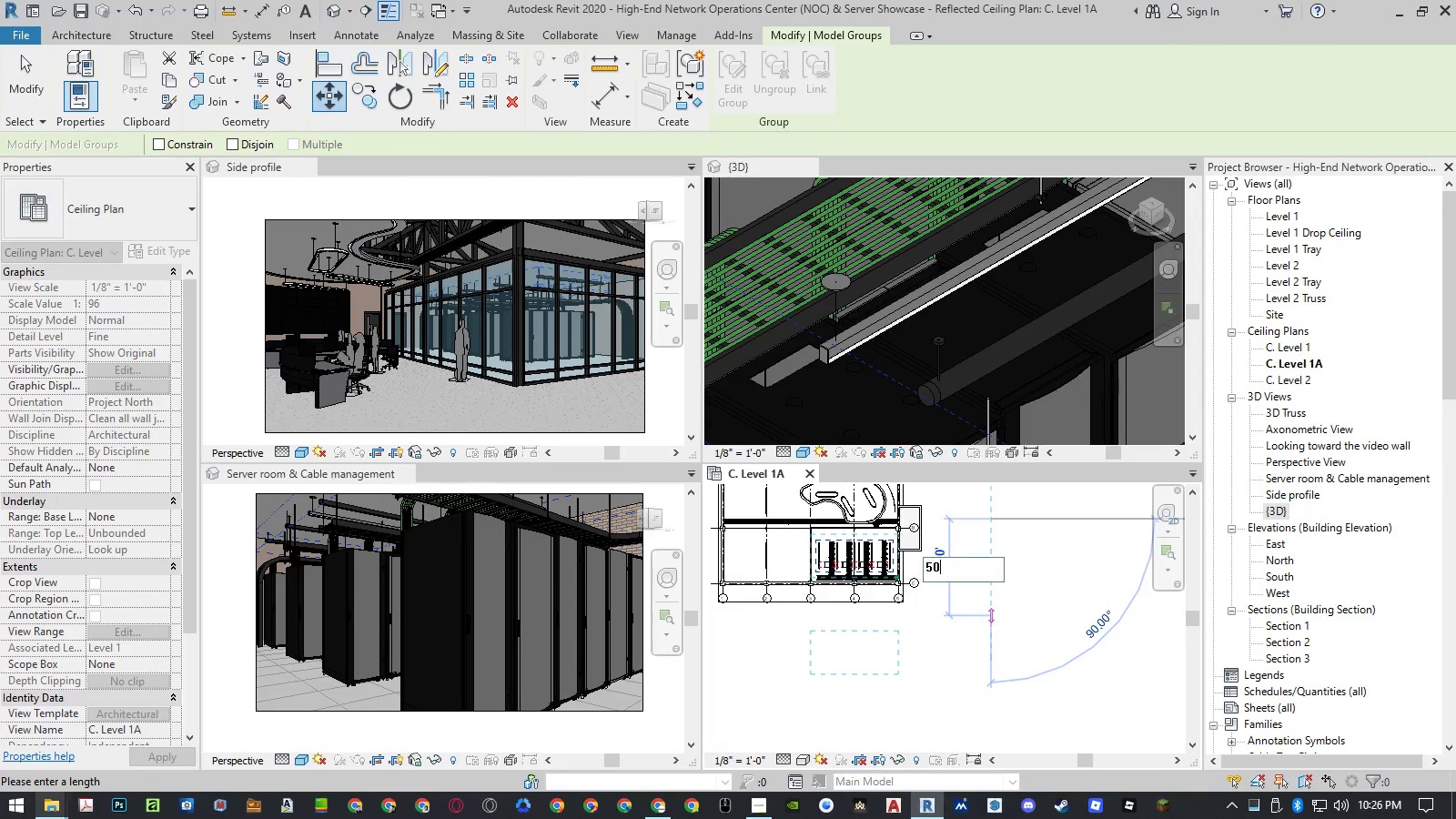 
key(Numpad0)
 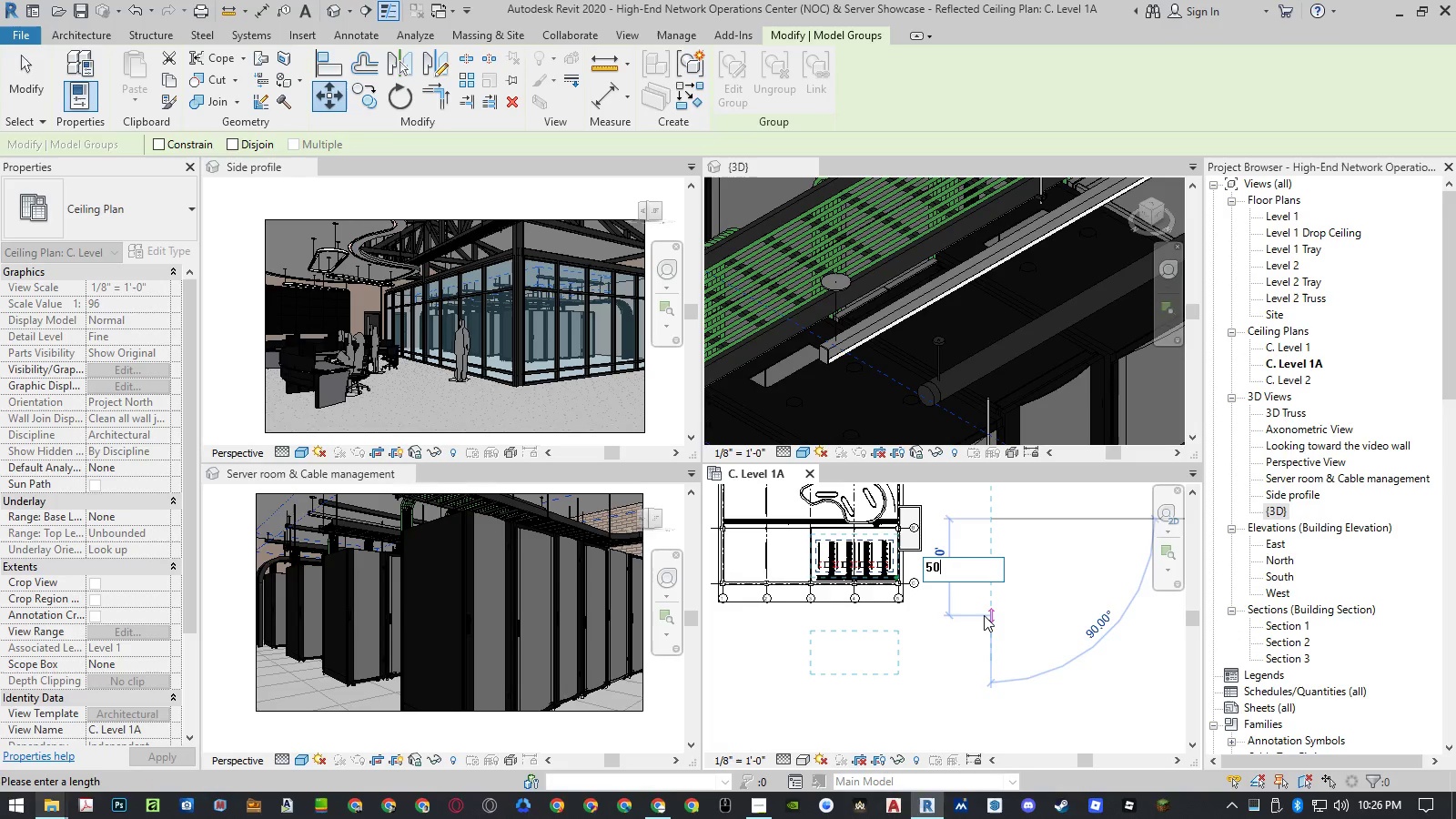 
key(NumpadEnter)
 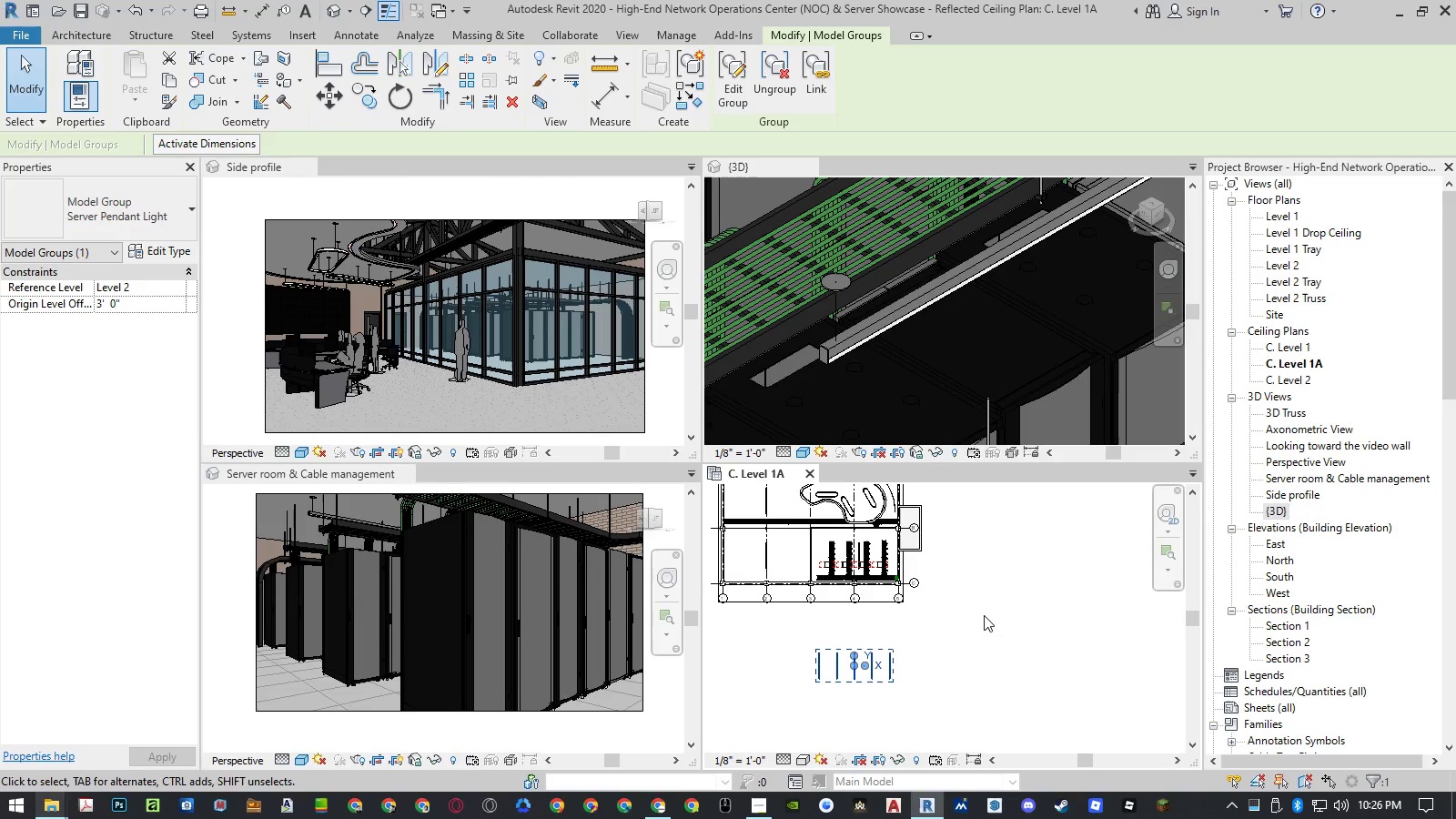 
key(Escape)
 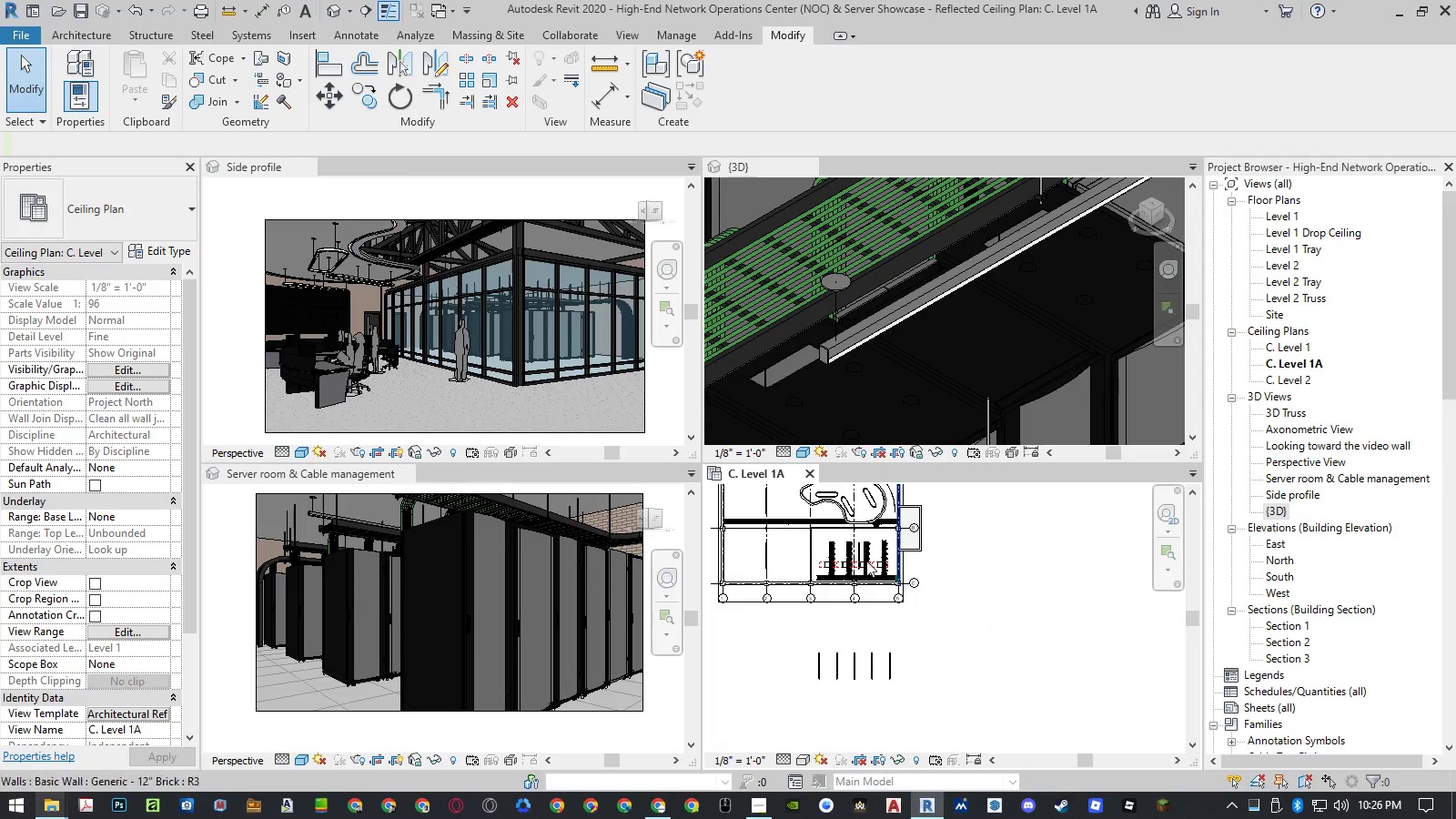 
scroll: coordinate [887, 540], scroll_direction: up, amount: 10.0
 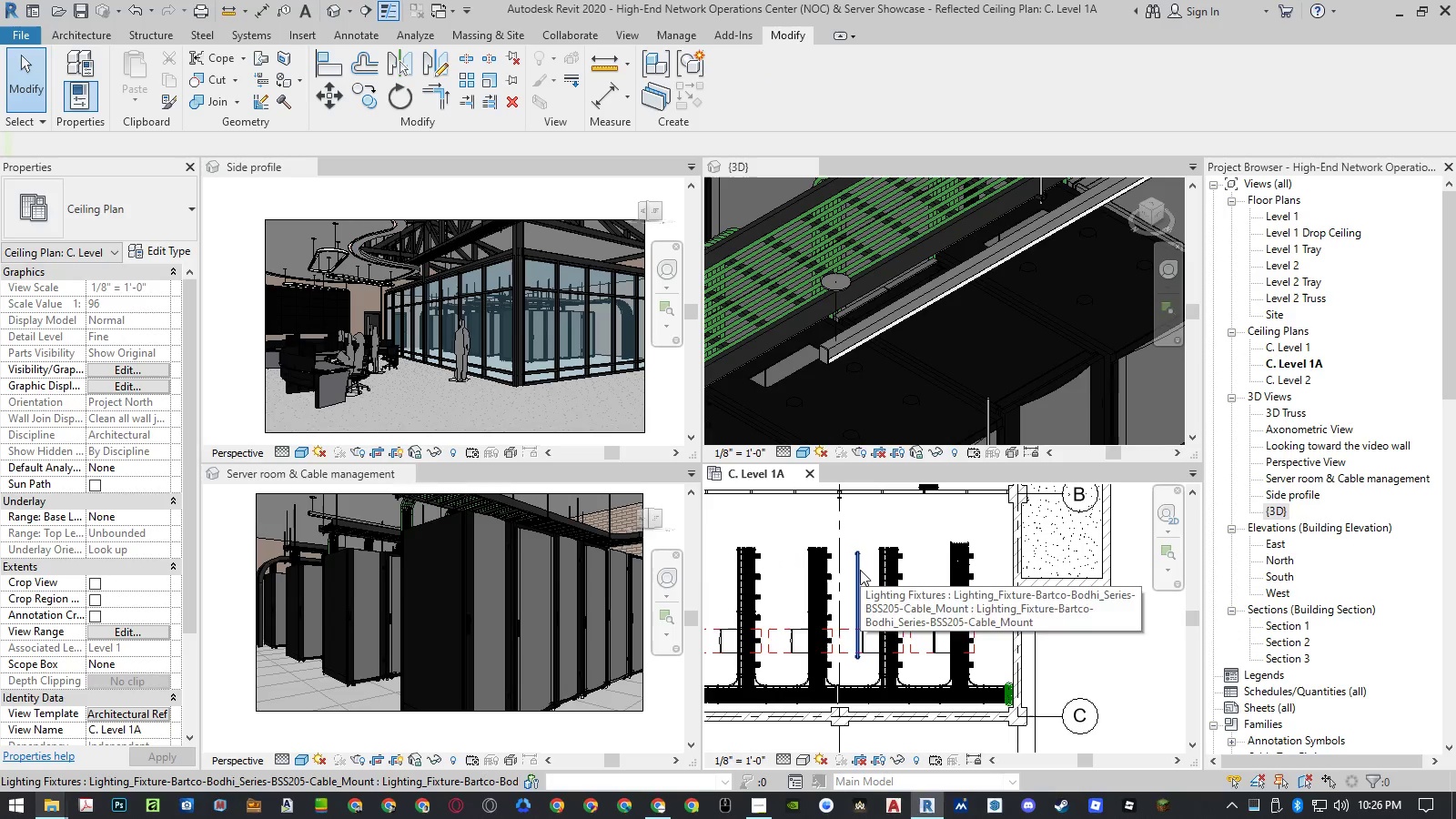 
type(al)
 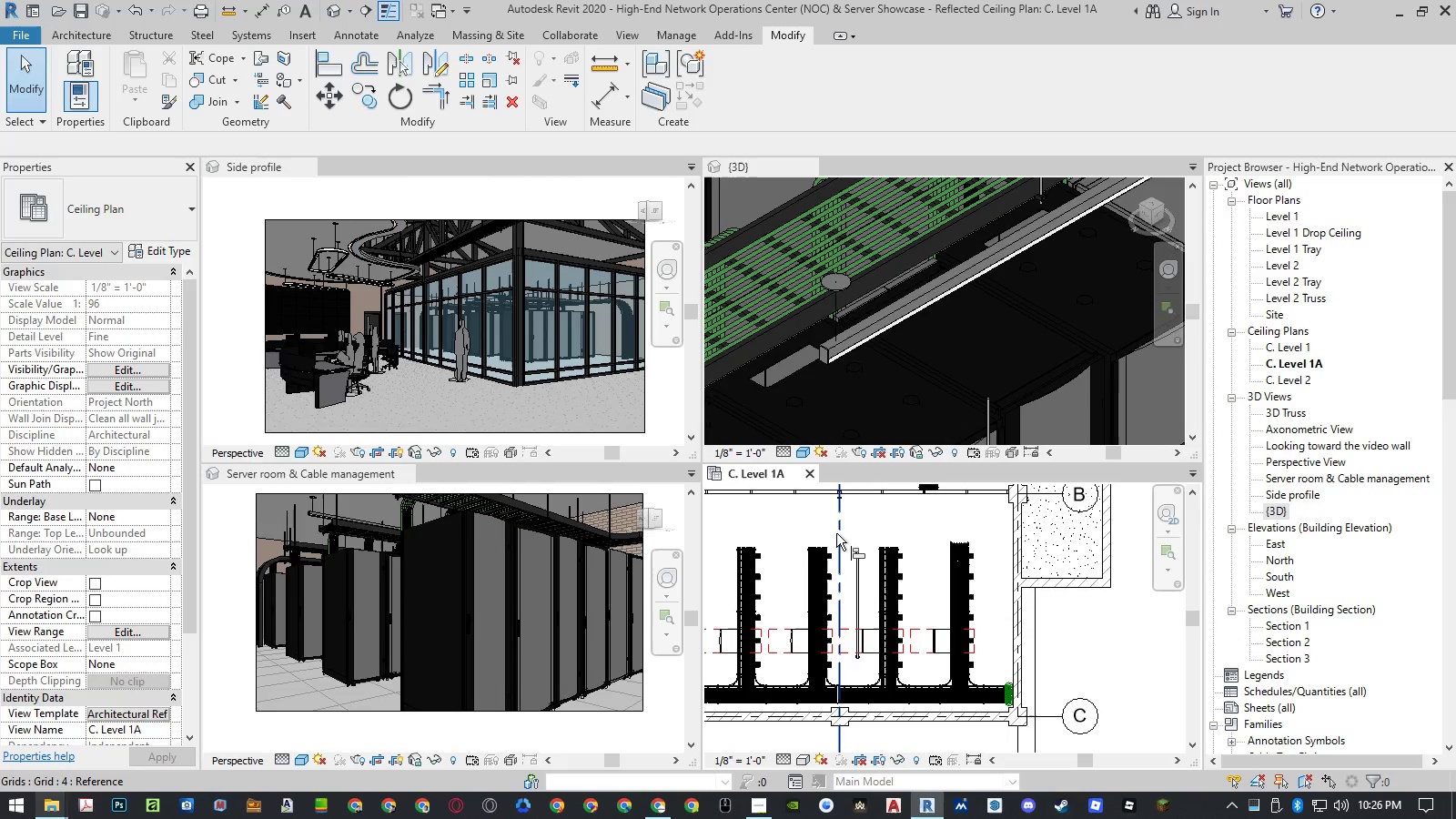 
left_click([836, 533])
 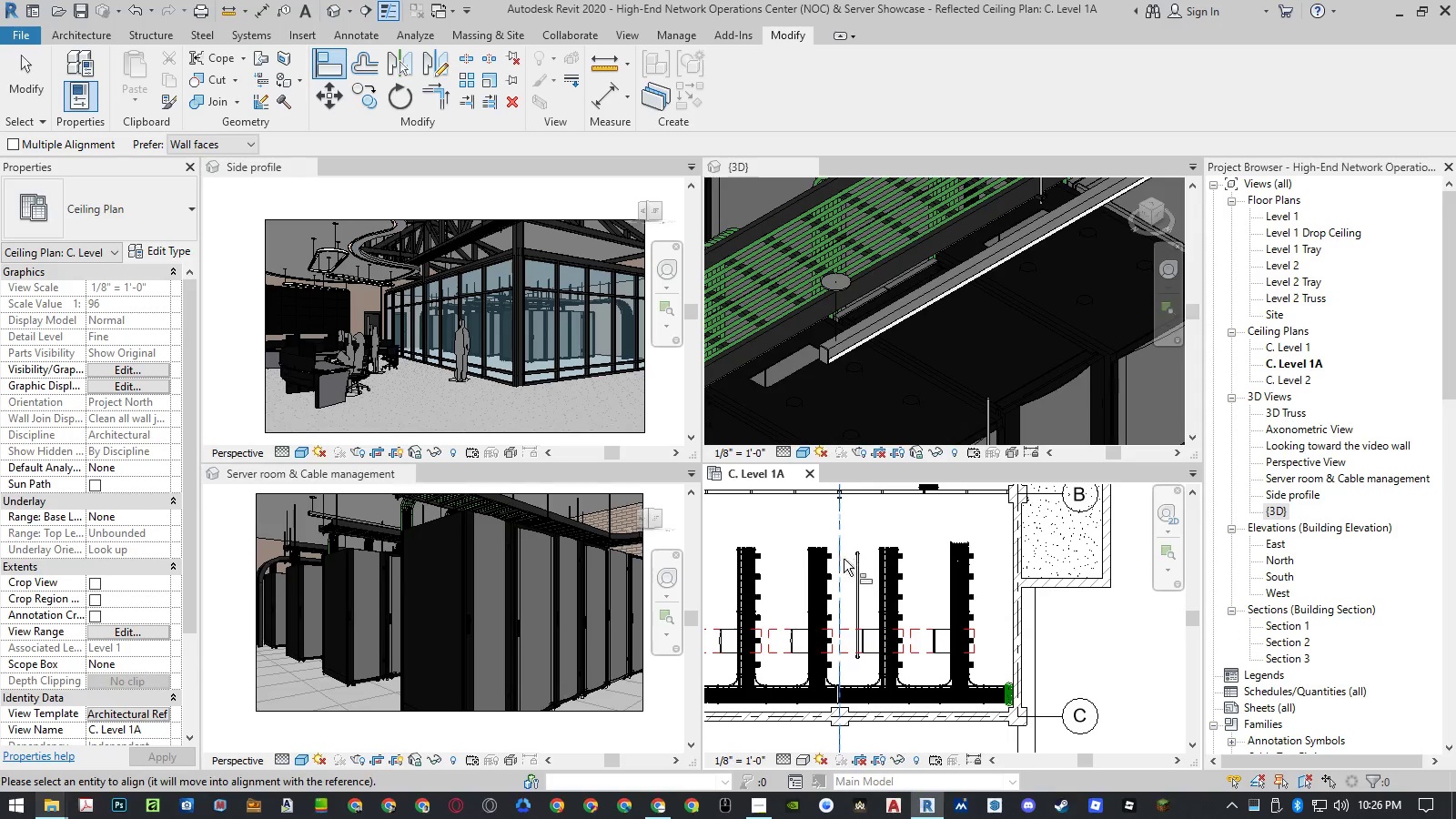 
scroll: coordinate [861, 570], scroll_direction: up, amount: 13.0
 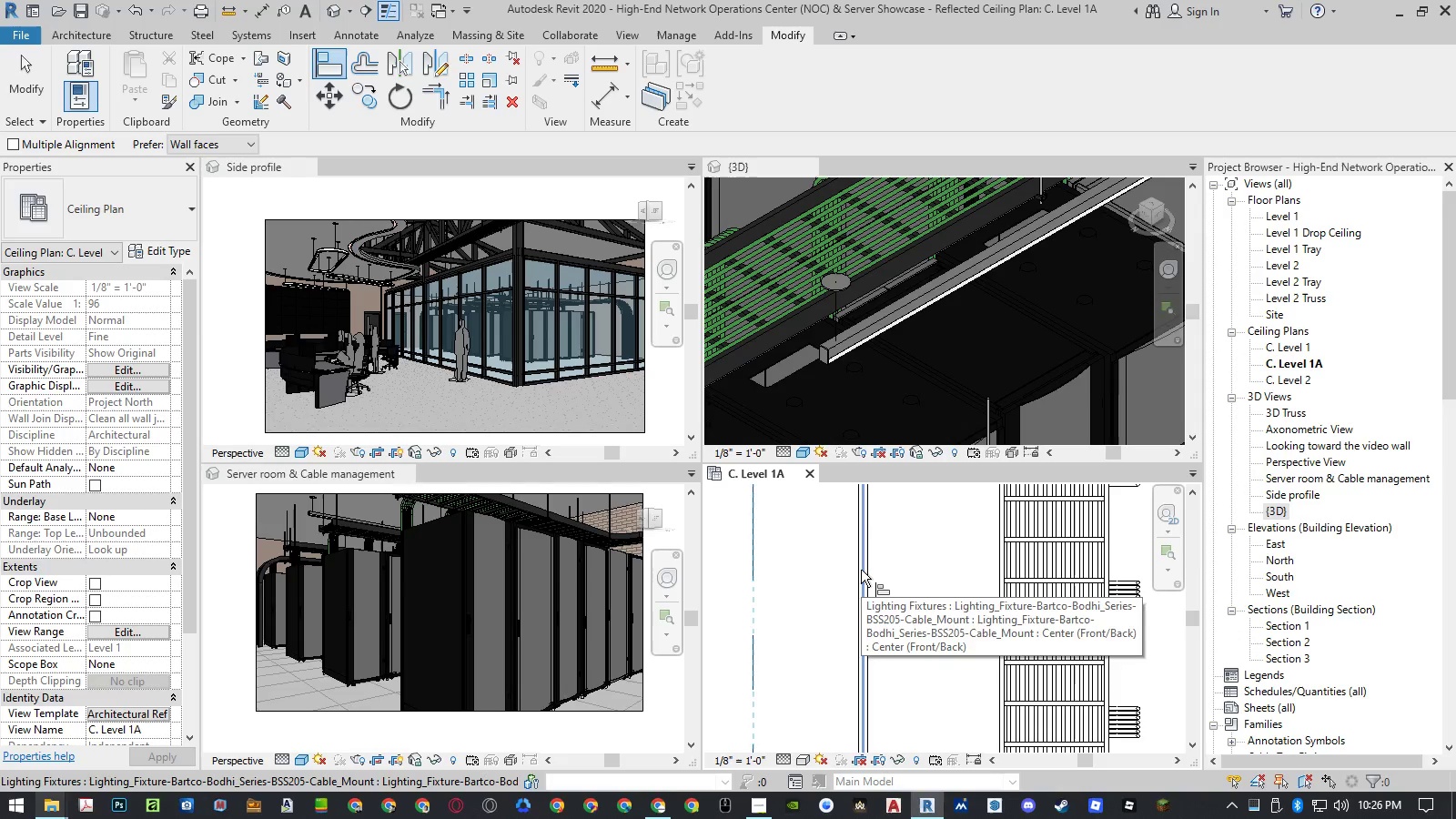 
left_click([861, 570])
 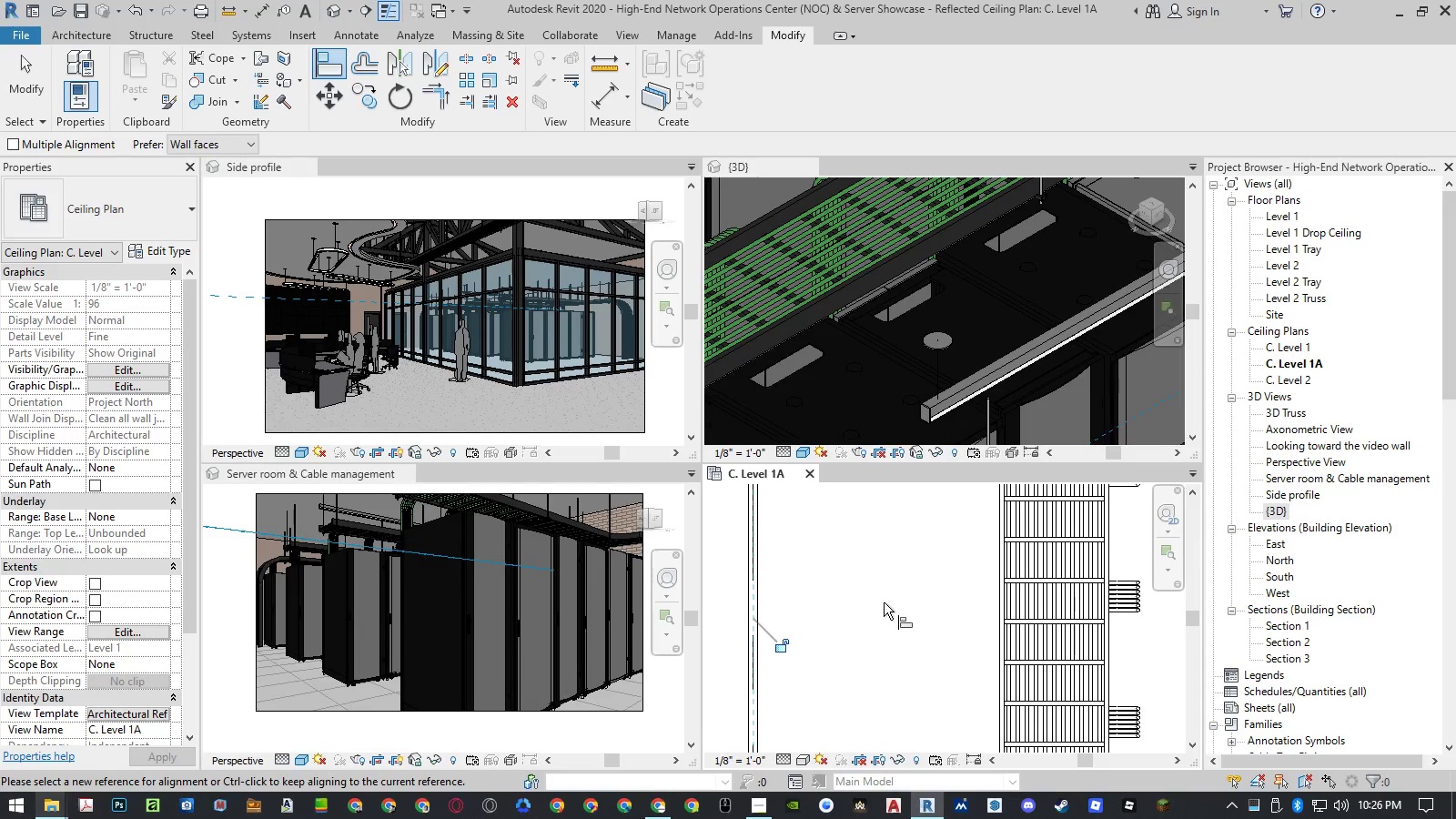 
key(Escape)
 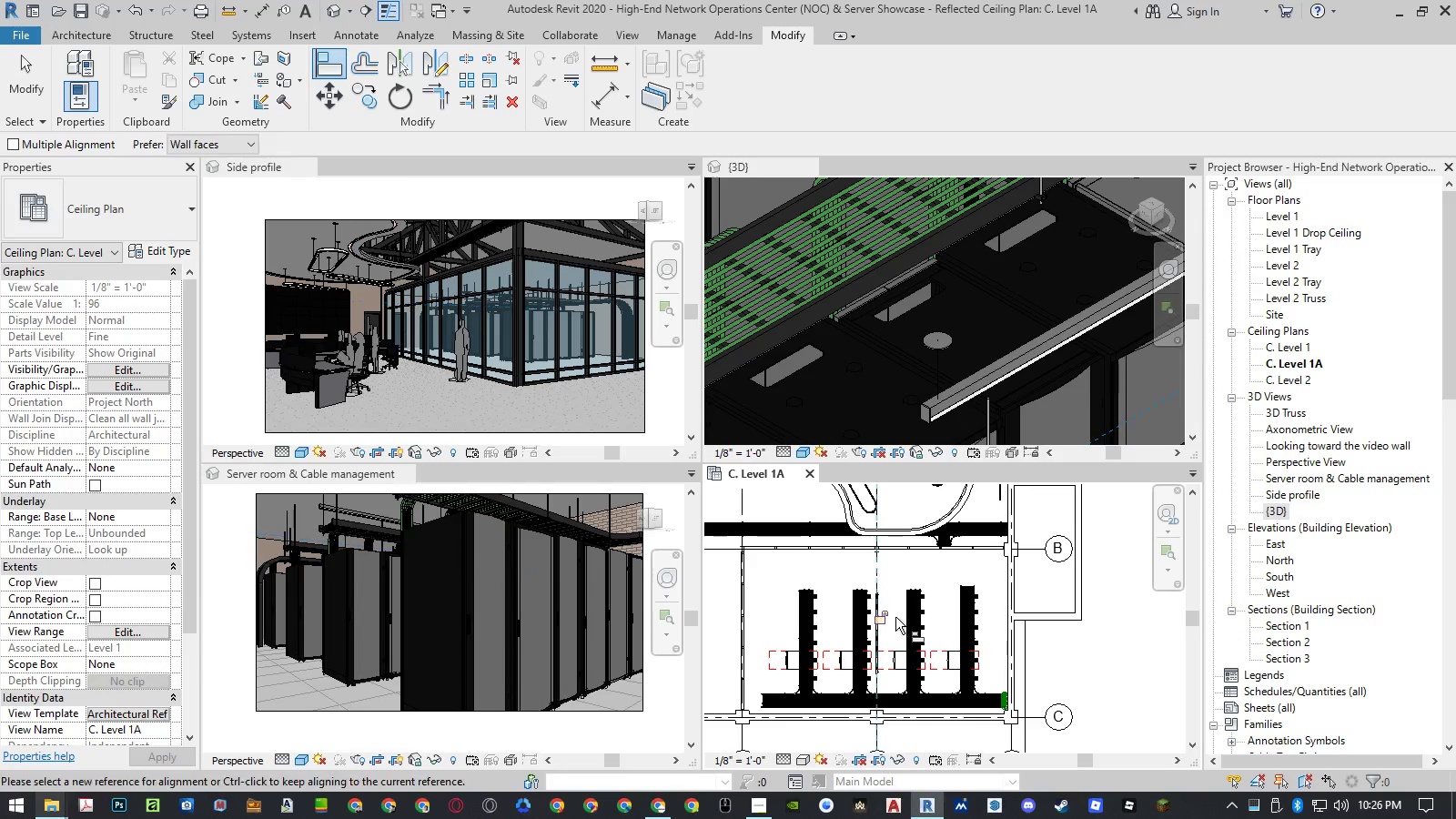 
key(Escape)
 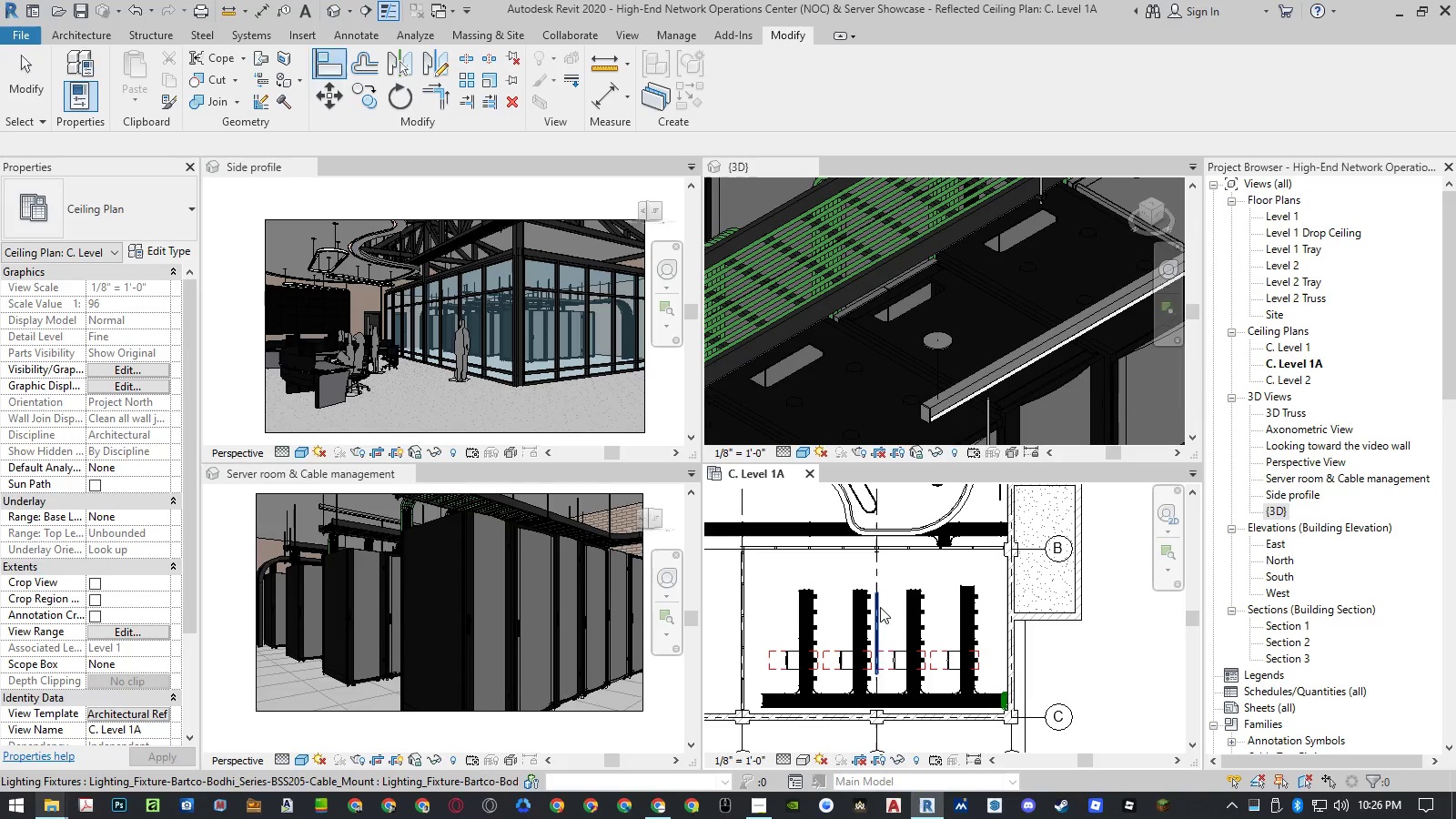 
scroll: coordinate [895, 617], scroll_direction: down, amount: 15.0
 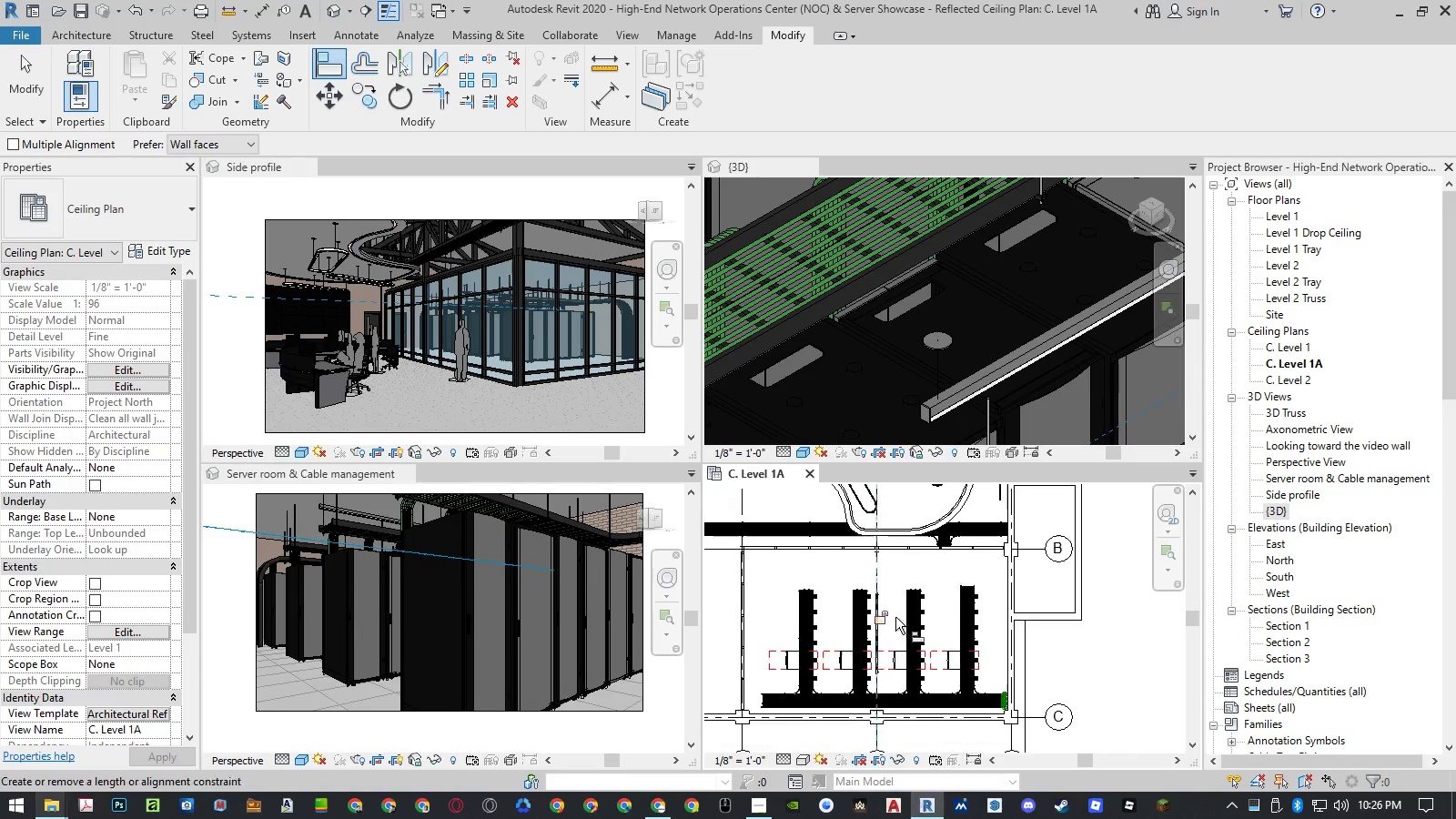 
left_click([880, 607])
 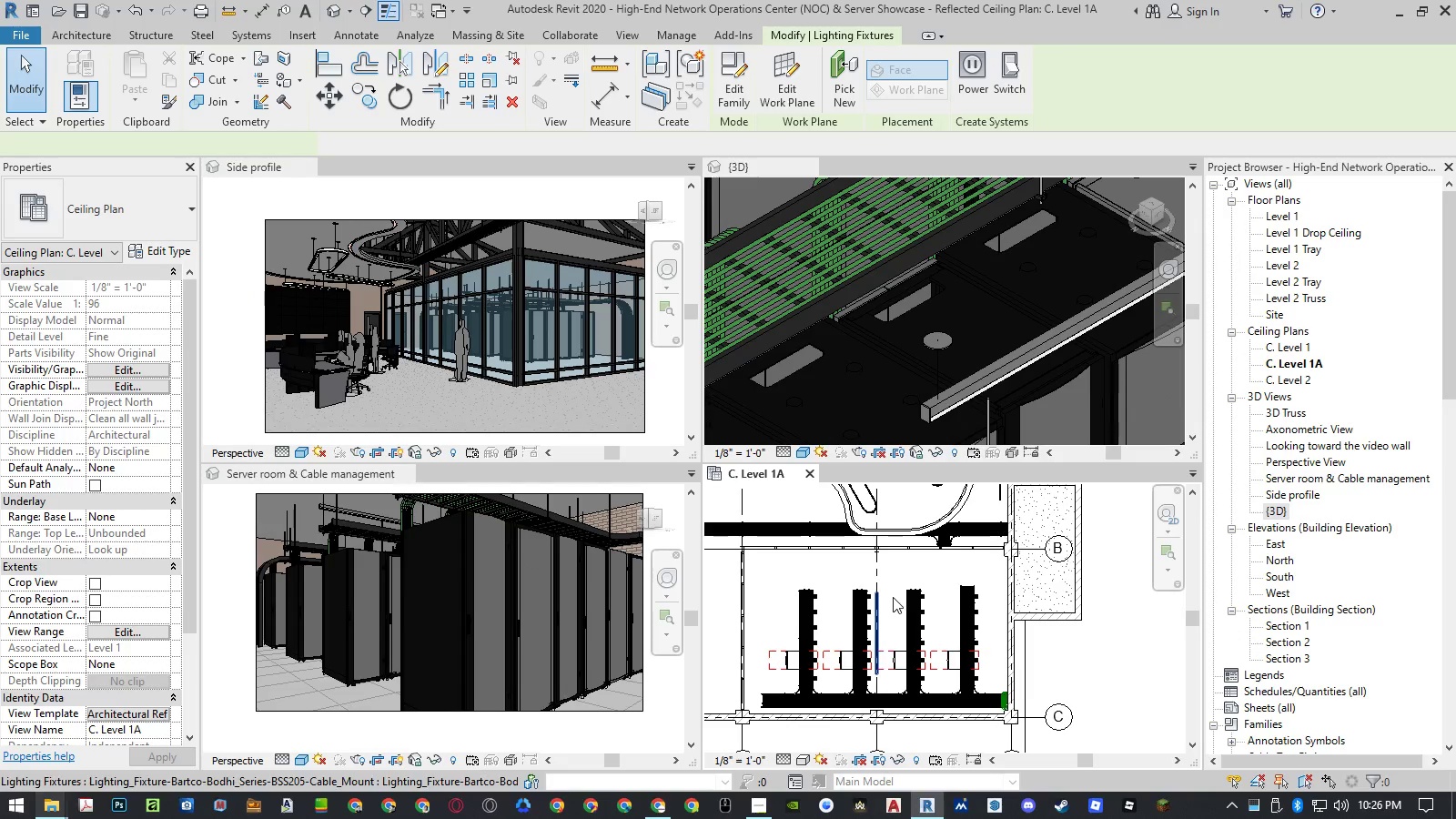 
type(co )
 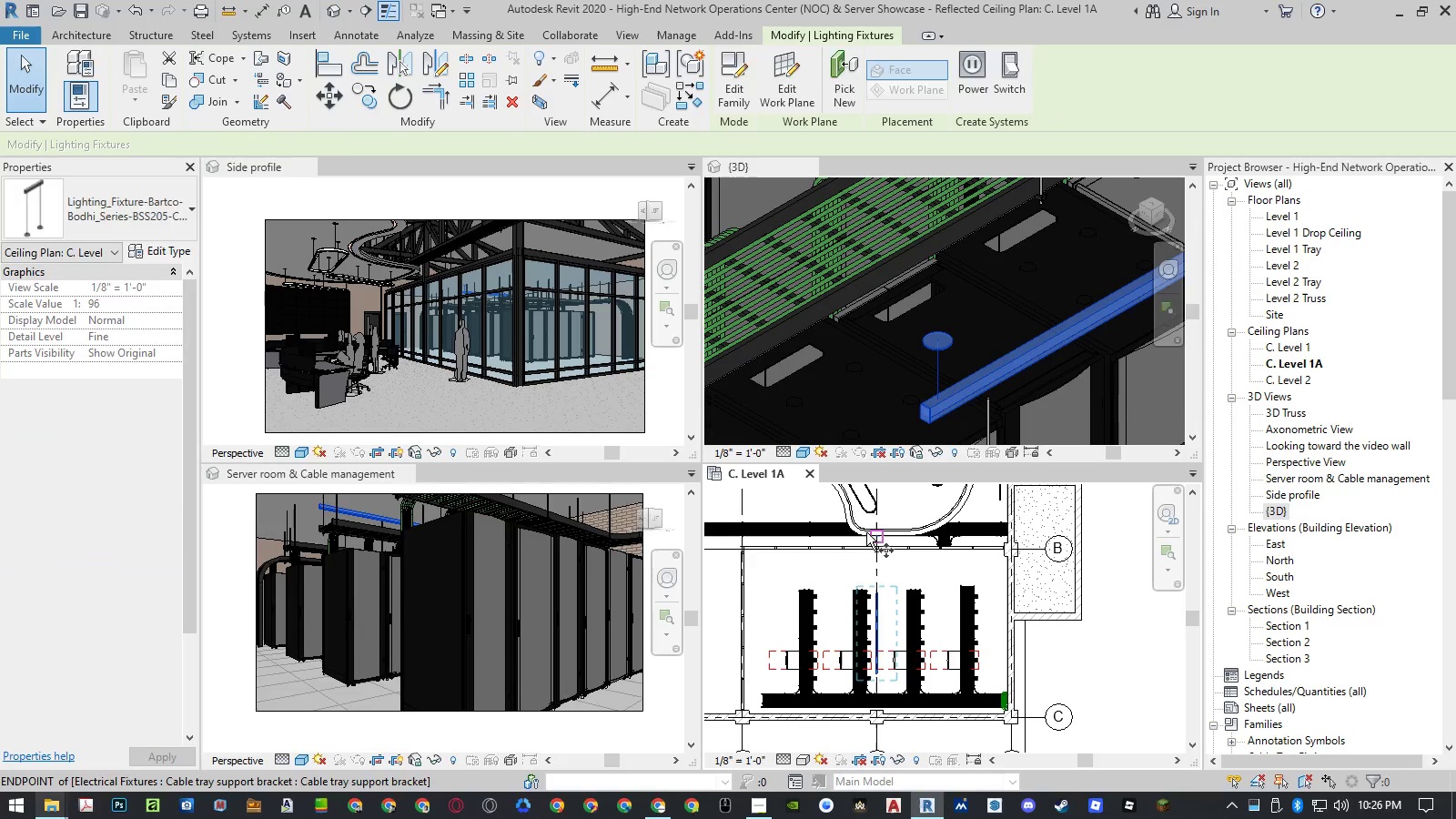 
scroll: coordinate [864, 533], scroll_direction: down, amount: 5.0
 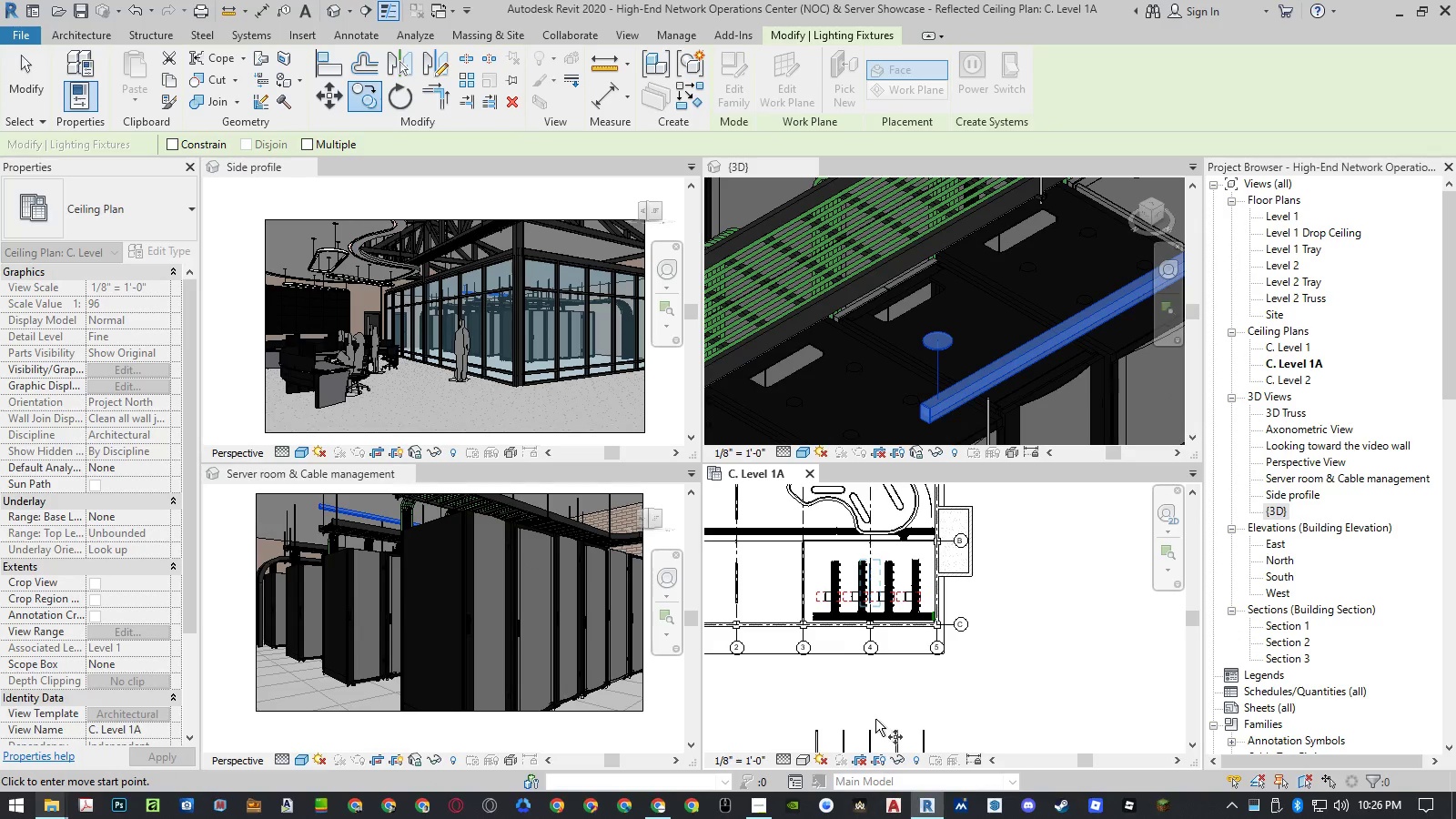 
left_click([872, 715])
 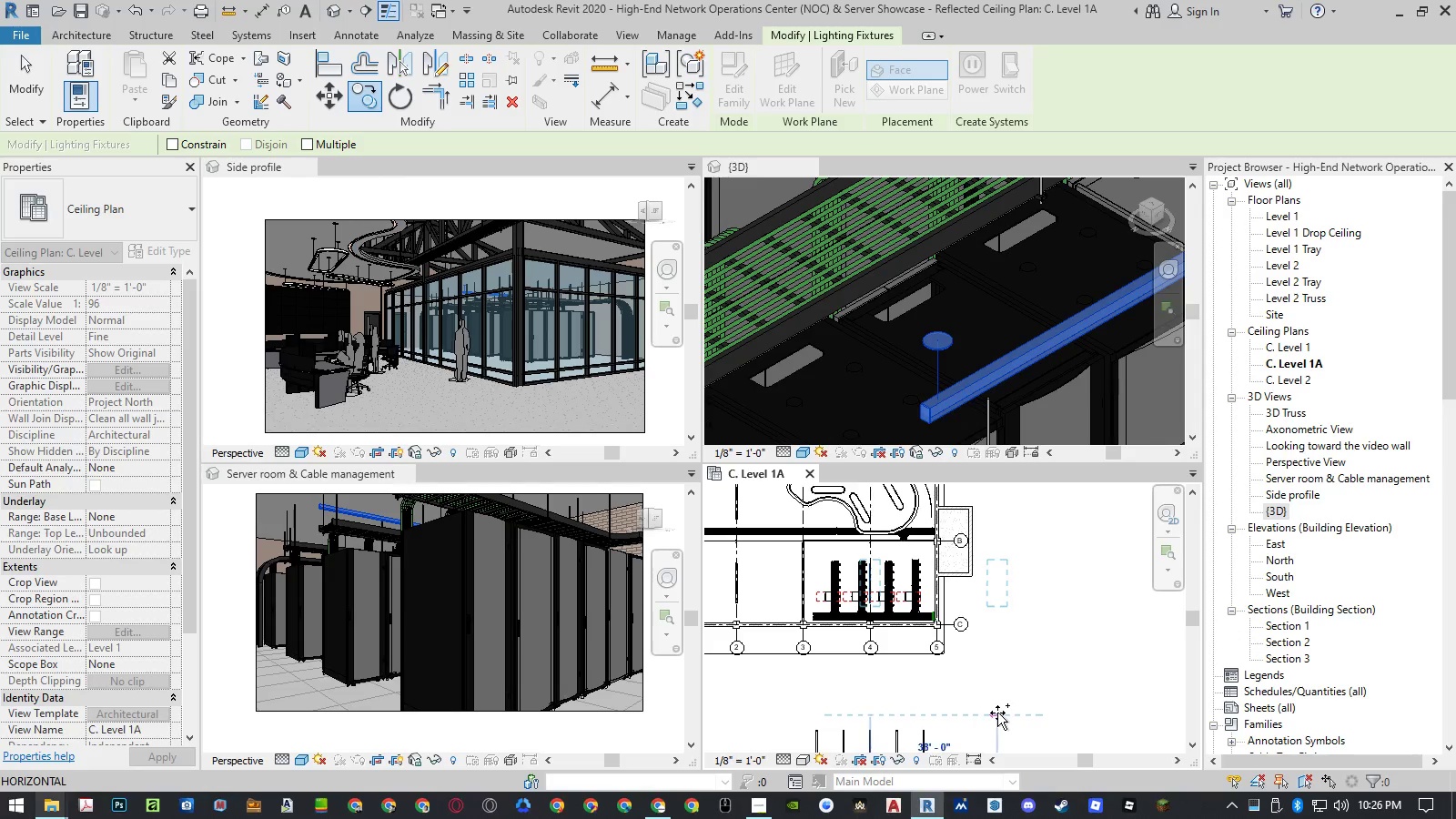 
key(Numpad8)
 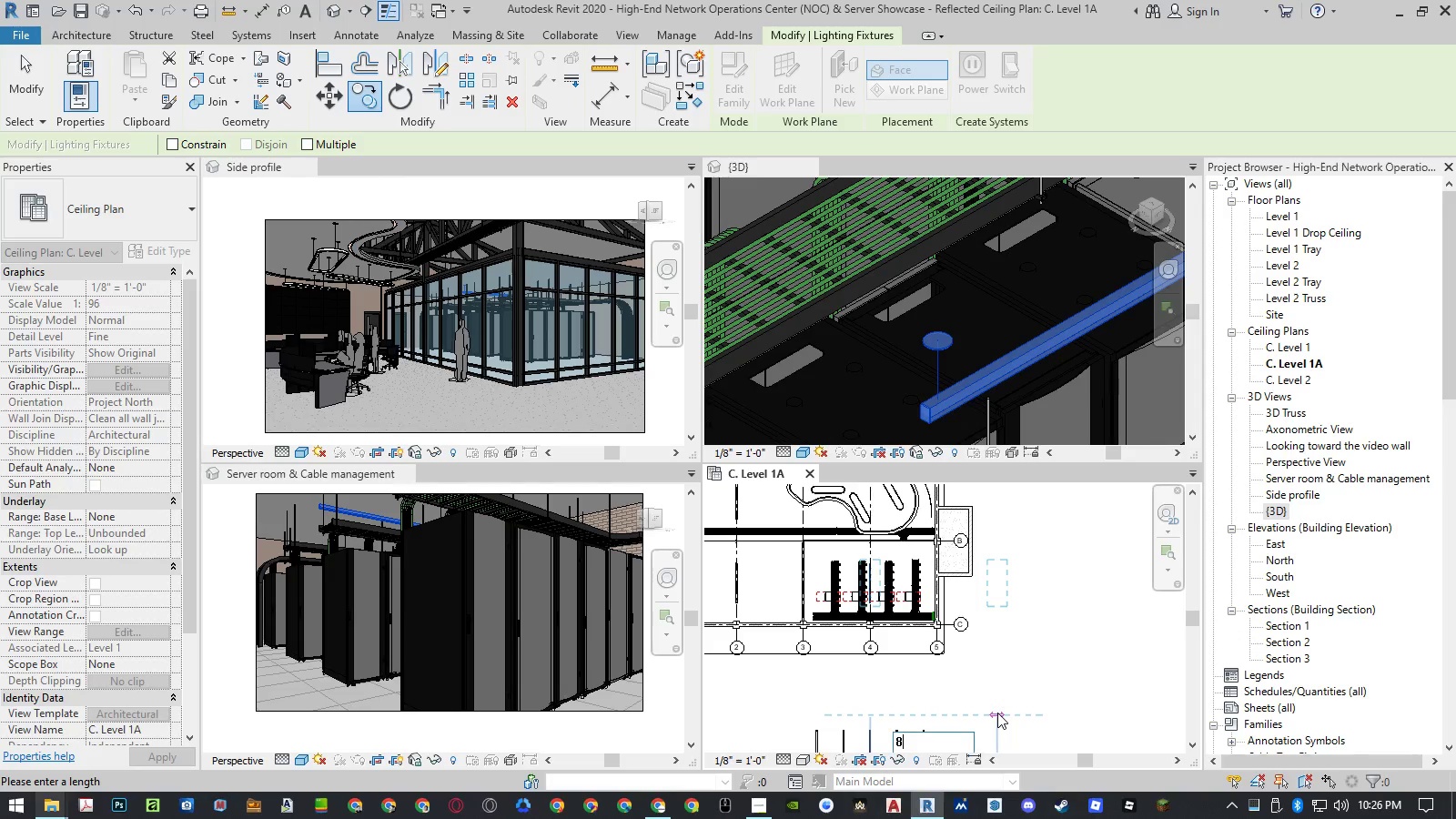 
key(NumpadEnter)
 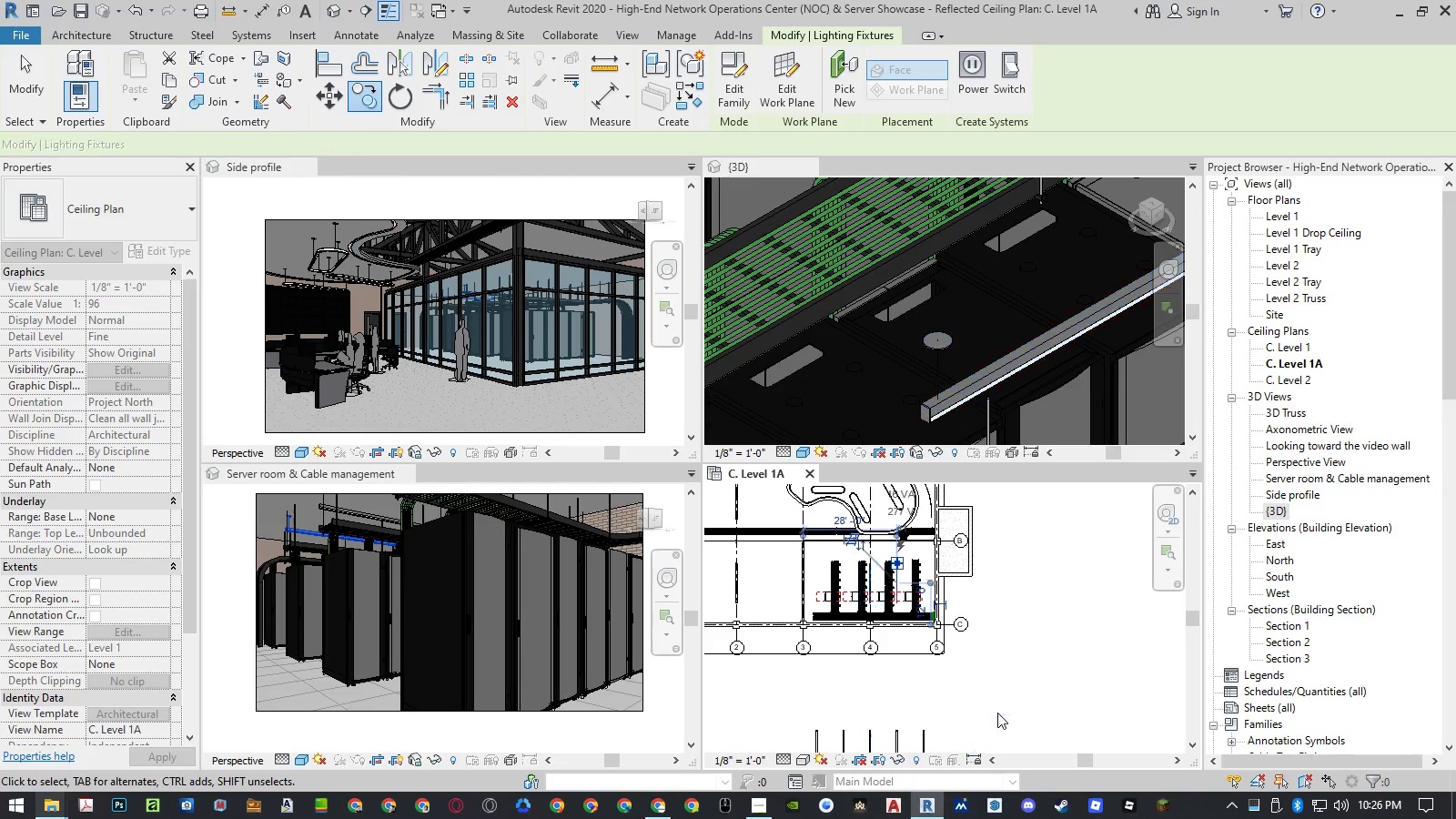 
key(Numpad8)
 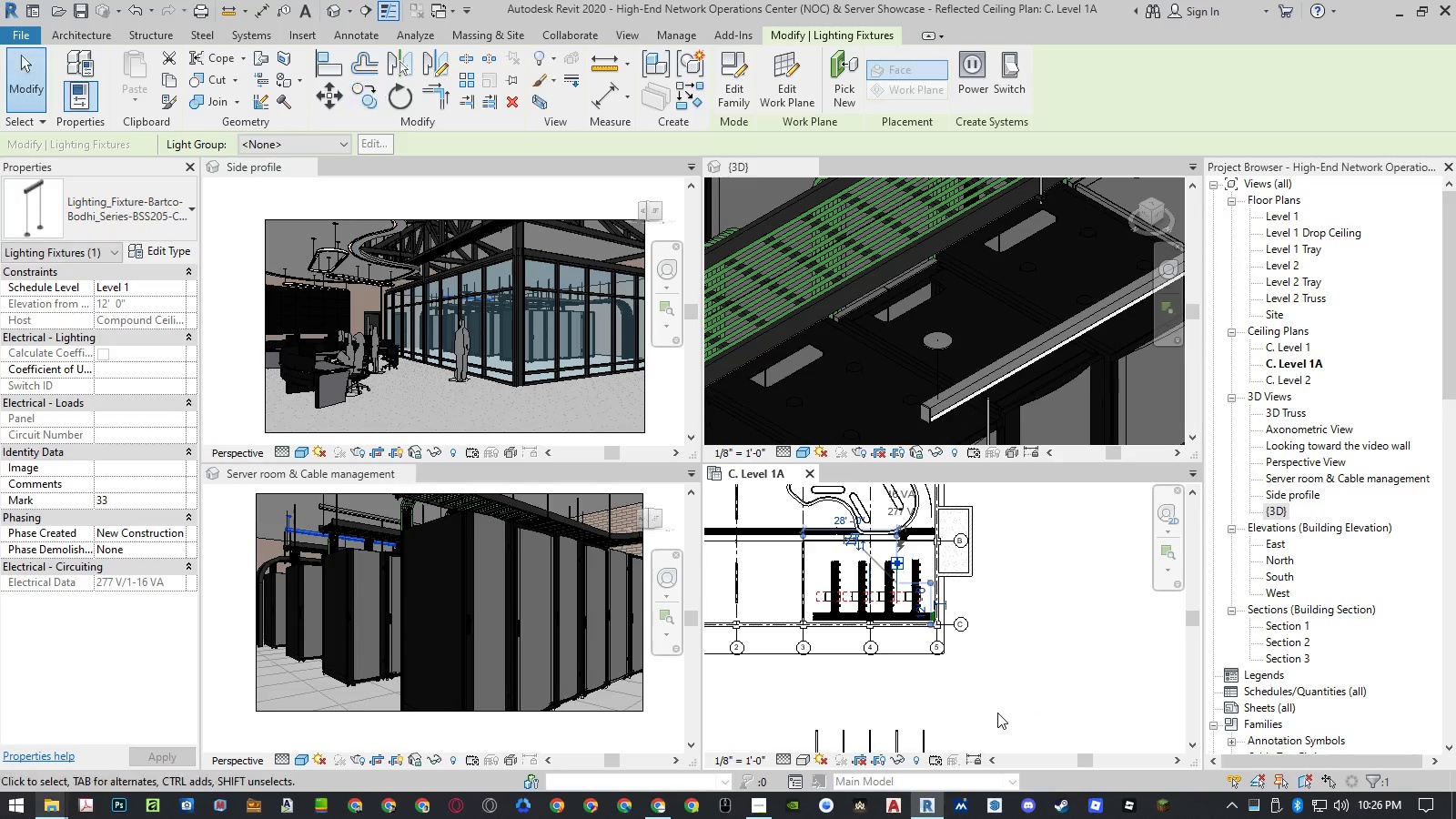 
key(NumpadEnter)
 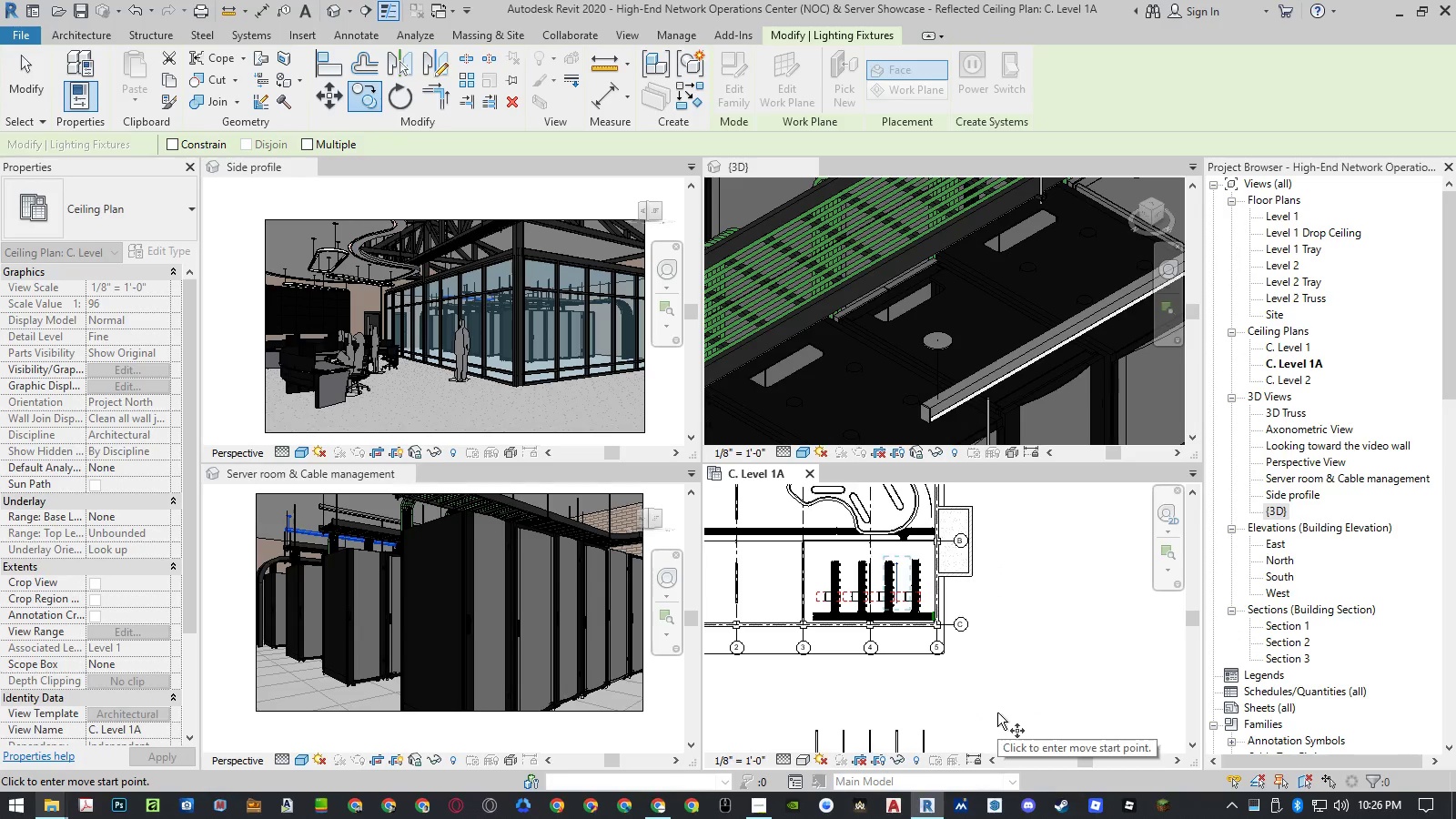 
key(Escape)
 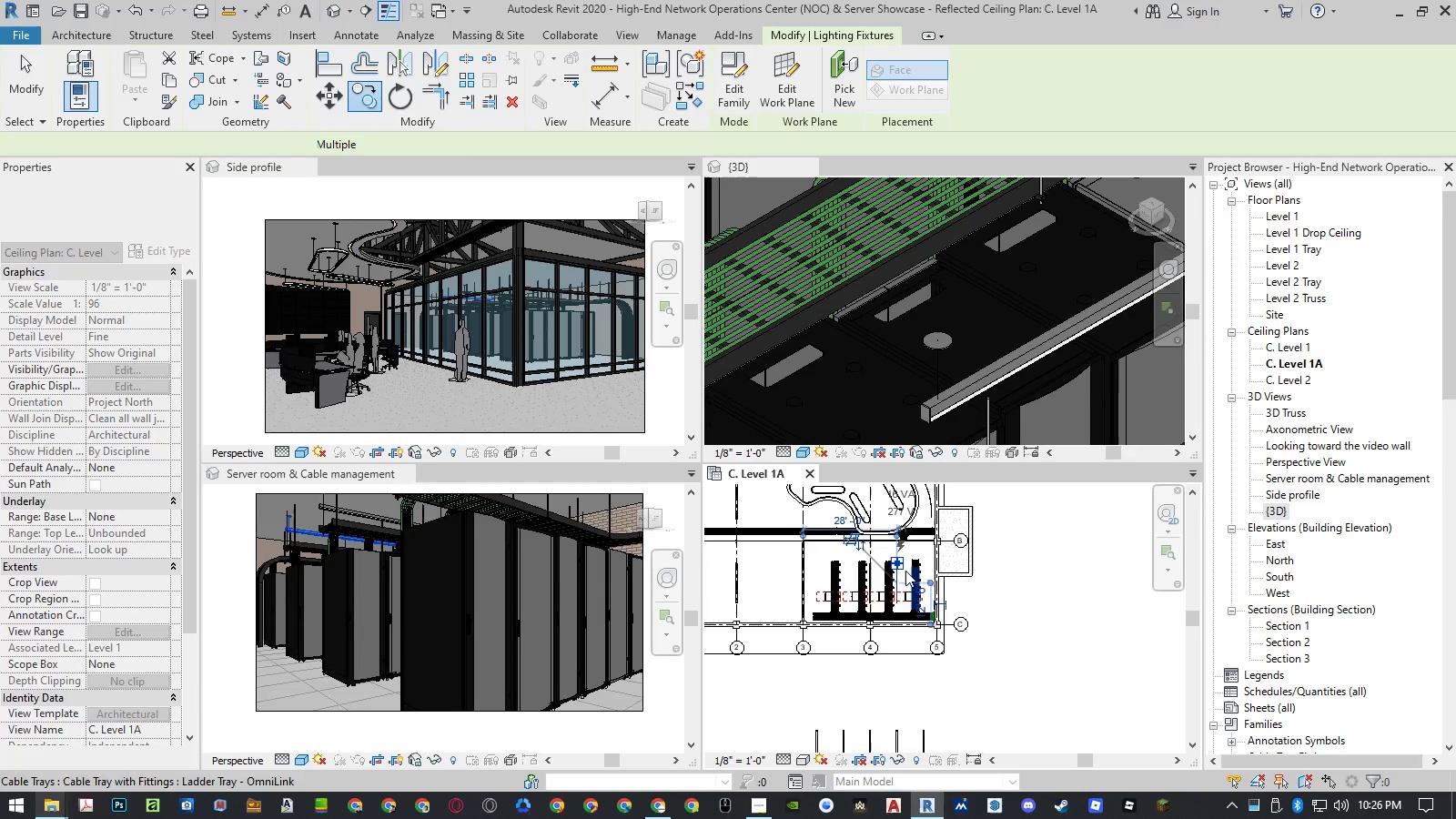 
scroll: coordinate [902, 570], scroll_direction: up, amount: 9.0
 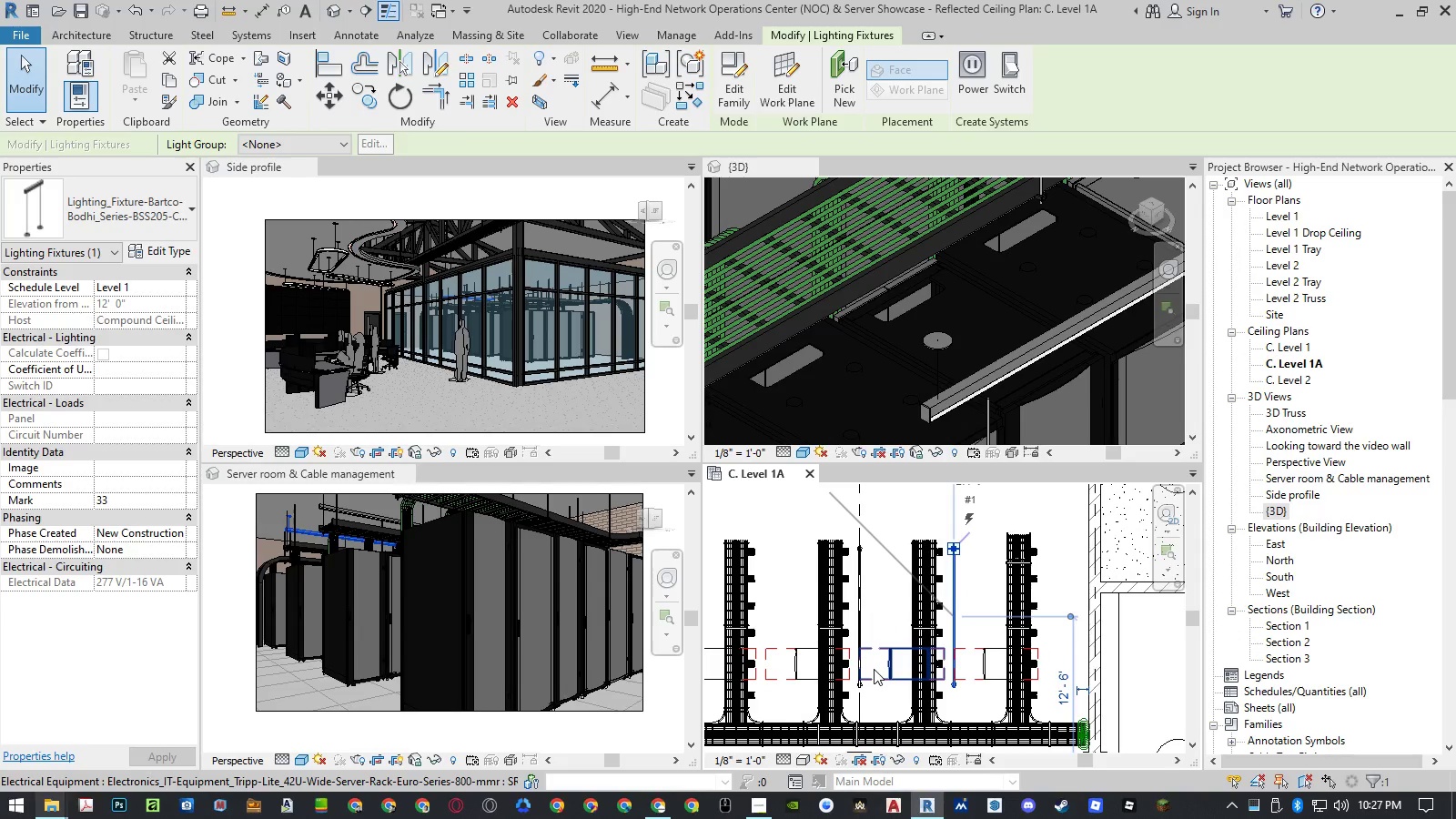 
key(Control+ControlLeft)
 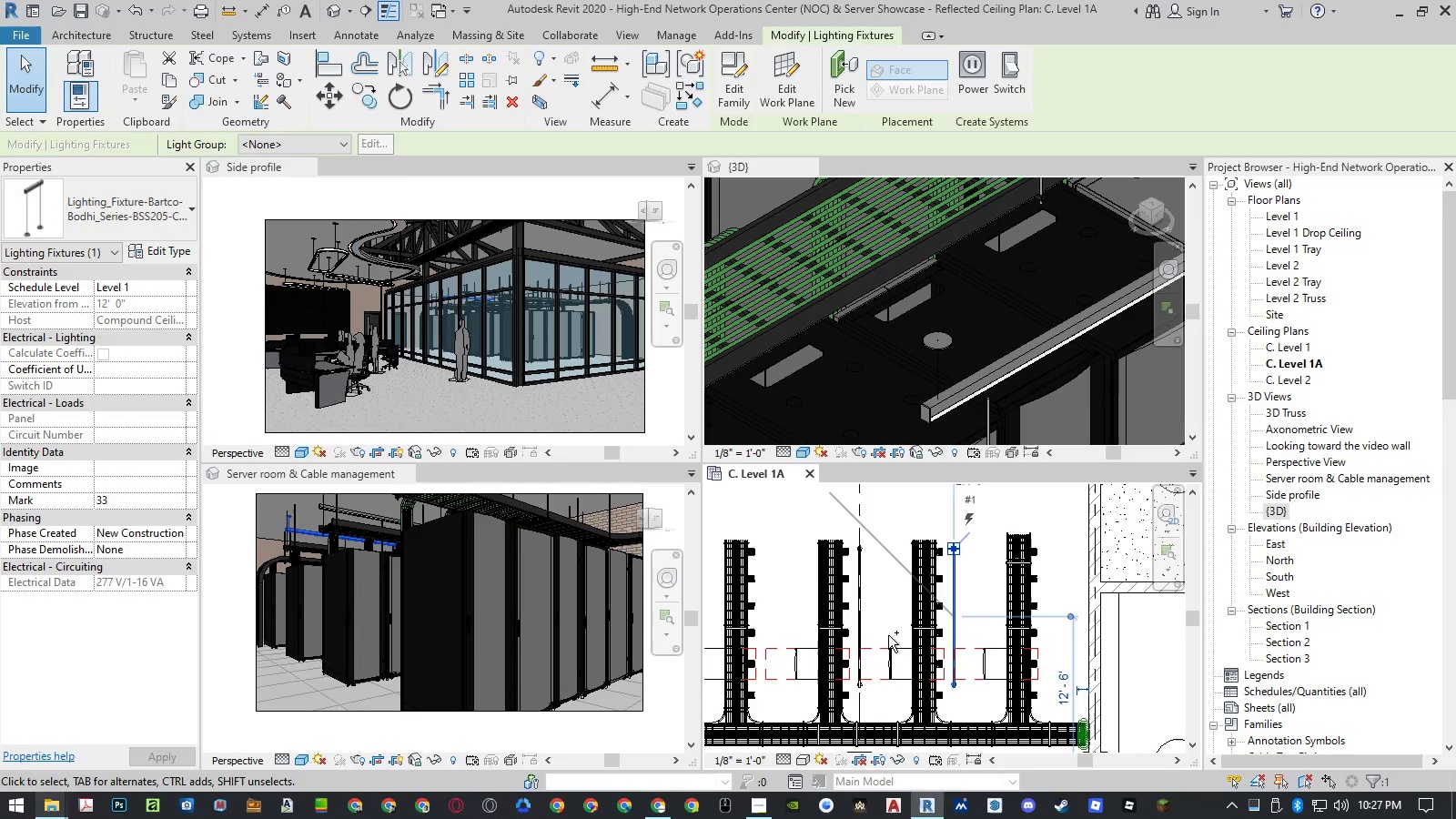 
key(Control+Z)
 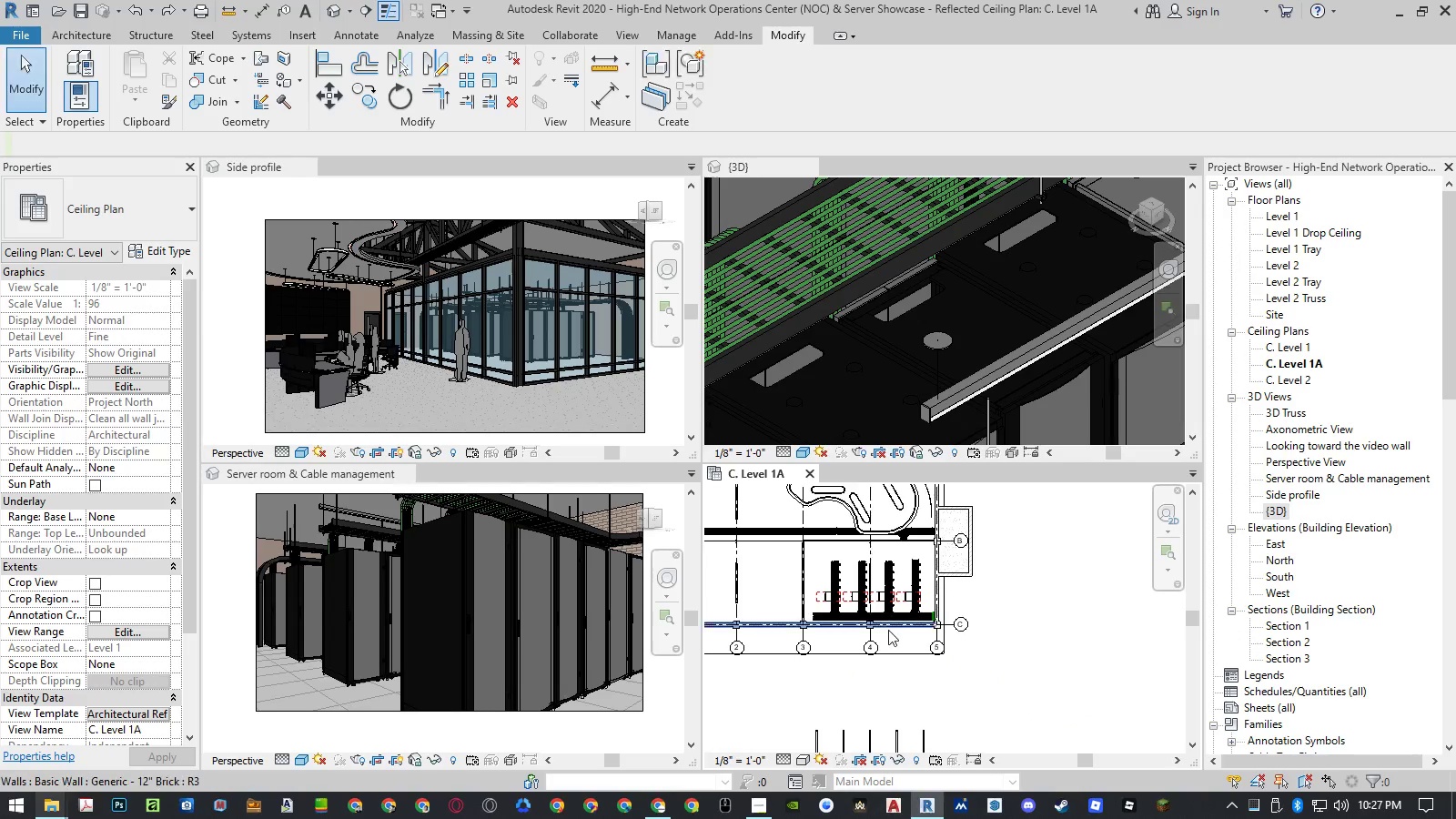 
scroll: coordinate [871, 578], scroll_direction: up, amount: 9.0
 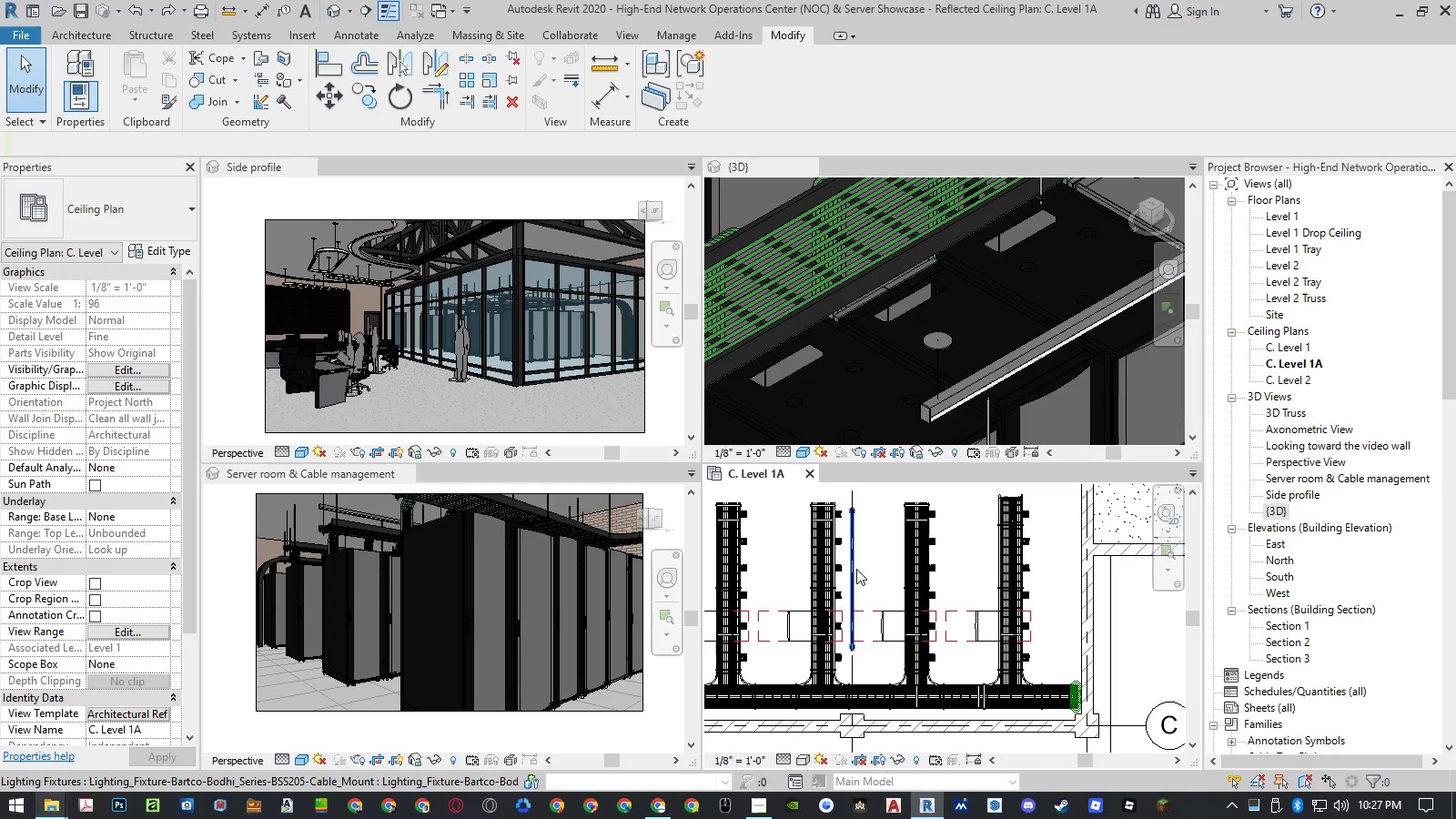 
left_click([856, 568])
 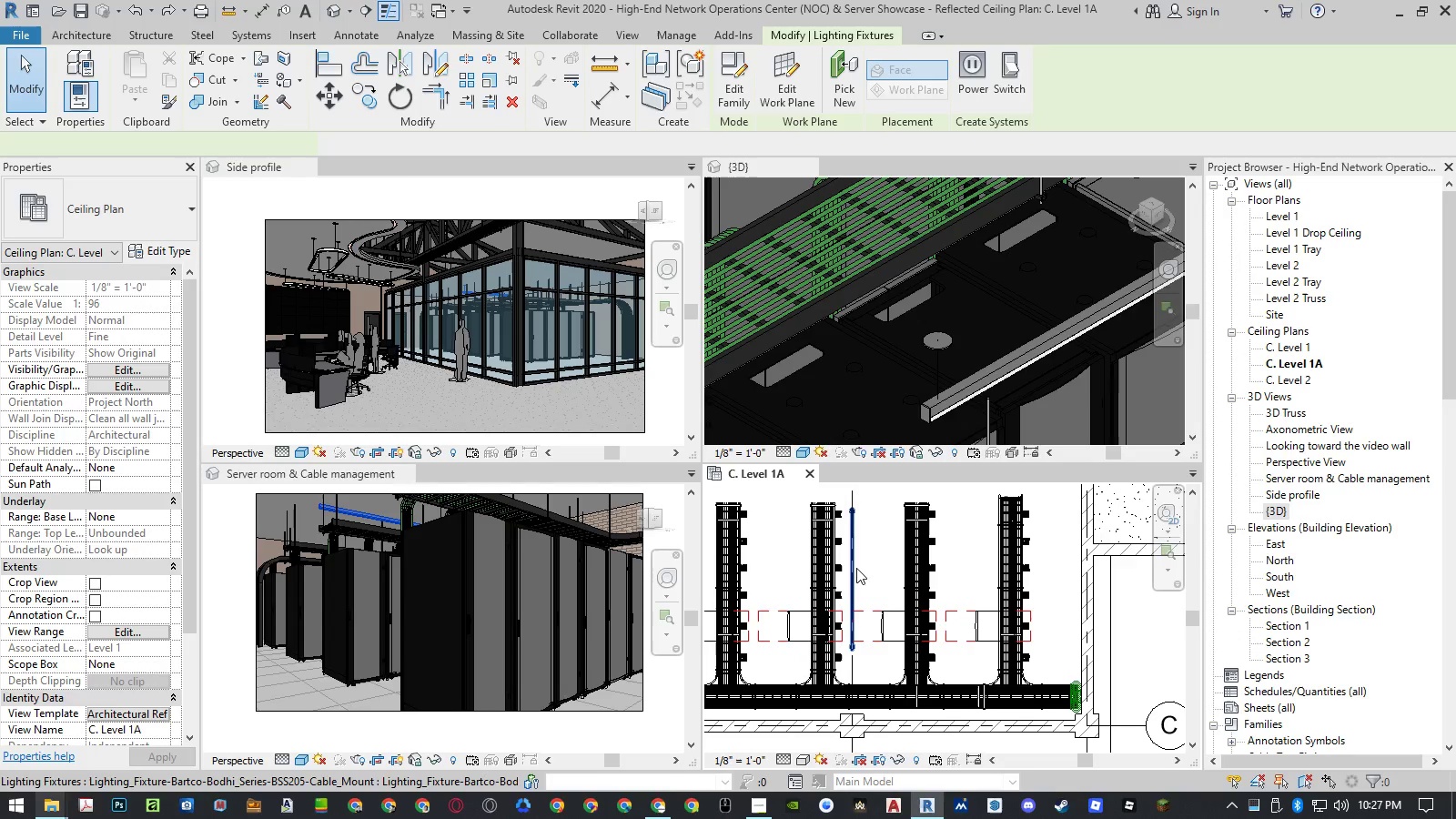 
type(co )
 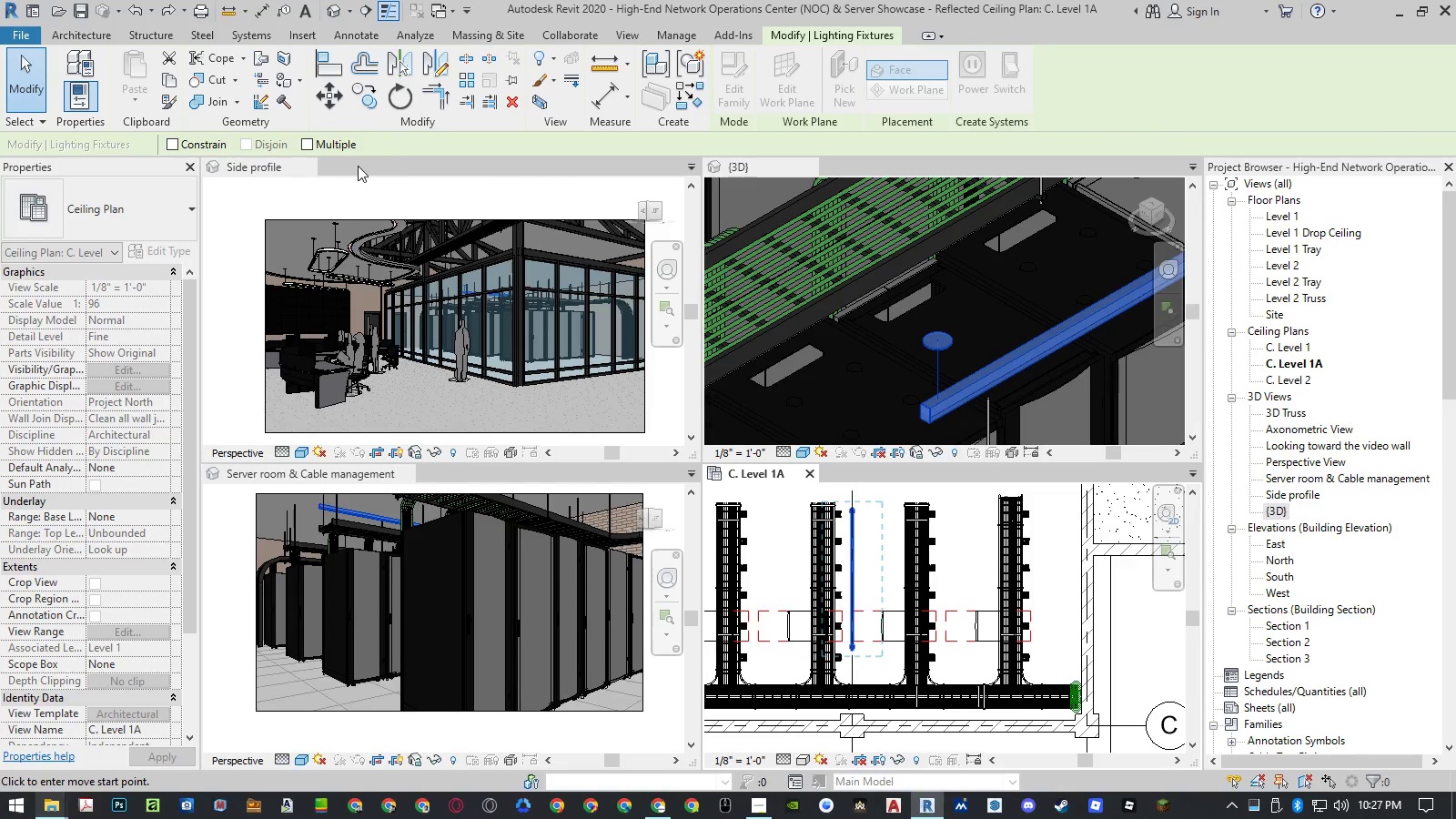 
left_click([304, 138])
 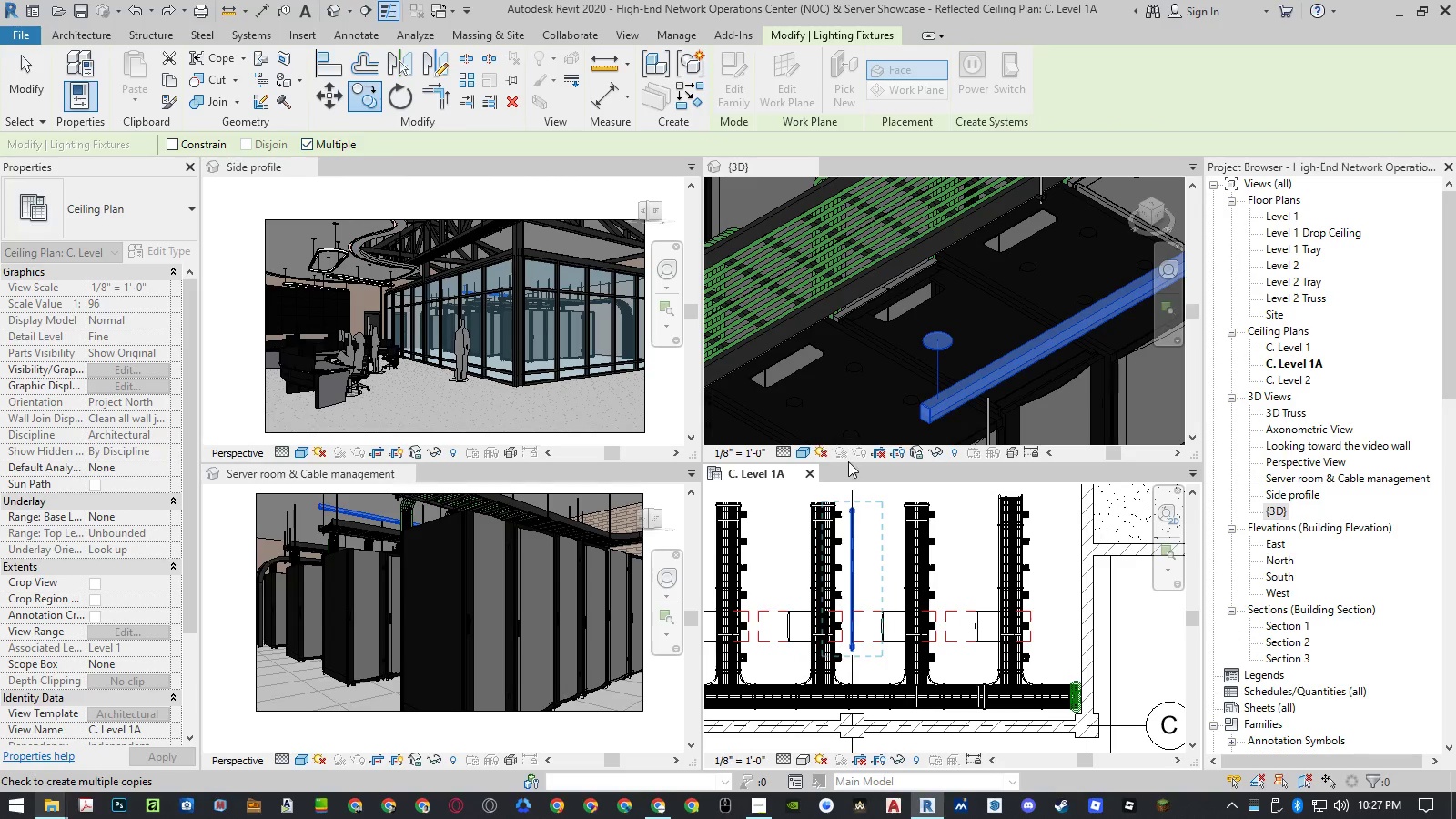 
scroll: coordinate [807, 615], scroll_direction: down, amount: 6.0
 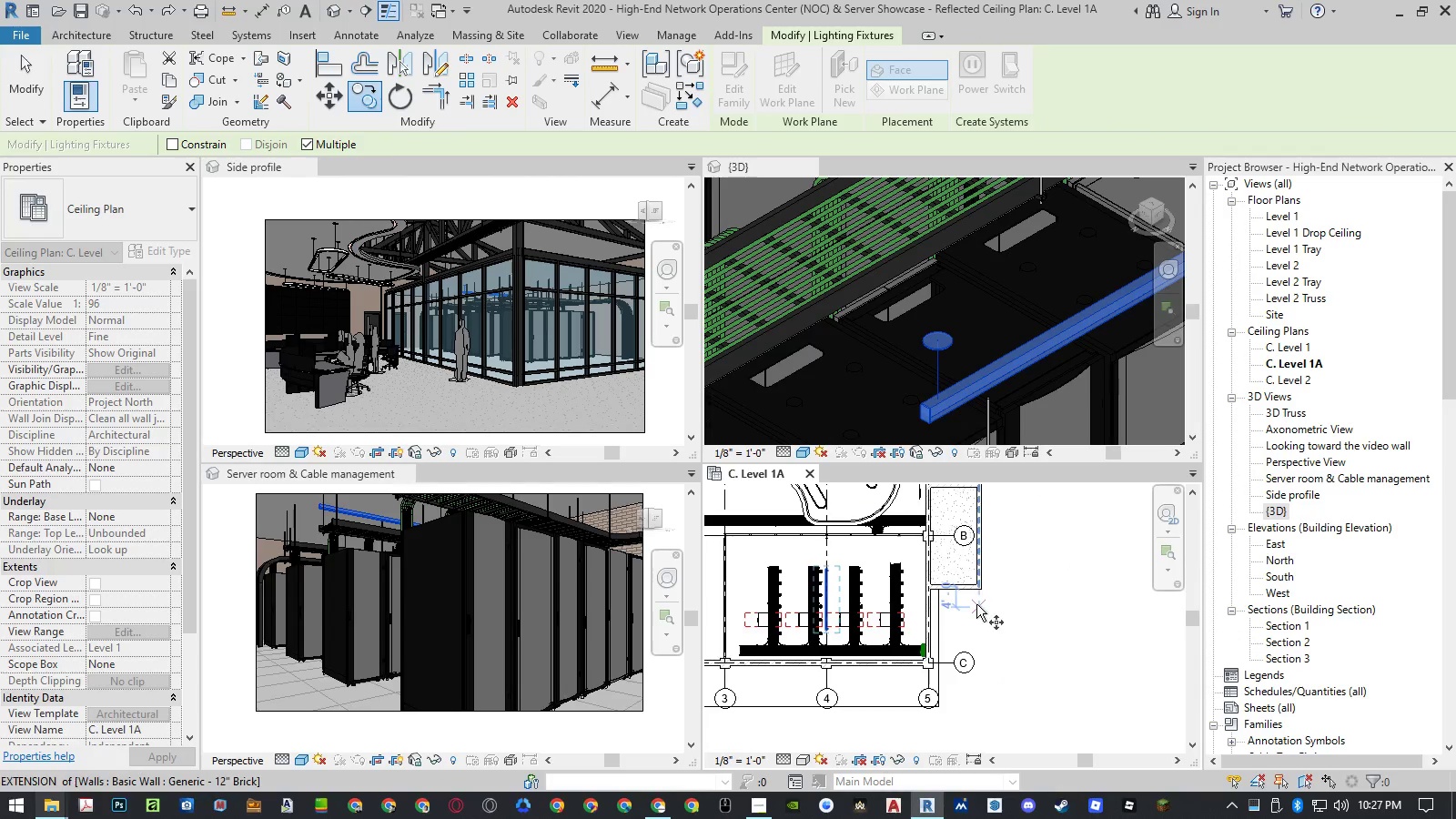 
scroll: coordinate [941, 593], scroll_direction: up, amount: 3.0
 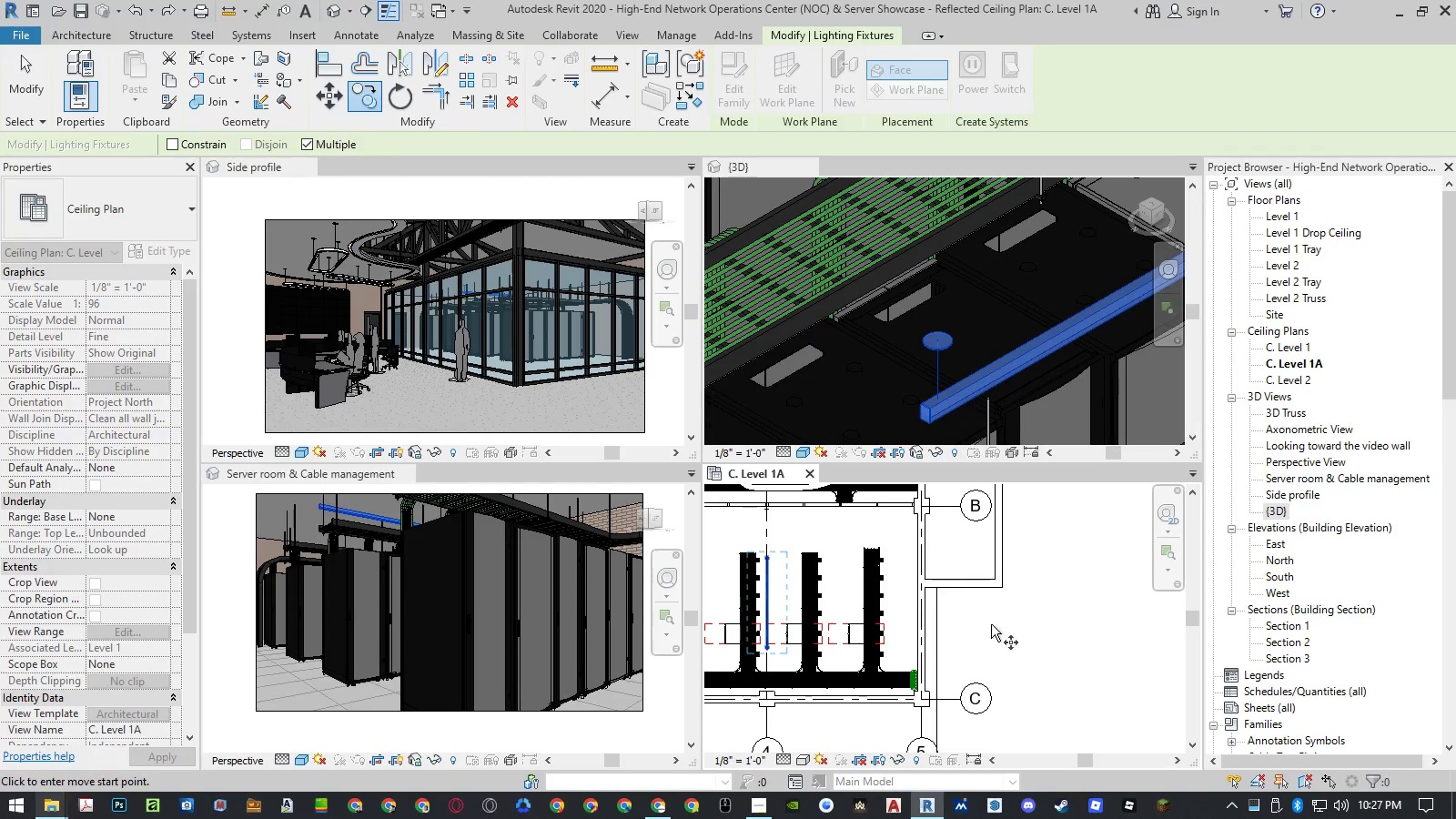 
left_click([994, 625])
 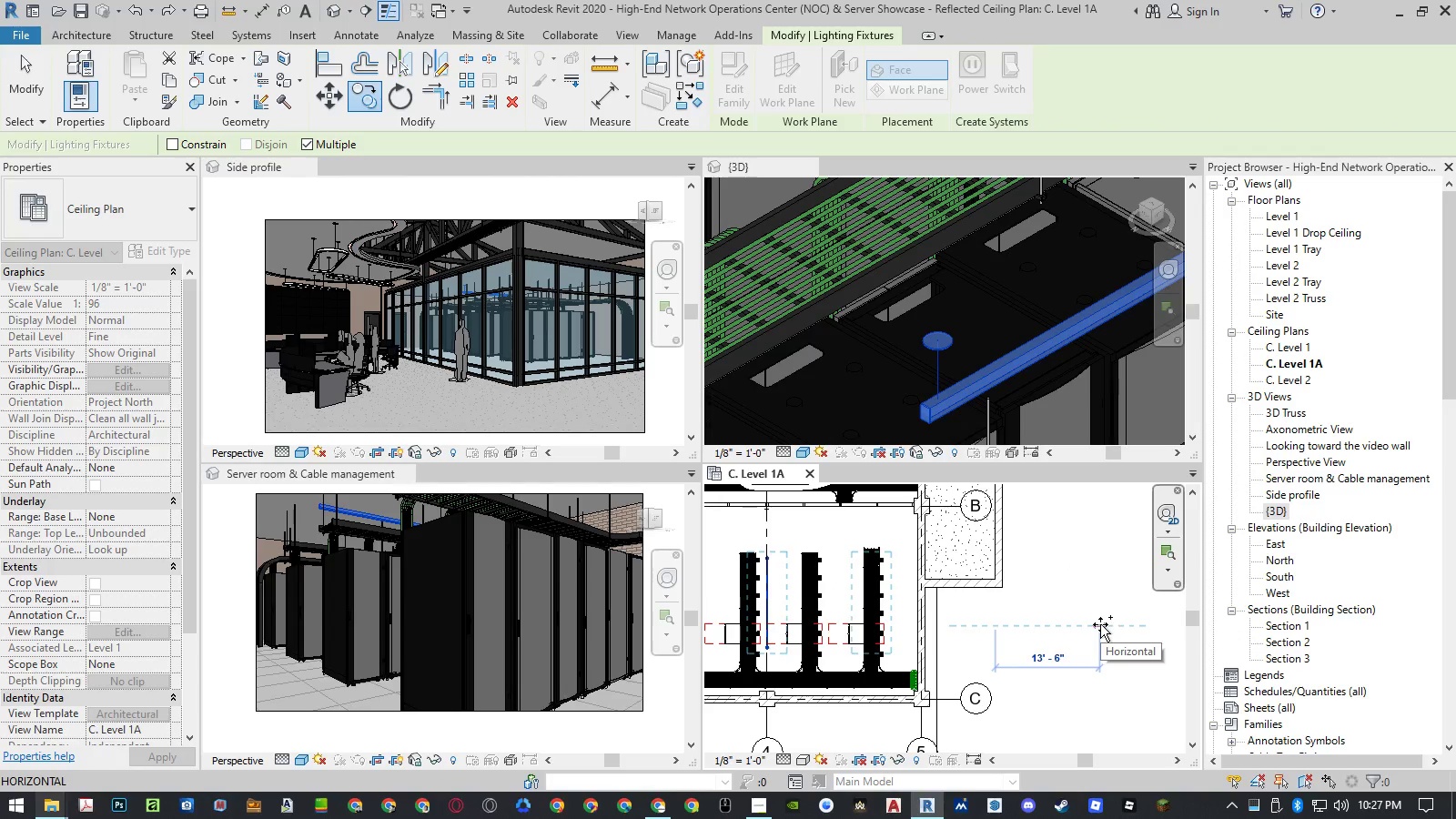 
key(Numpad8)
 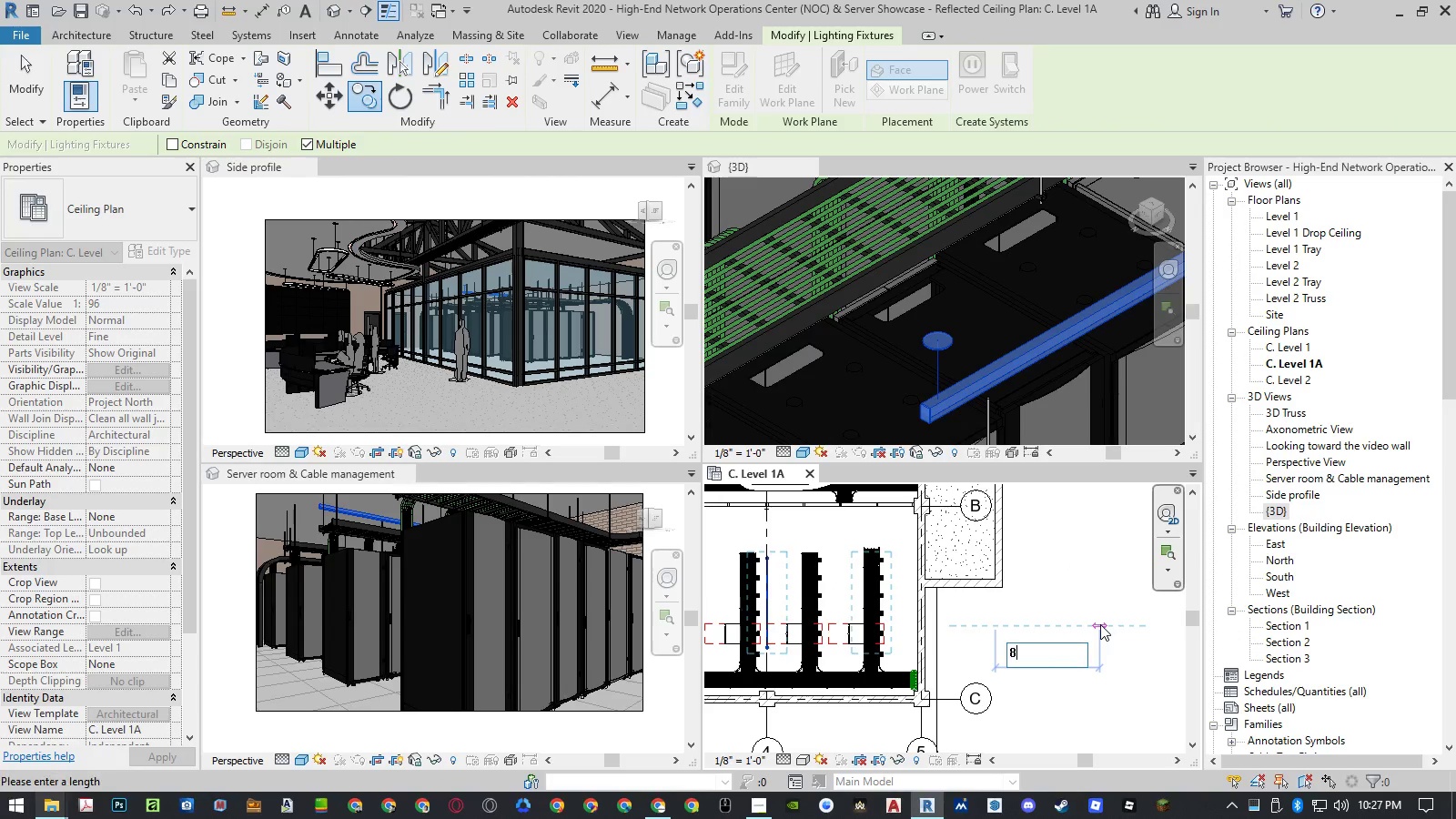 
key(NumpadEnter)
 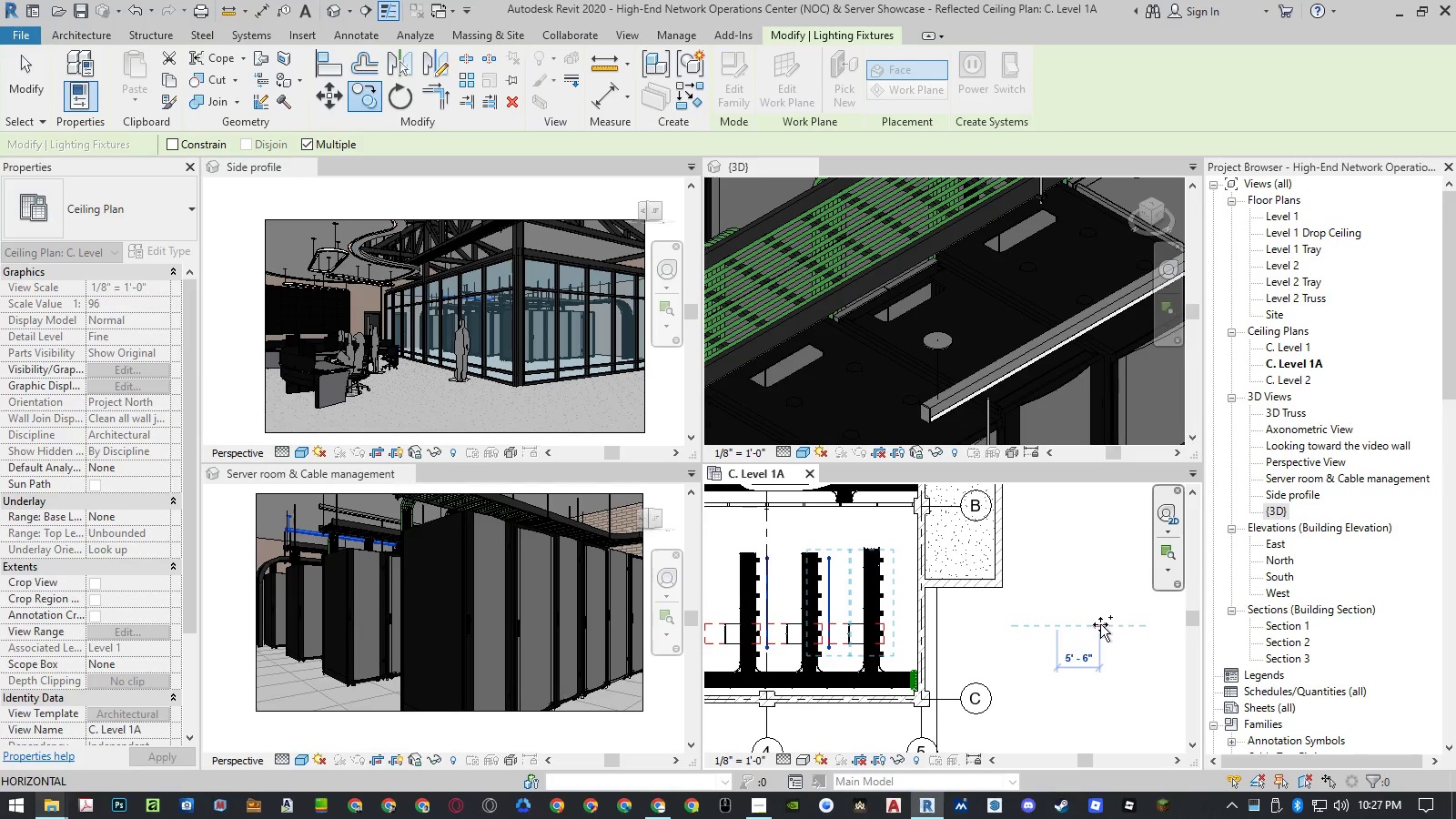 
key(Numpad8)
 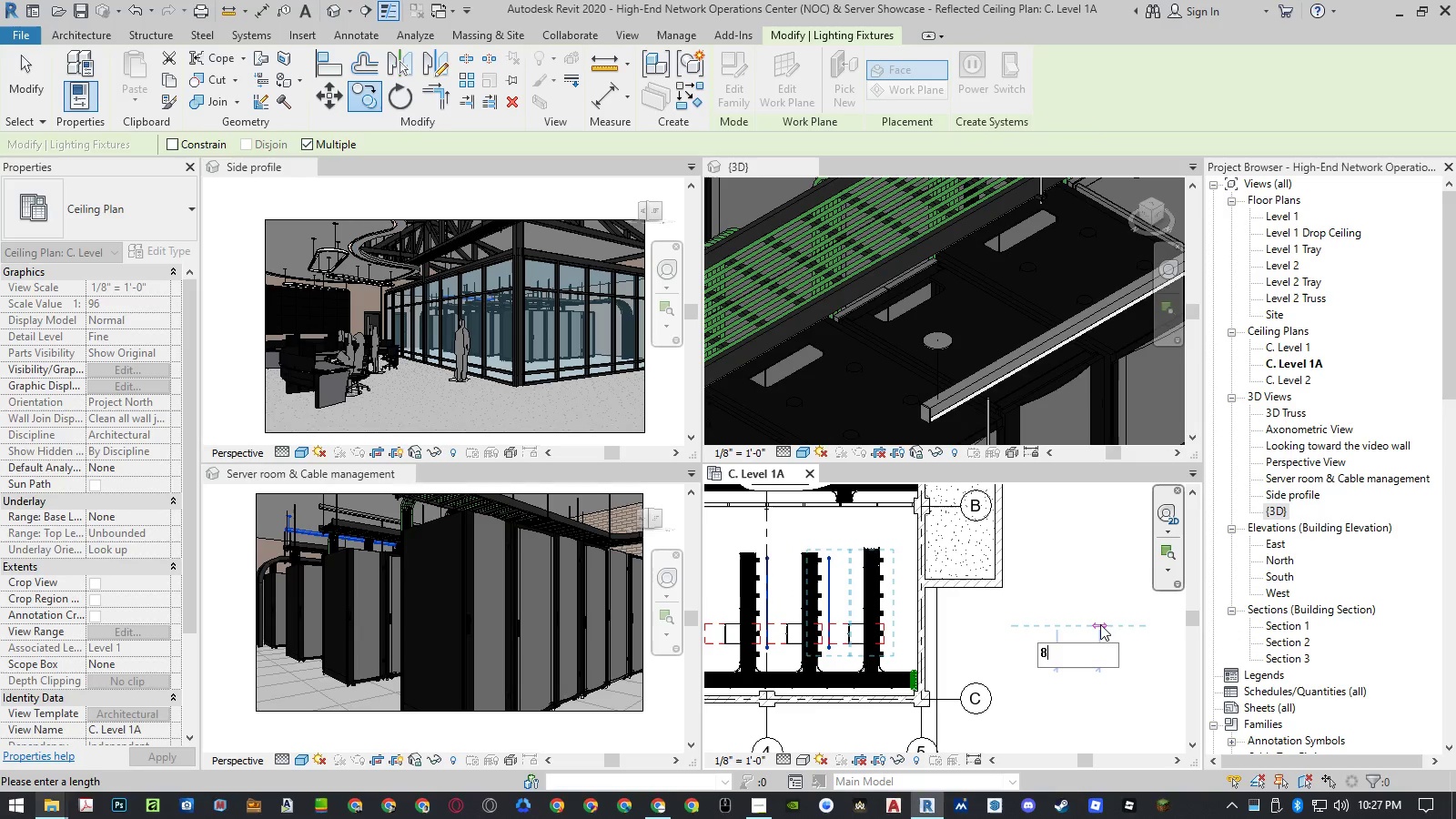 
key(NumpadEnter)
 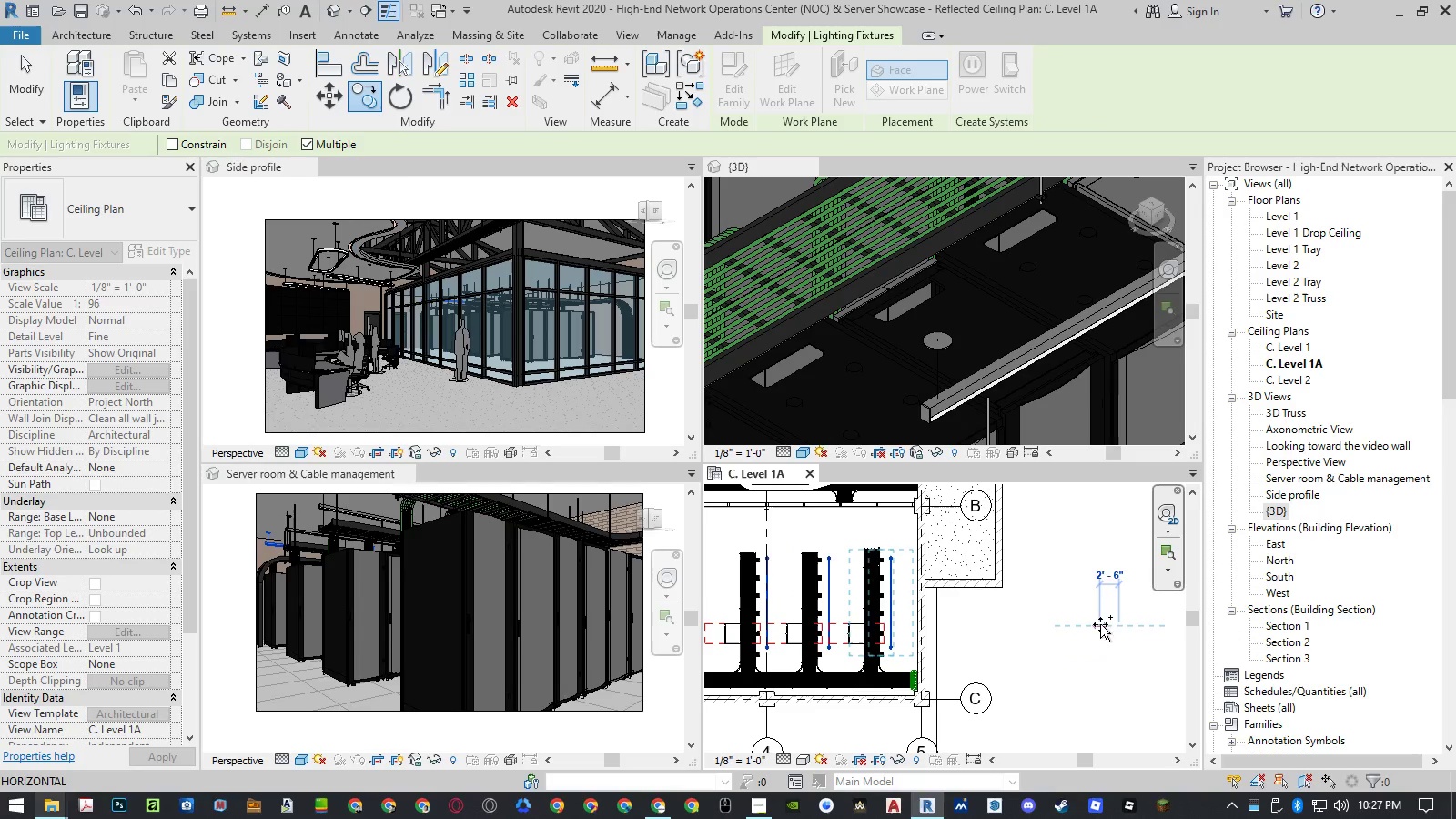 
key(Escape)
 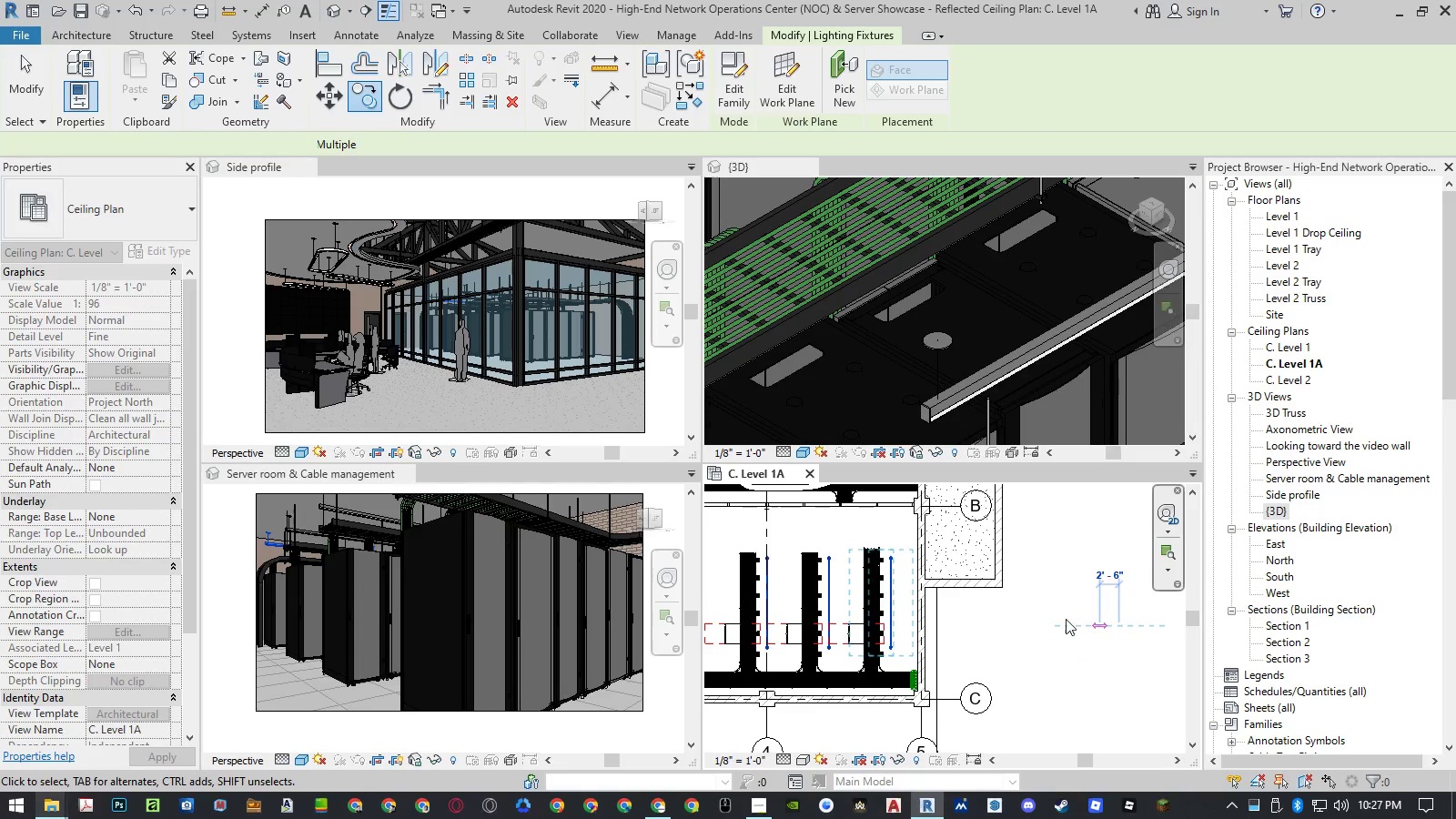 
key(Escape)
 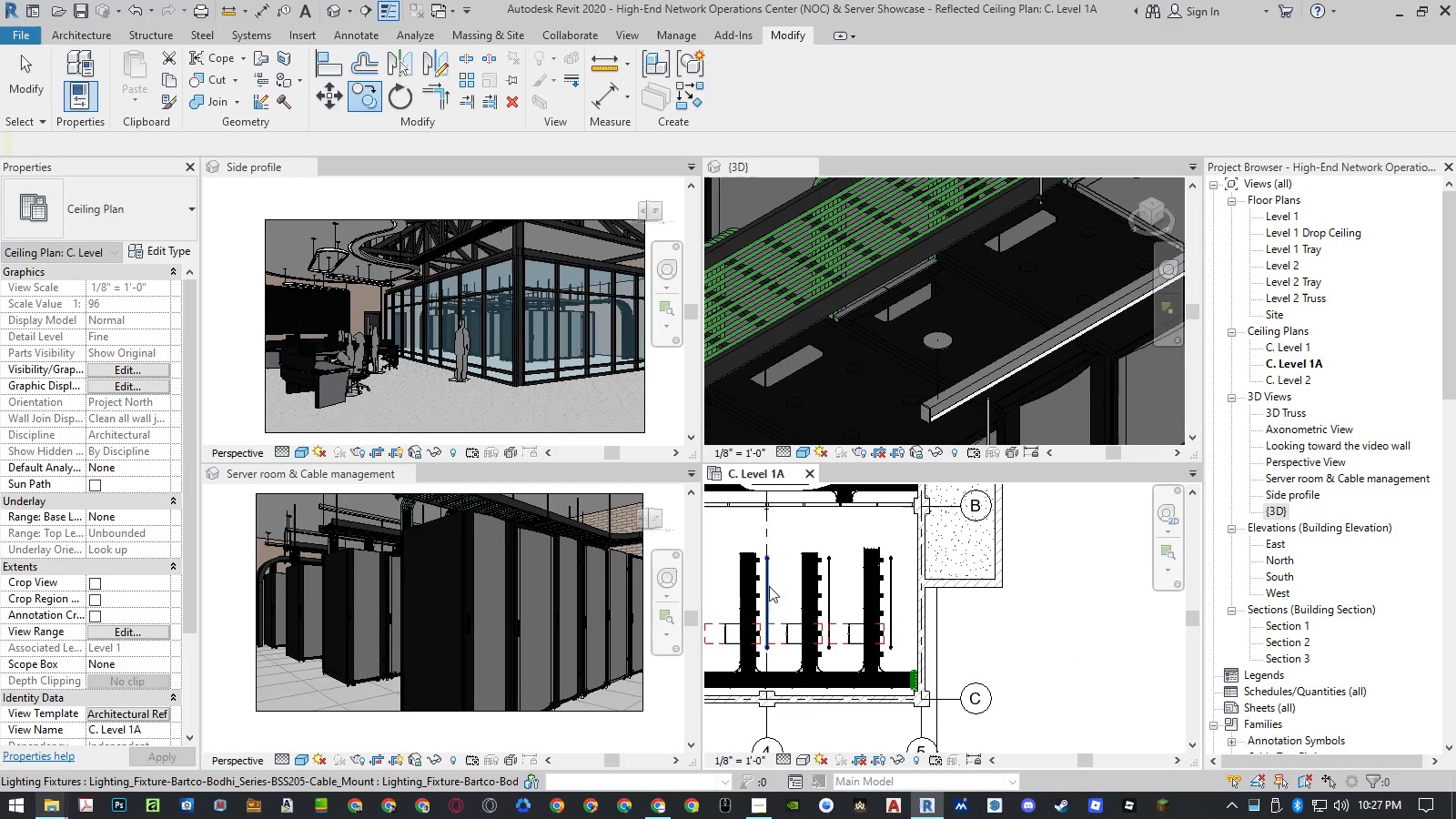 
left_click([768, 586])
 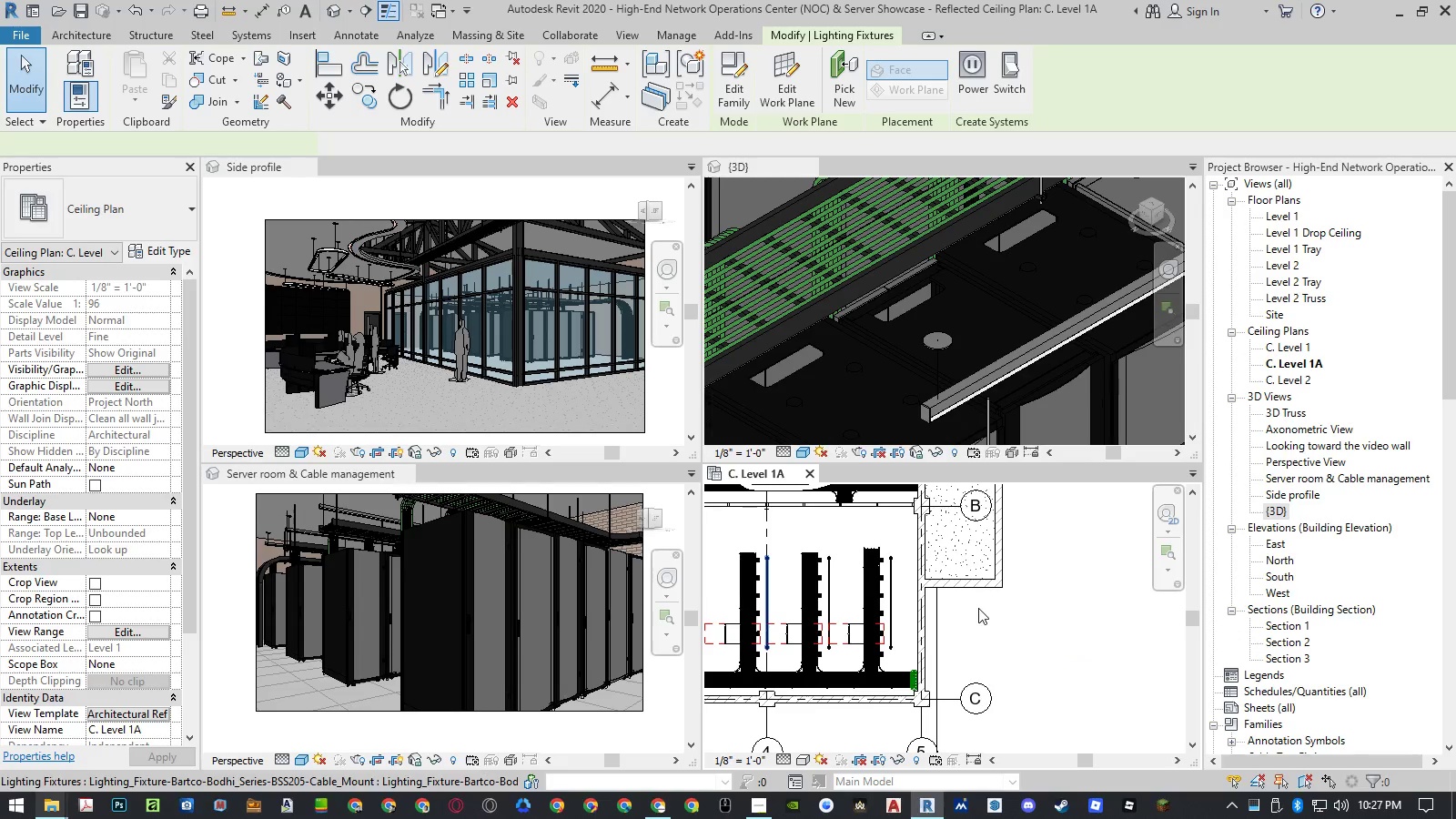 
type(co )
 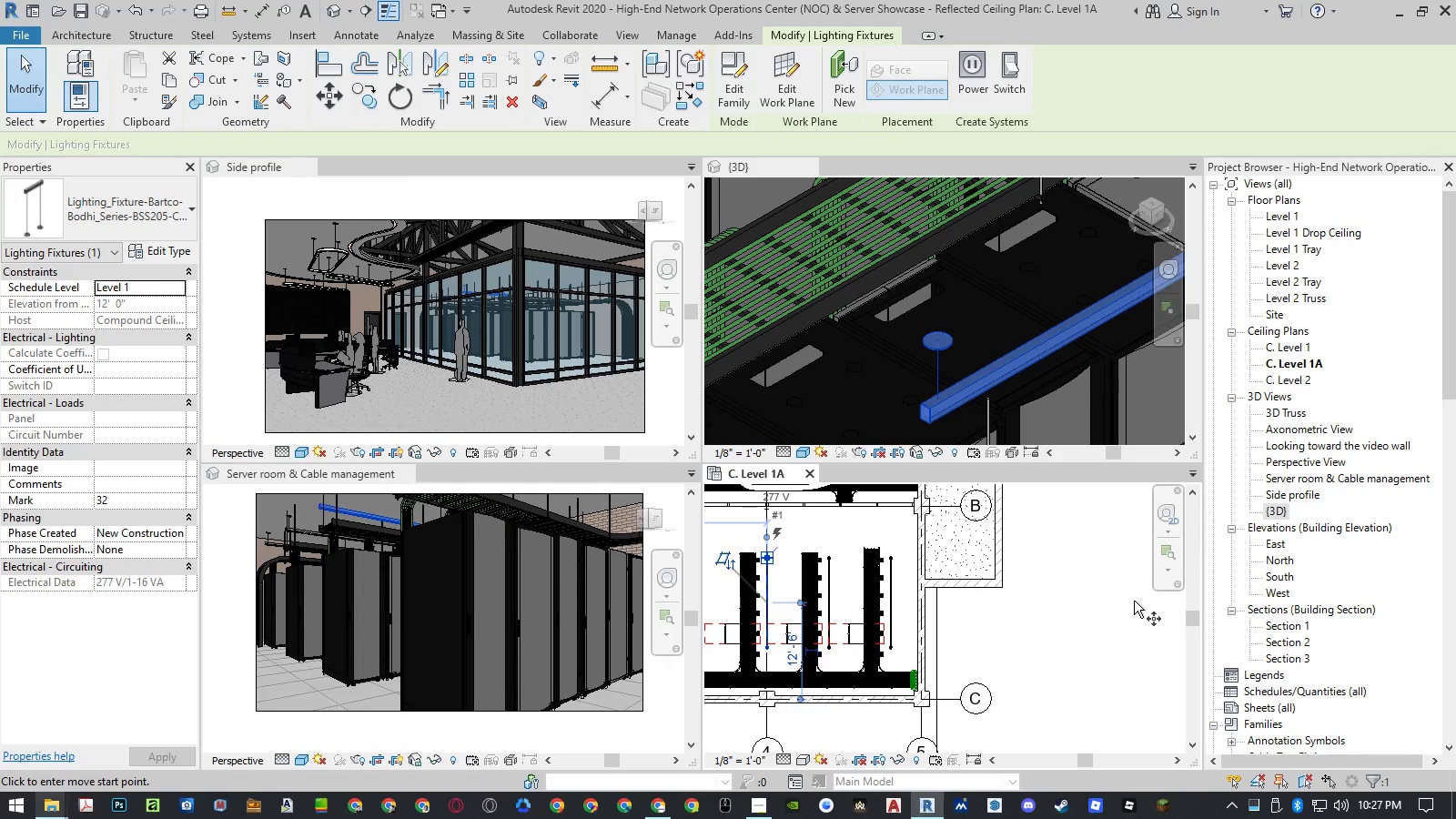 
scroll: coordinate [1136, 599], scroll_direction: down, amount: 7.0
 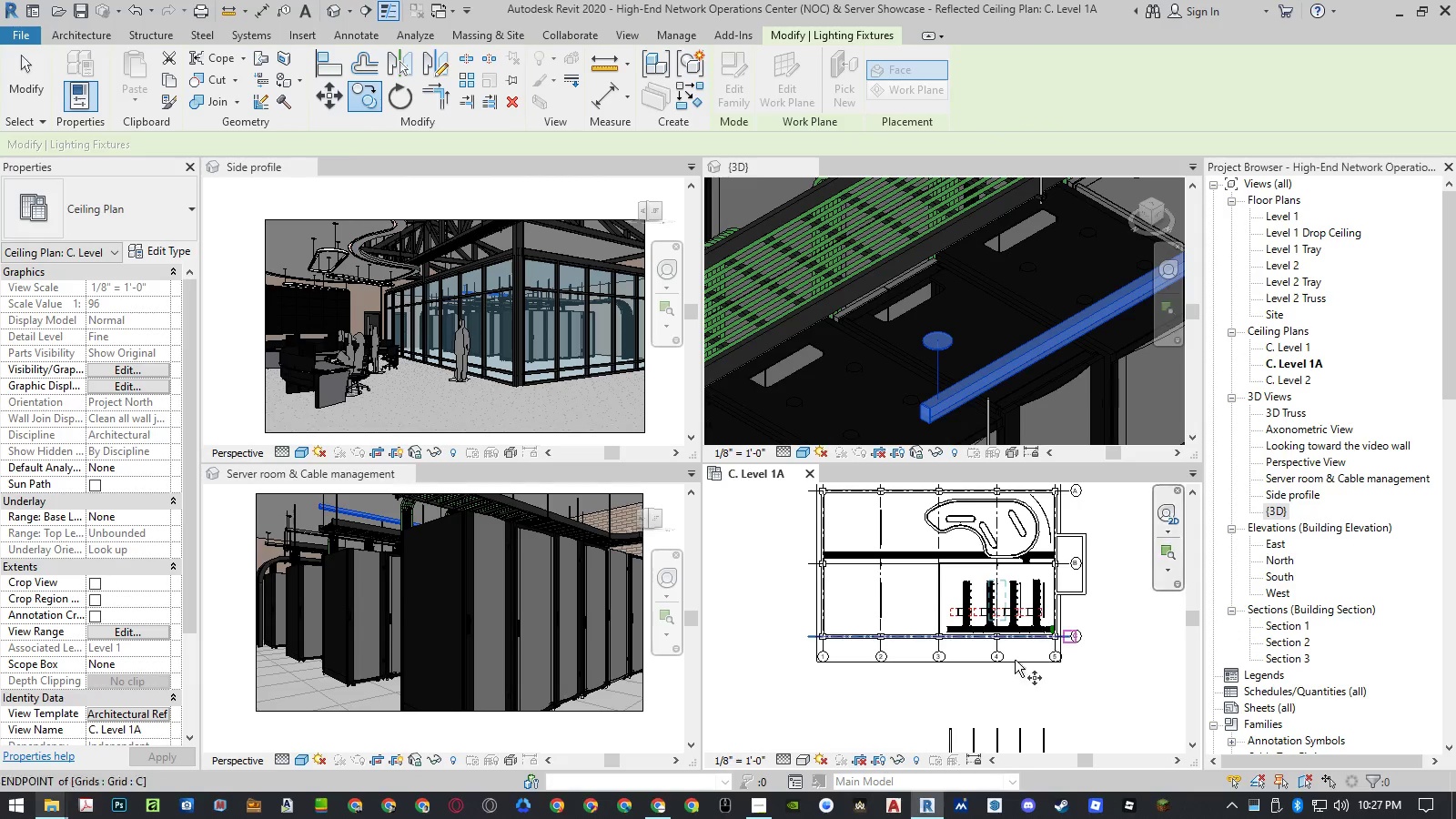 
scroll: coordinate [1006, 662], scroll_direction: up, amount: 4.0
 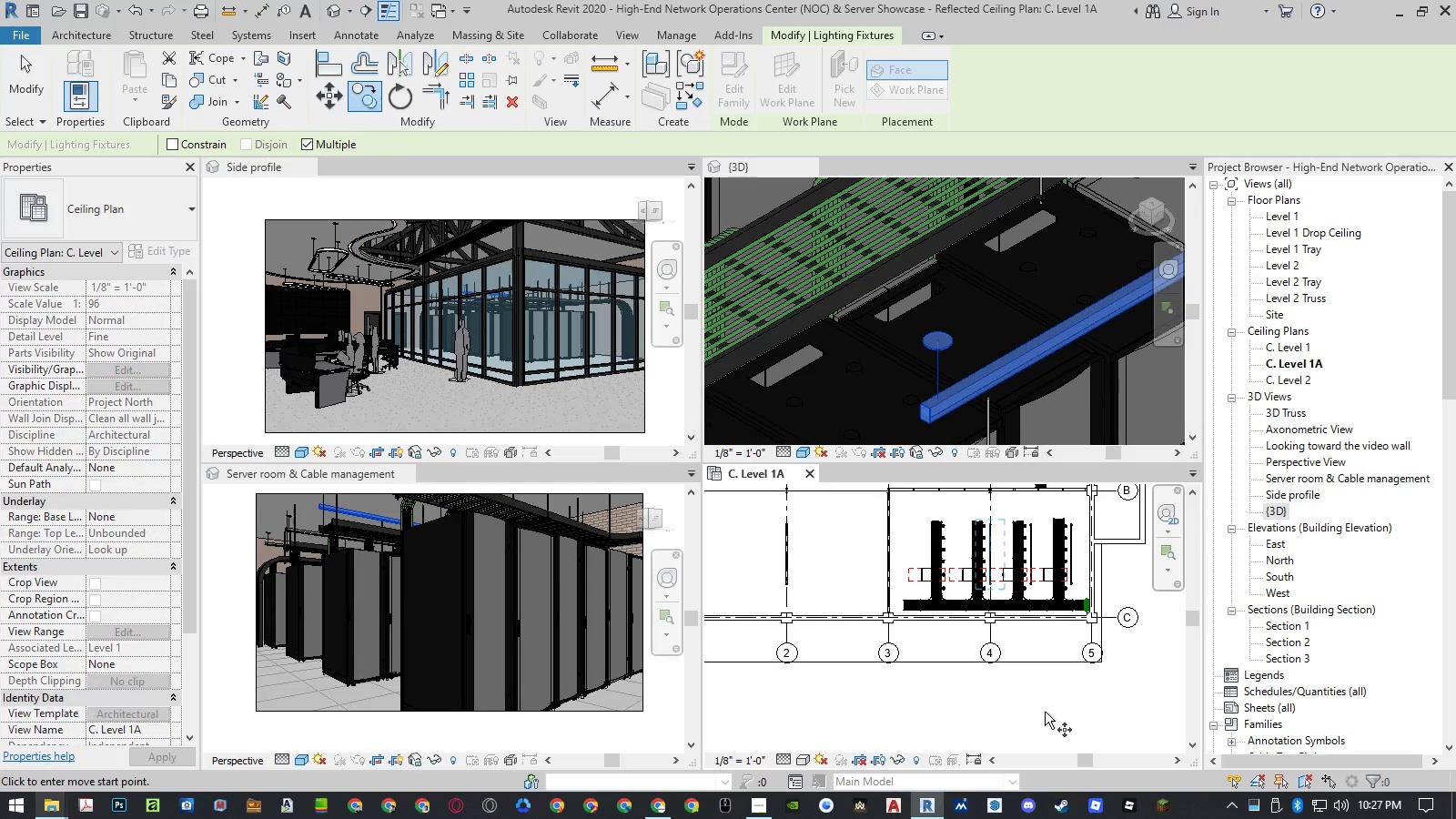 
left_click([1046, 712])
 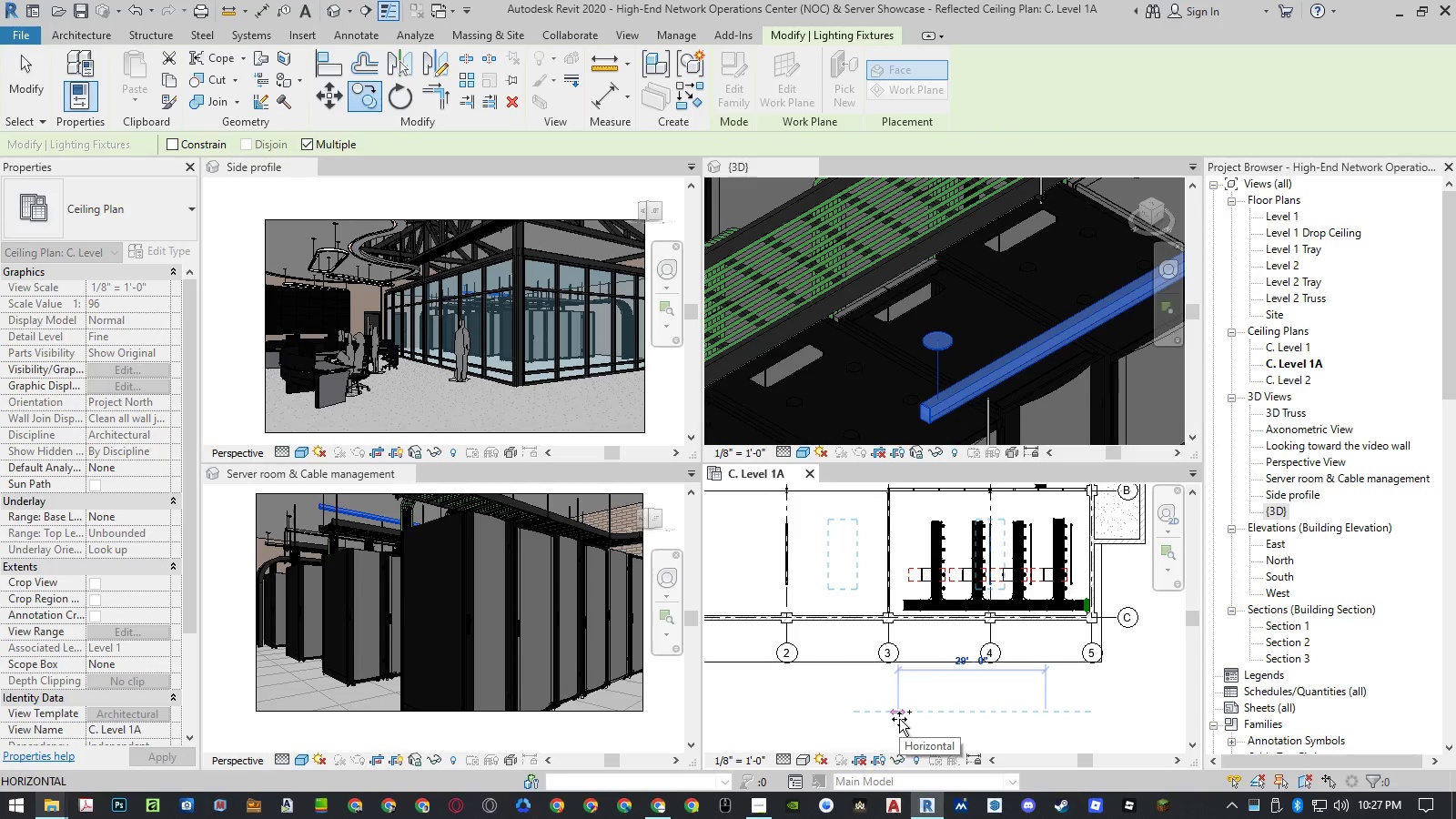 
key(Numpad8)
 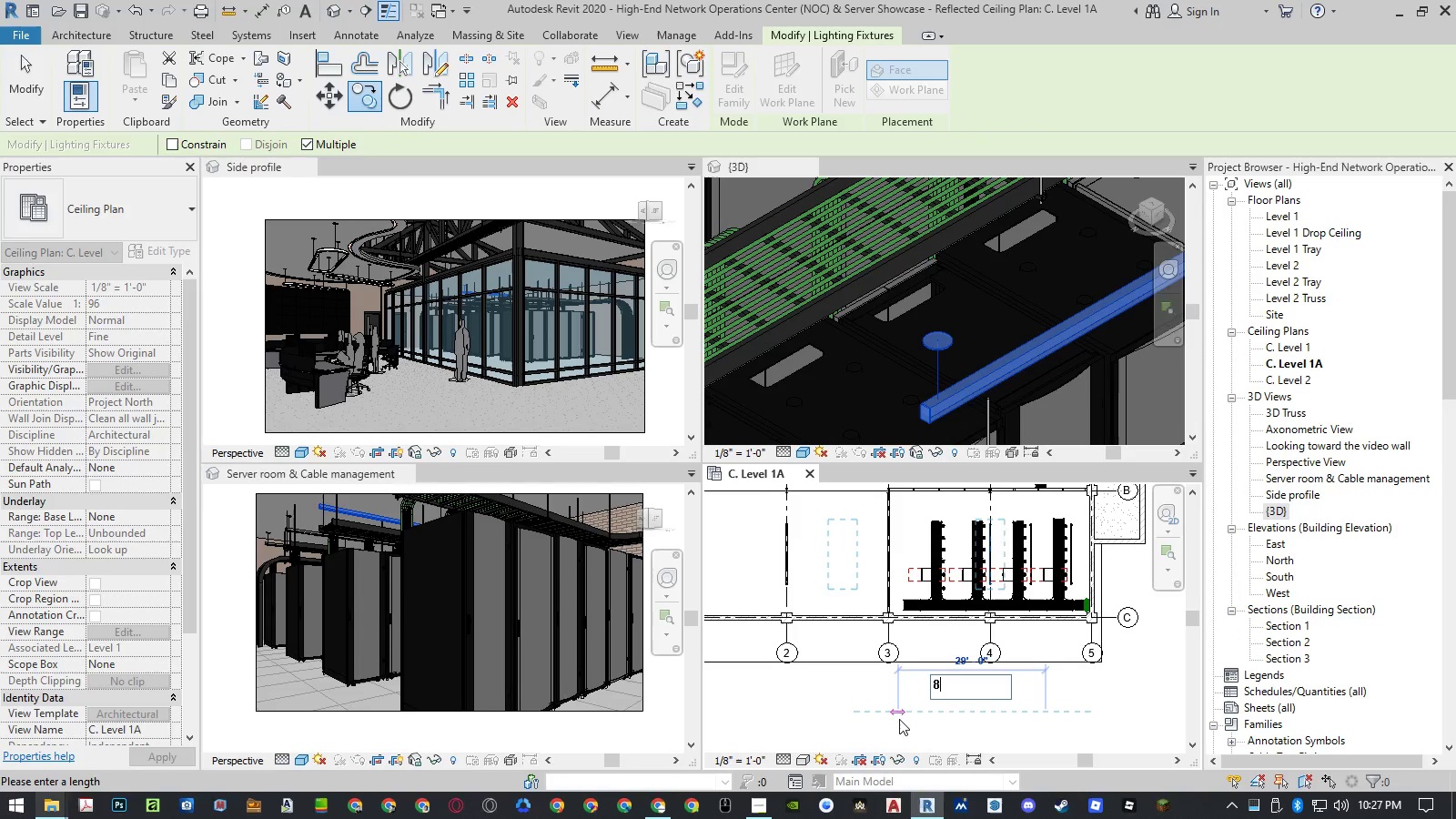 
key(NumpadEnter)
 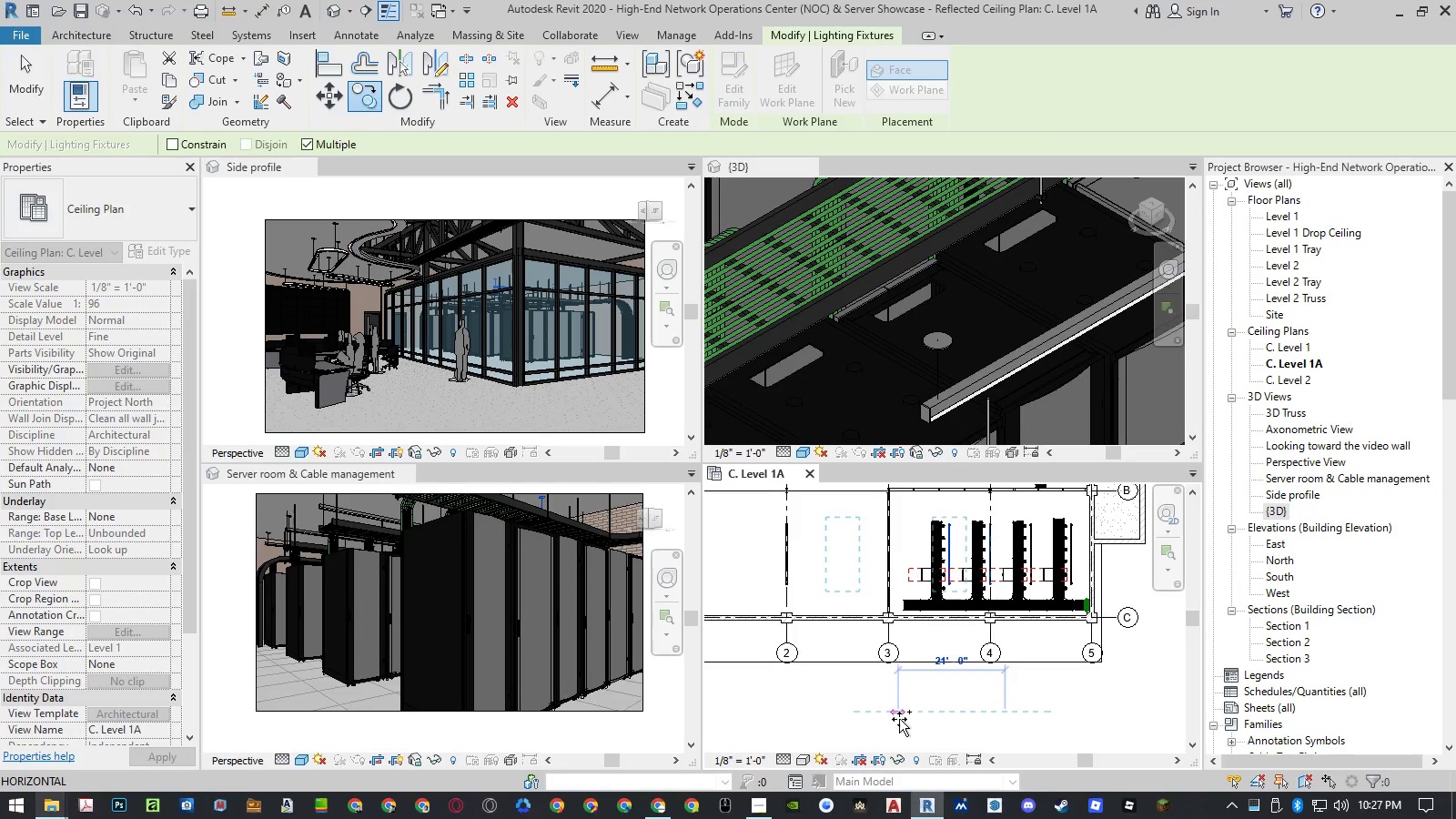 
key(Numpad8)
 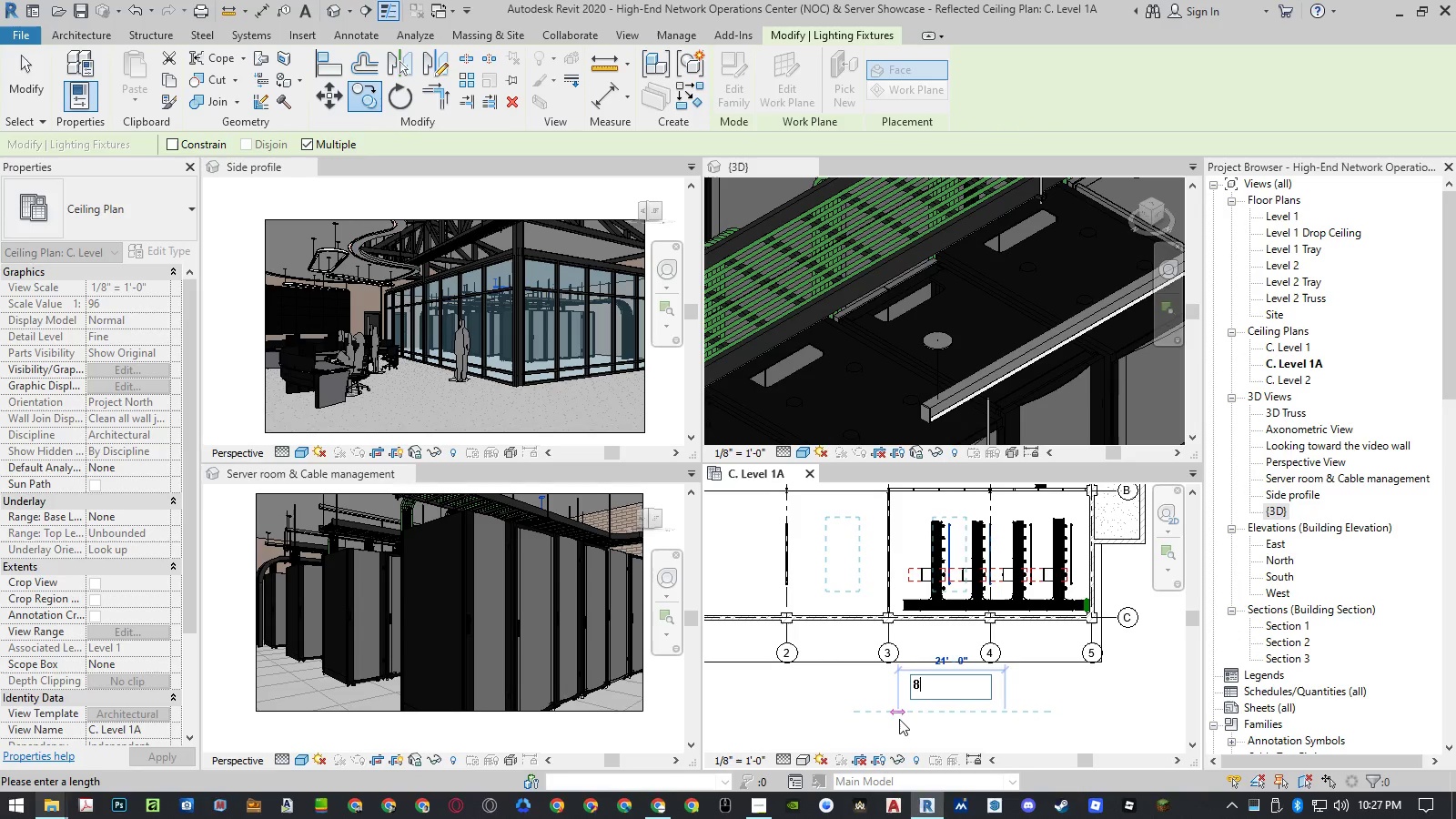 
key(NumpadEnter)
 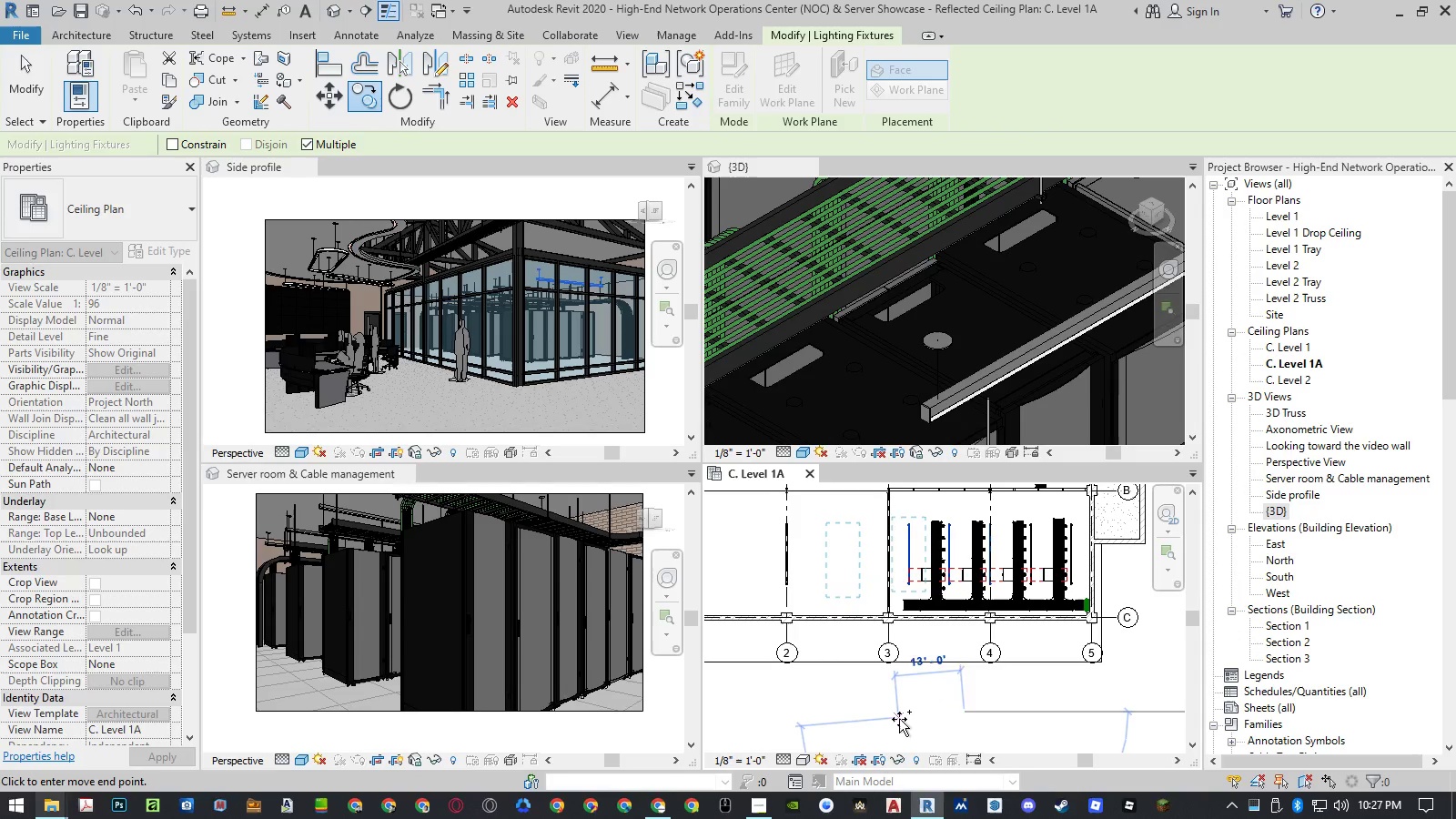 
key(Escape)
 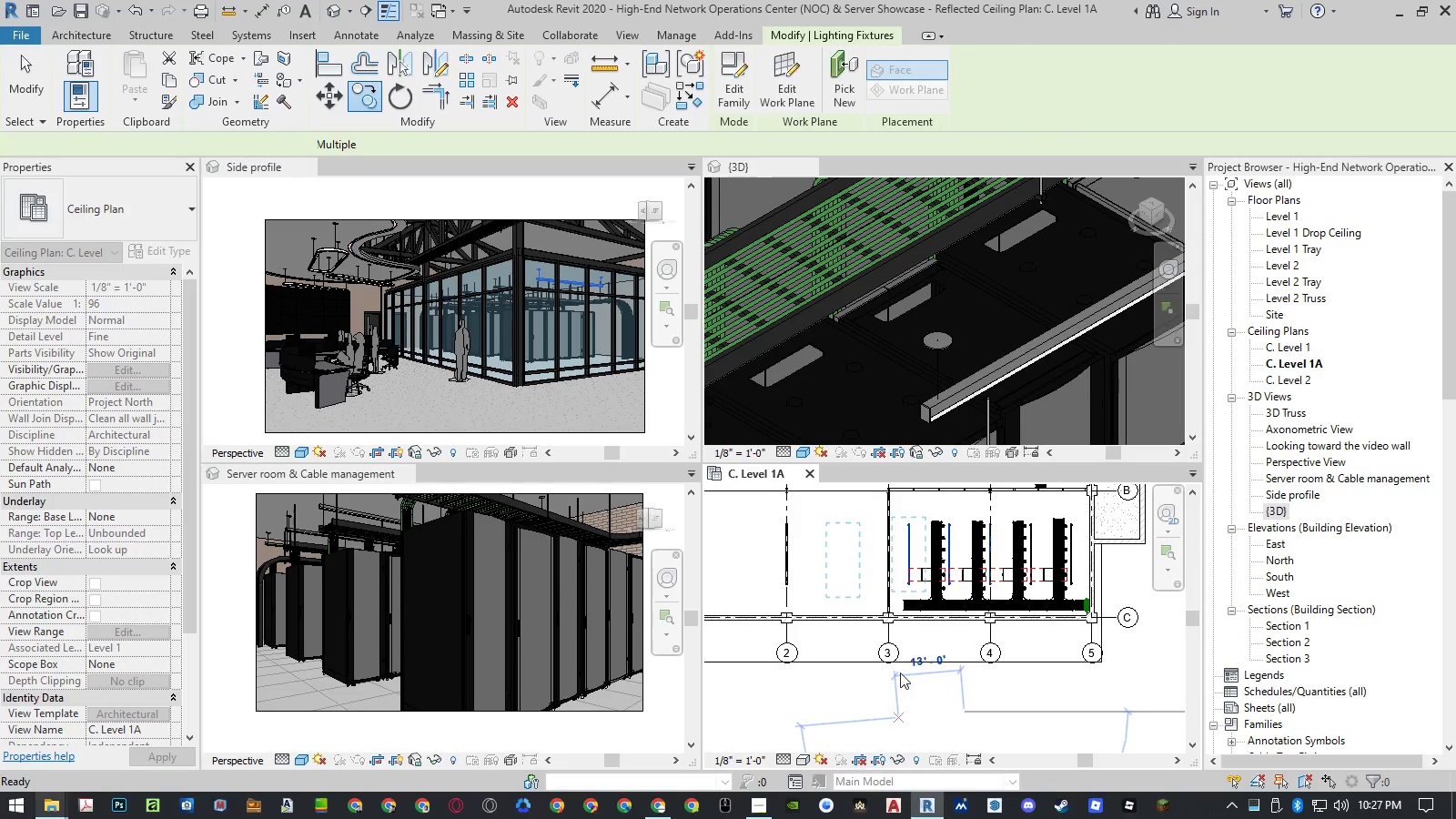 
mouse_move([909, 543])
 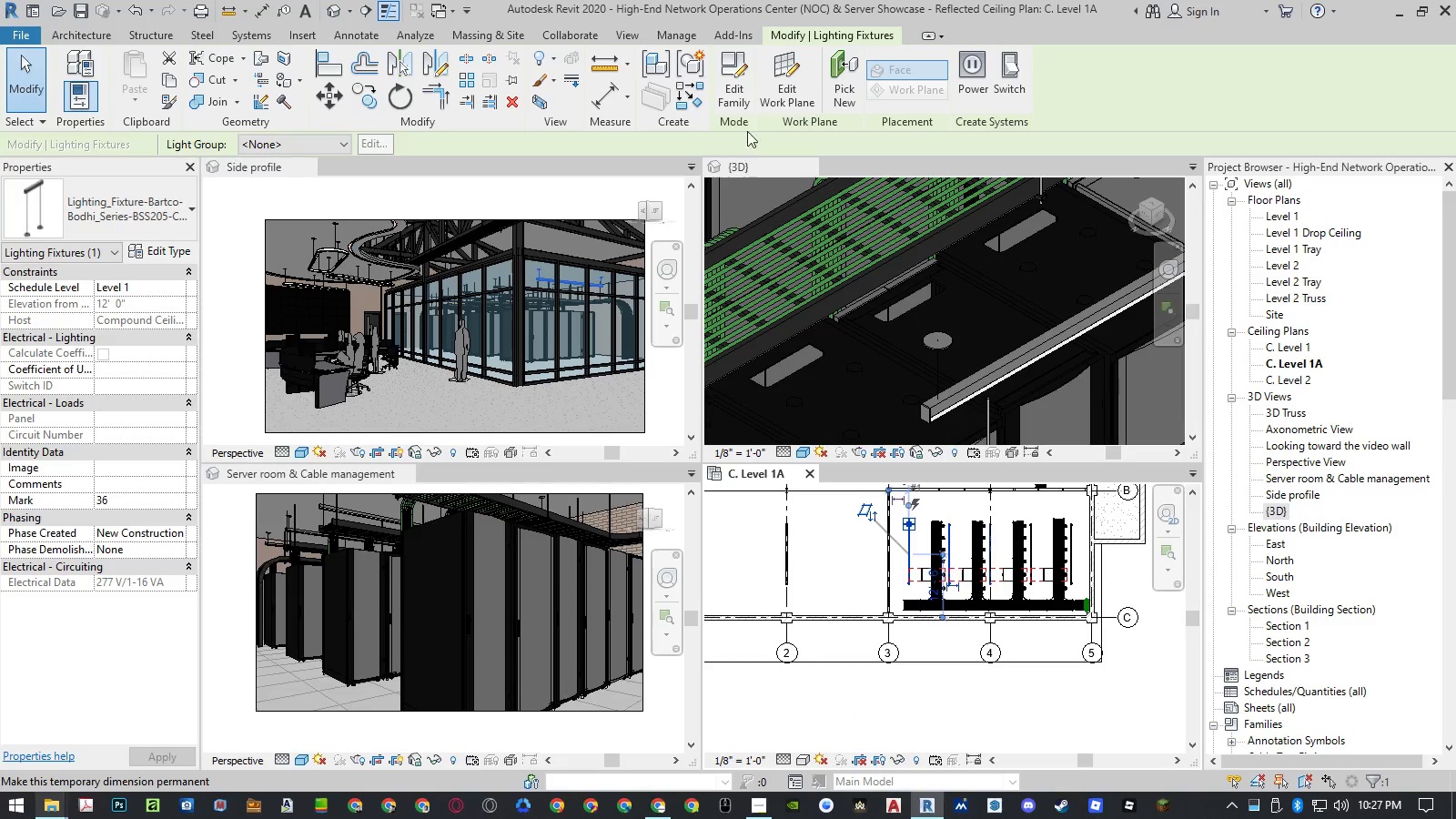 
left_click([735, 101])
 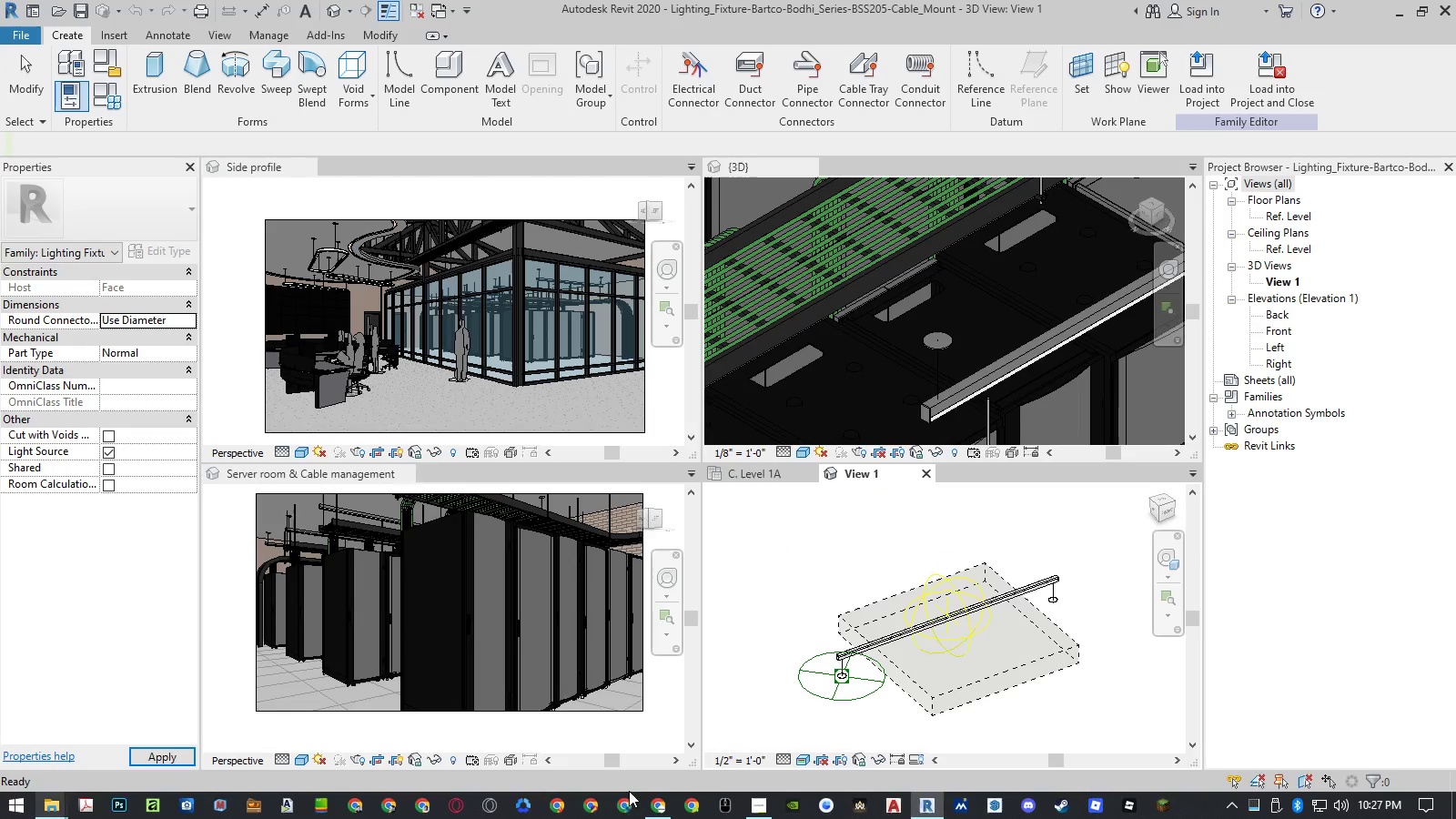 
left_click([917, 616])
 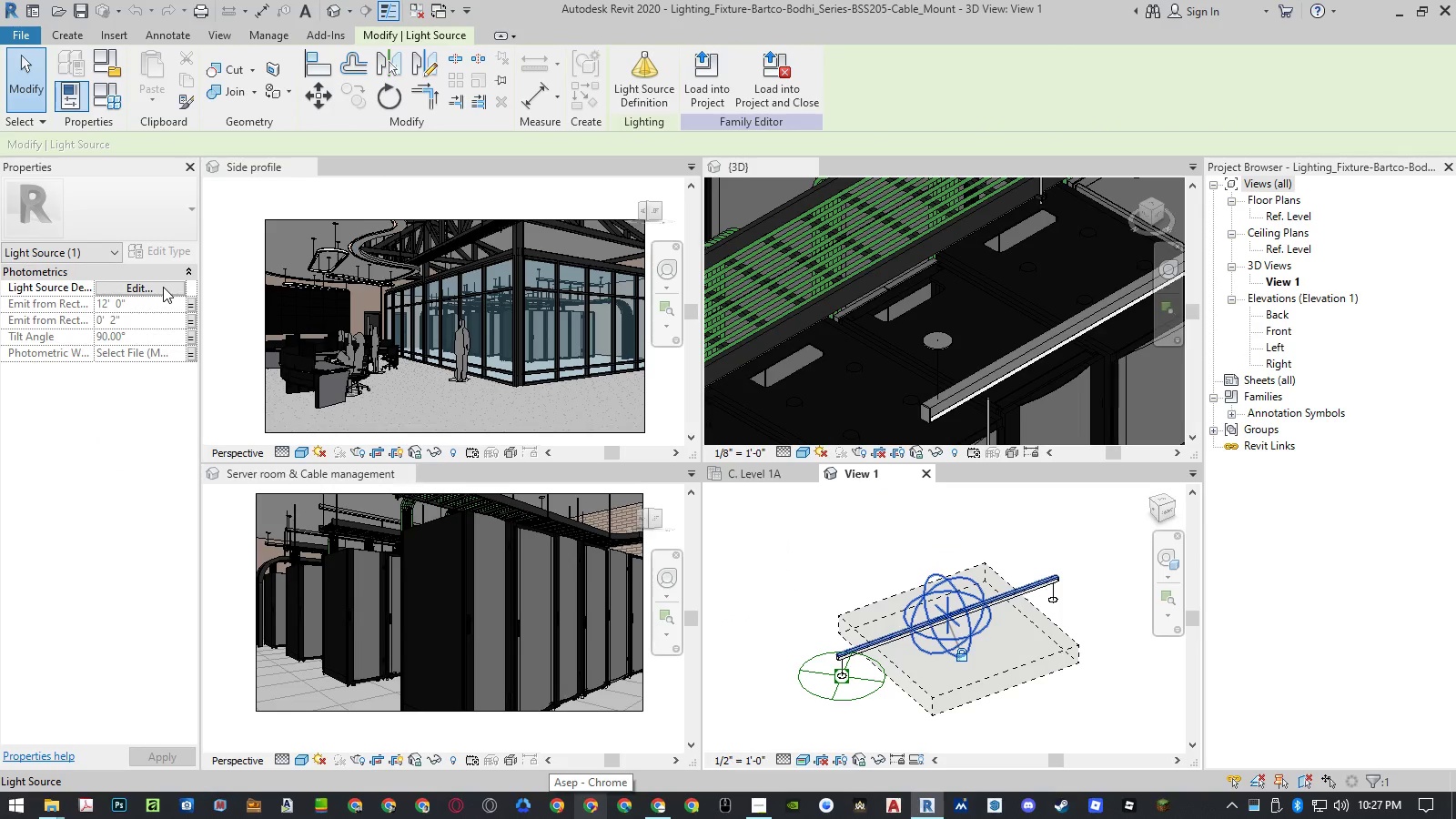 
left_click([163, 287])
 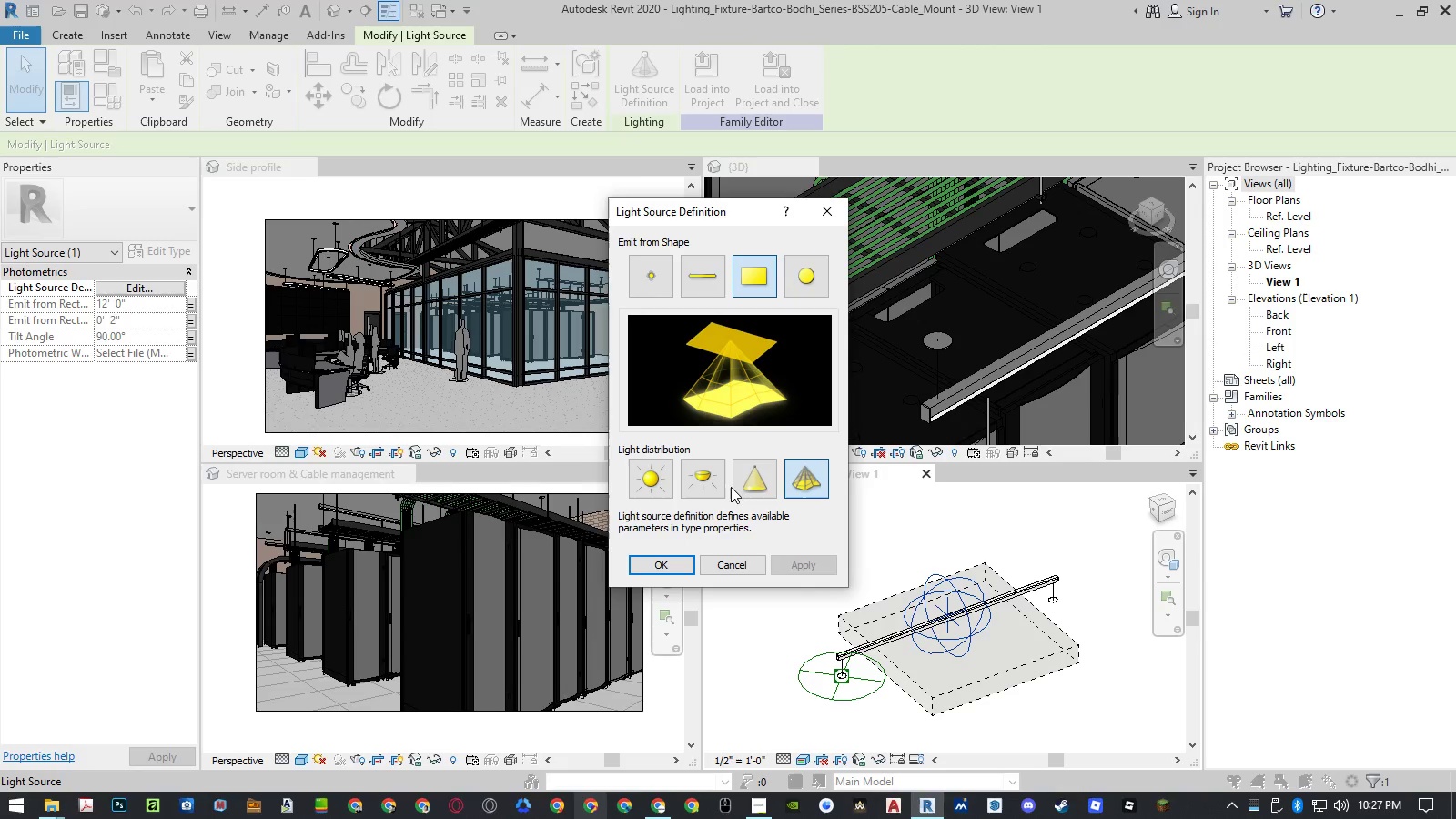 
left_click([741, 562])
 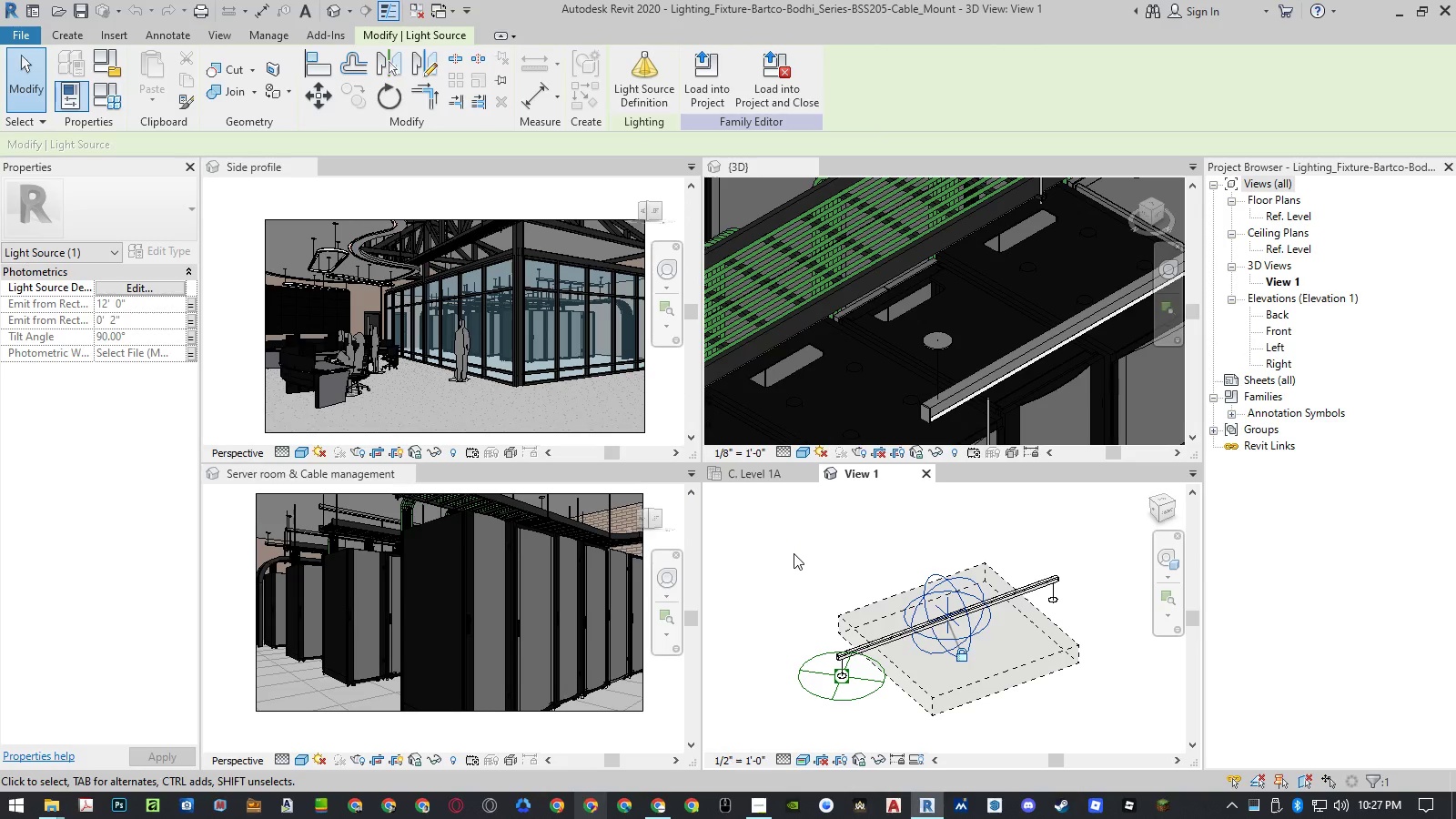 
left_click([794, 553])
 